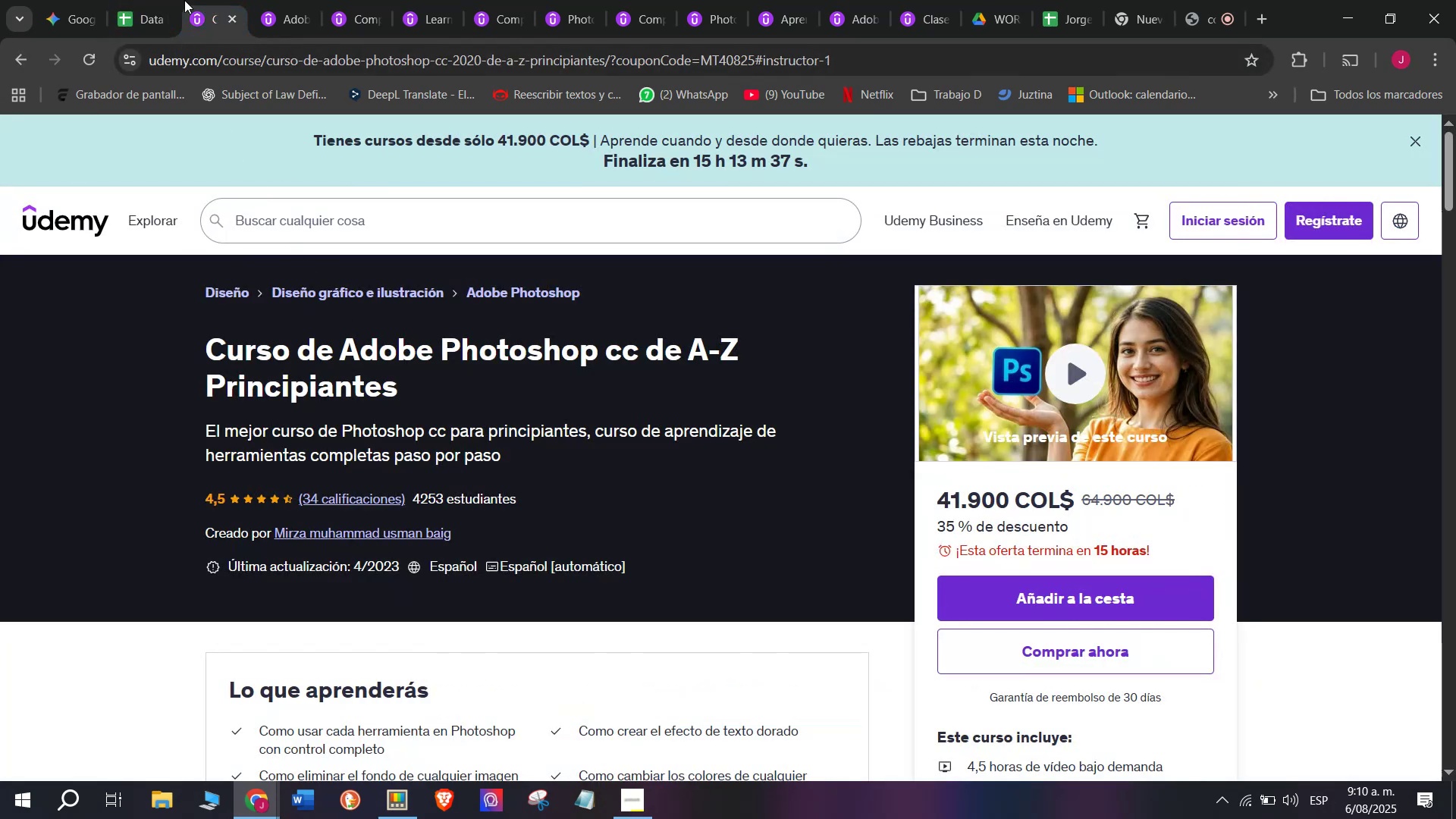 
left_click([158, 0])
 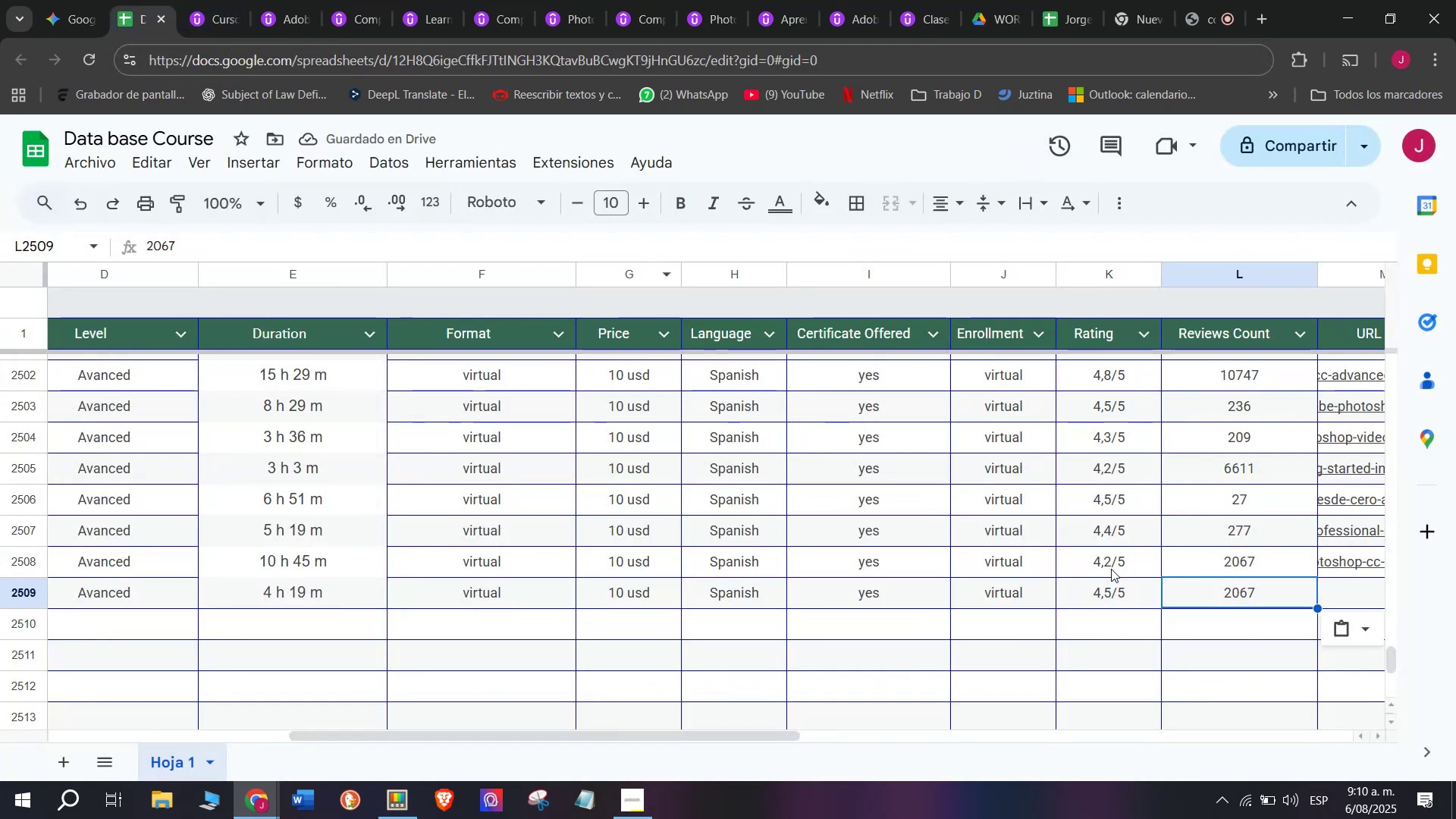 
key(Backspace)
type(q34)
 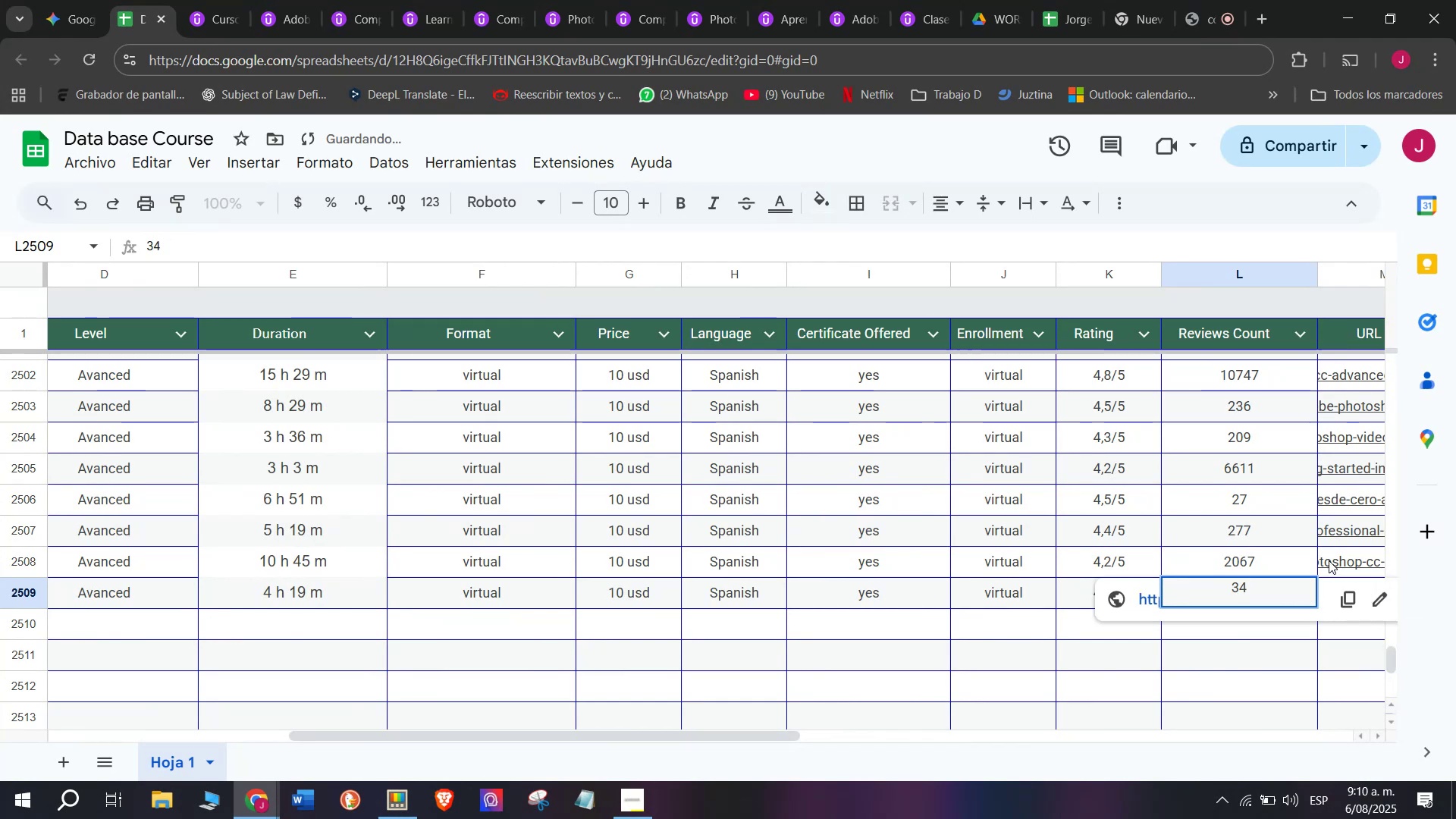 
left_click([1282, 522])
 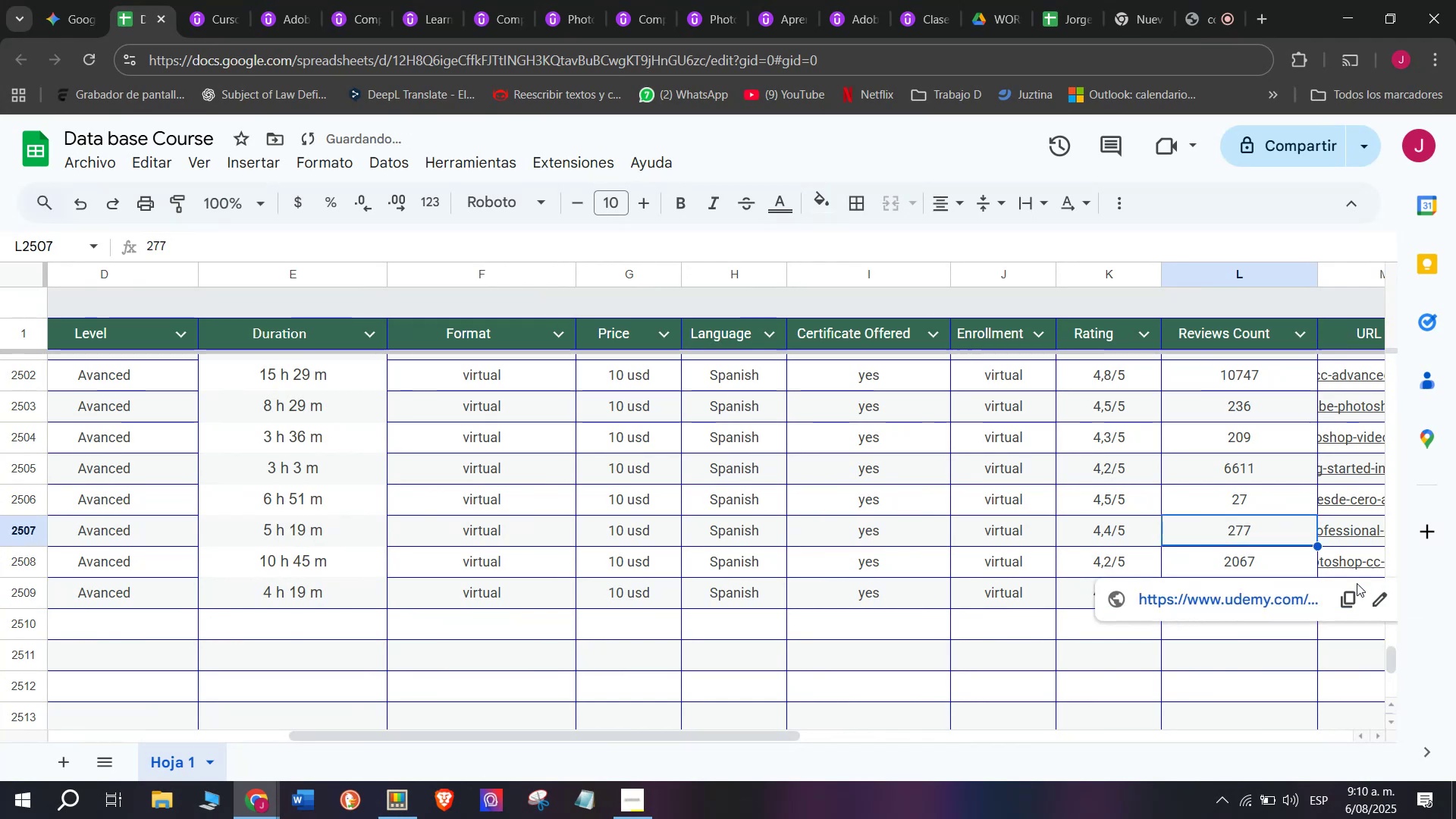 
left_click([1359, 592])
 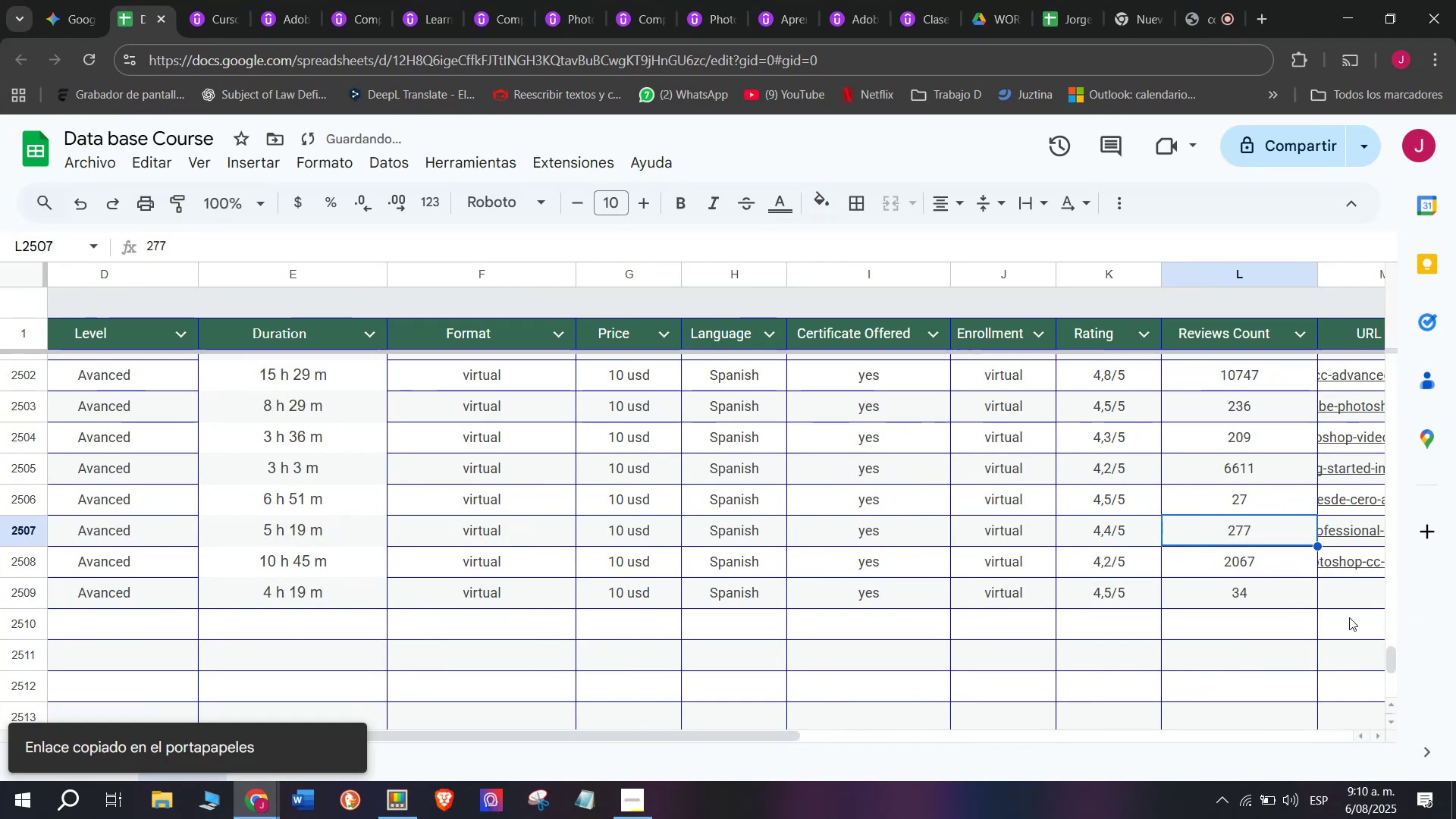 
left_click([1346, 601])
 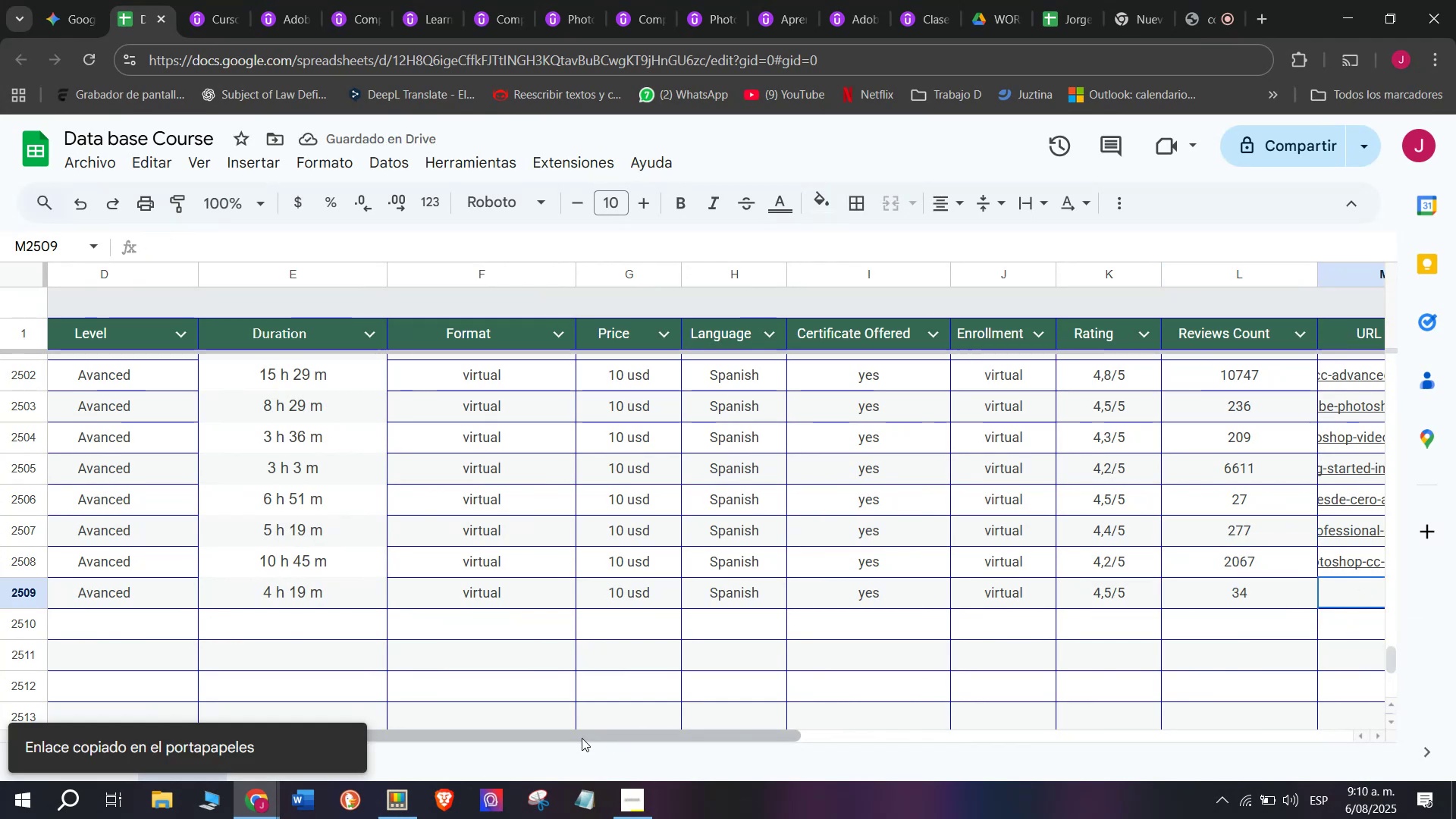 
left_click_drag(start_coordinate=[584, 734], to_coordinate=[757, 756])
 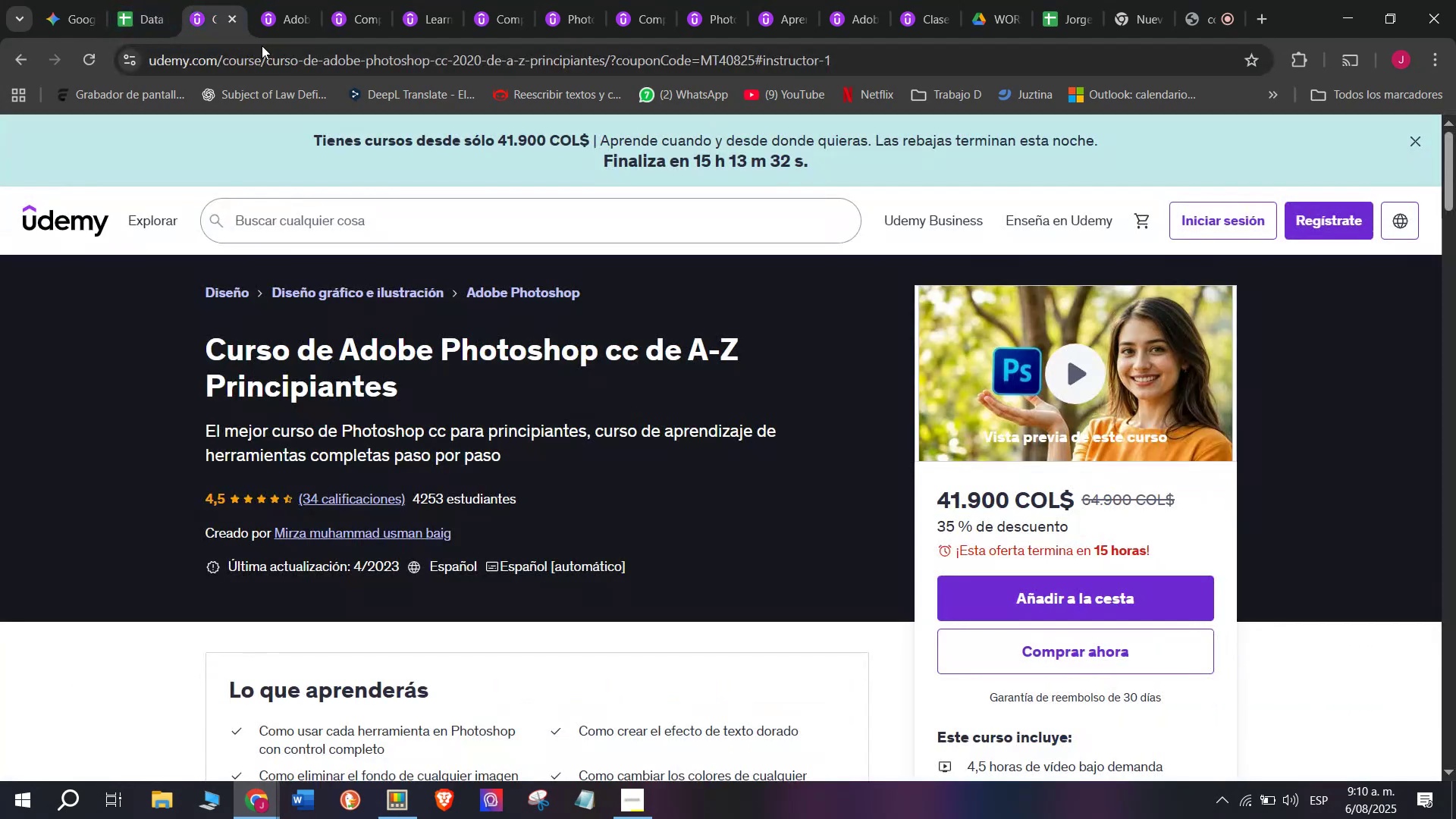 
double_click([284, 67])
 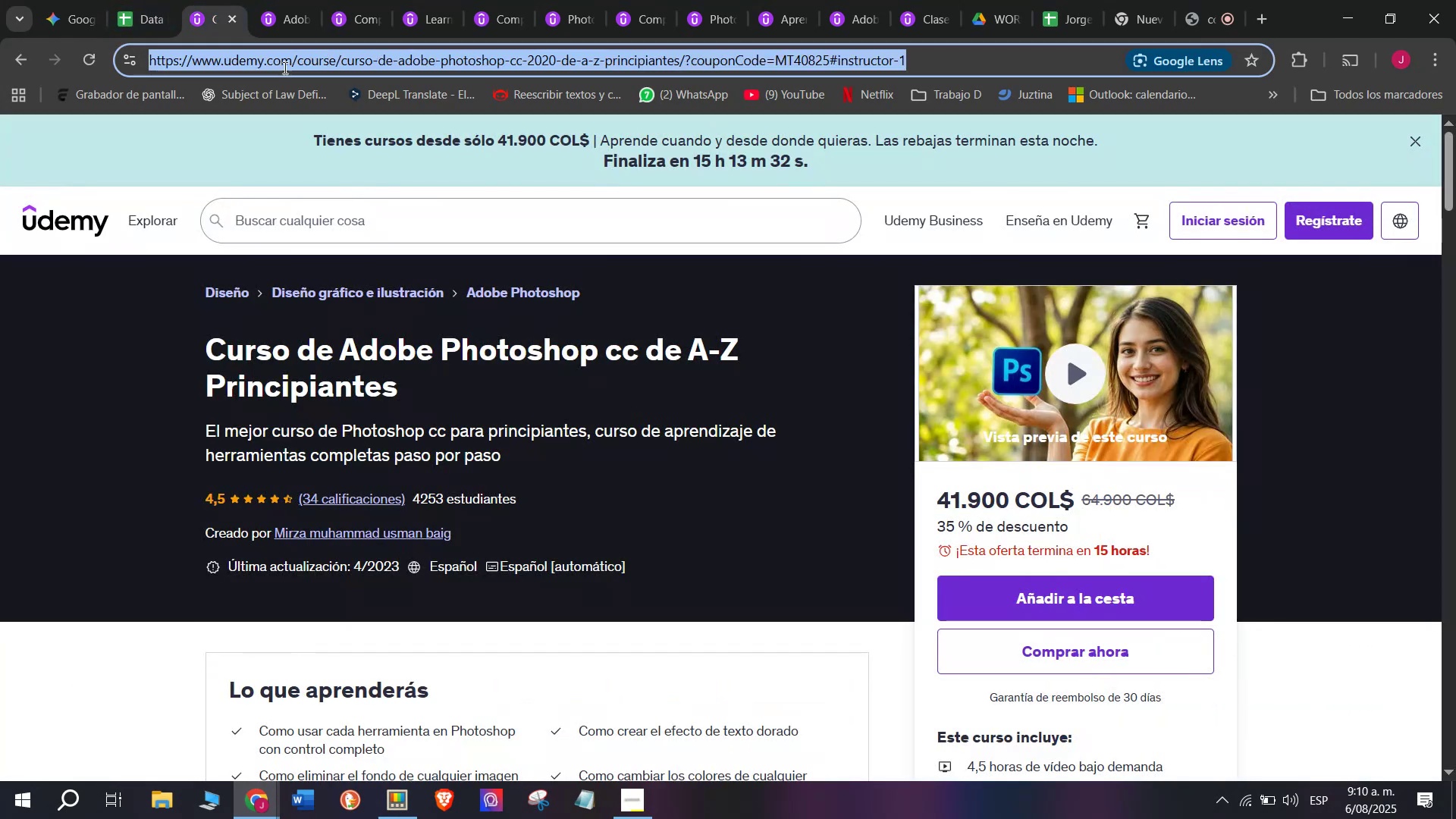 
triple_click([284, 67])
 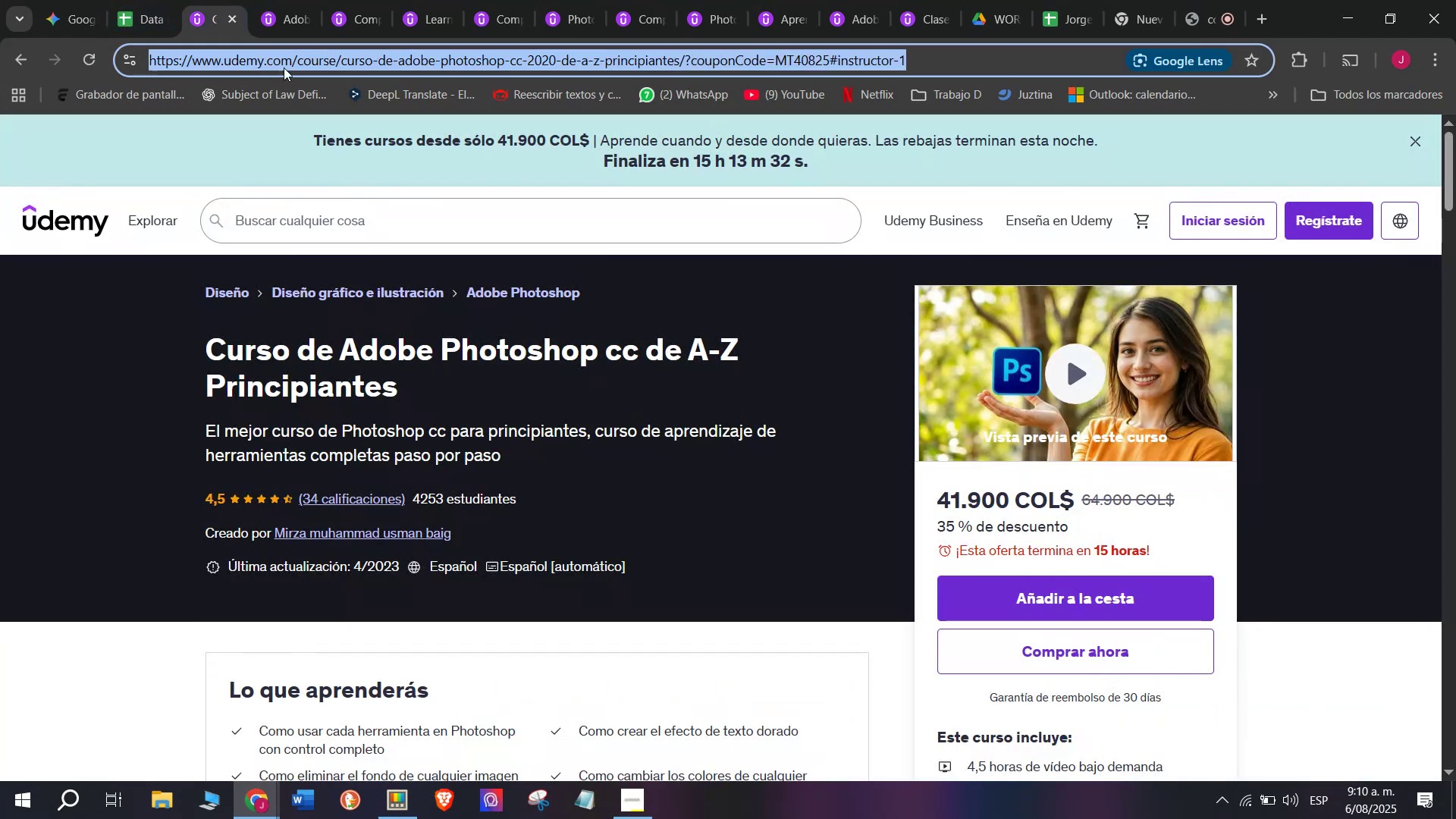 
key(Control+ControlLeft)
 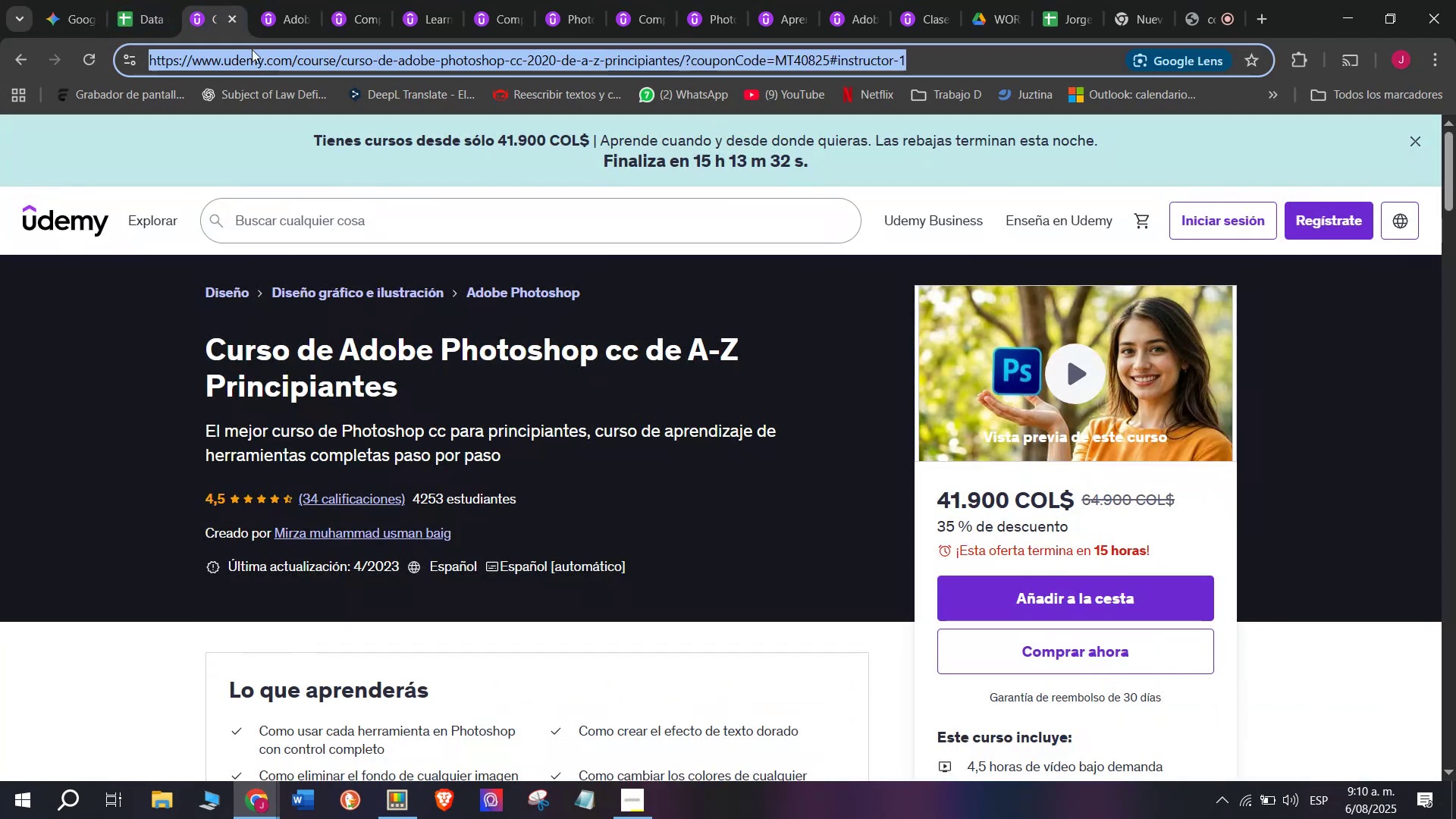 
key(Break)
 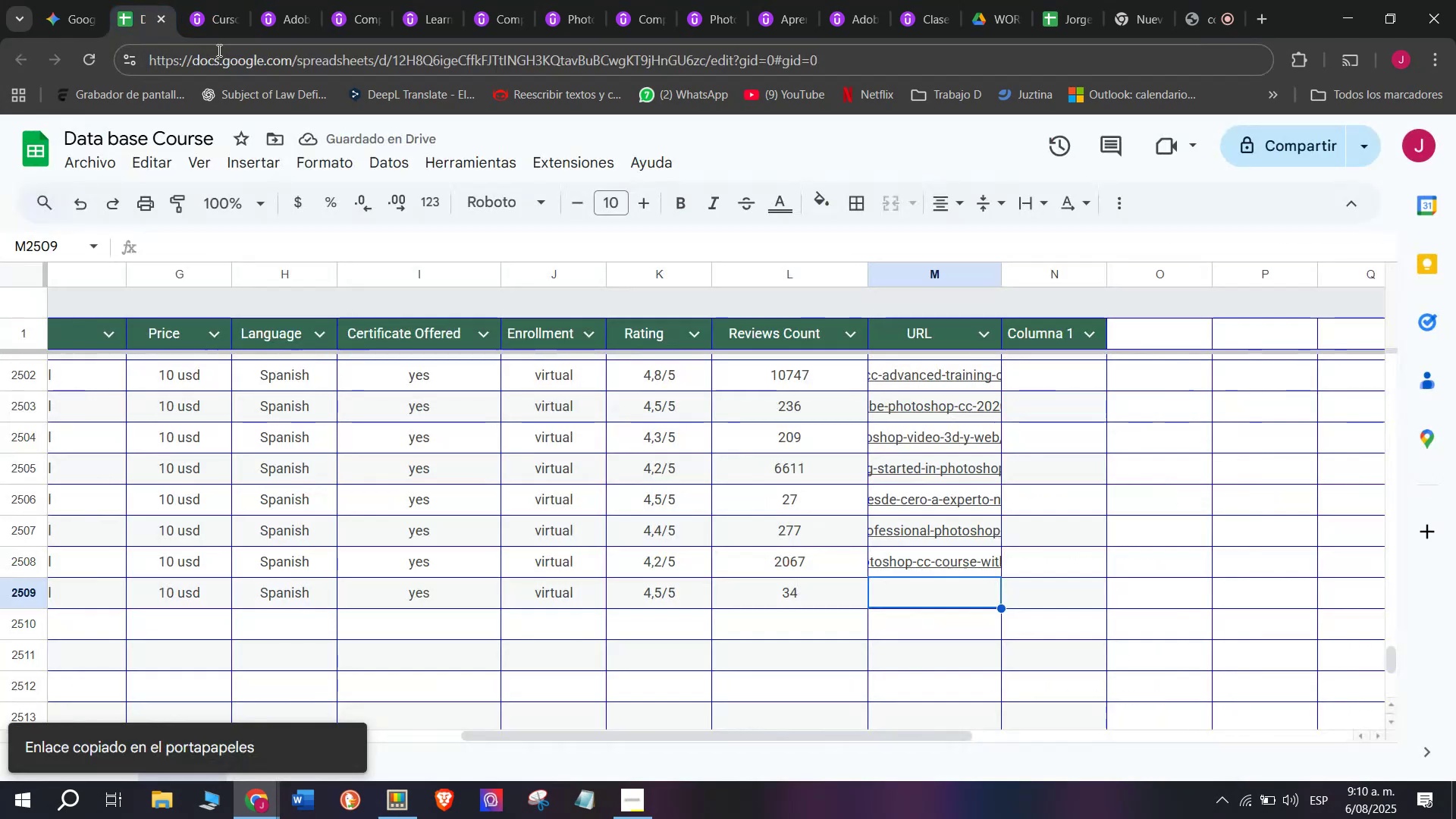 
key(Control+C)
 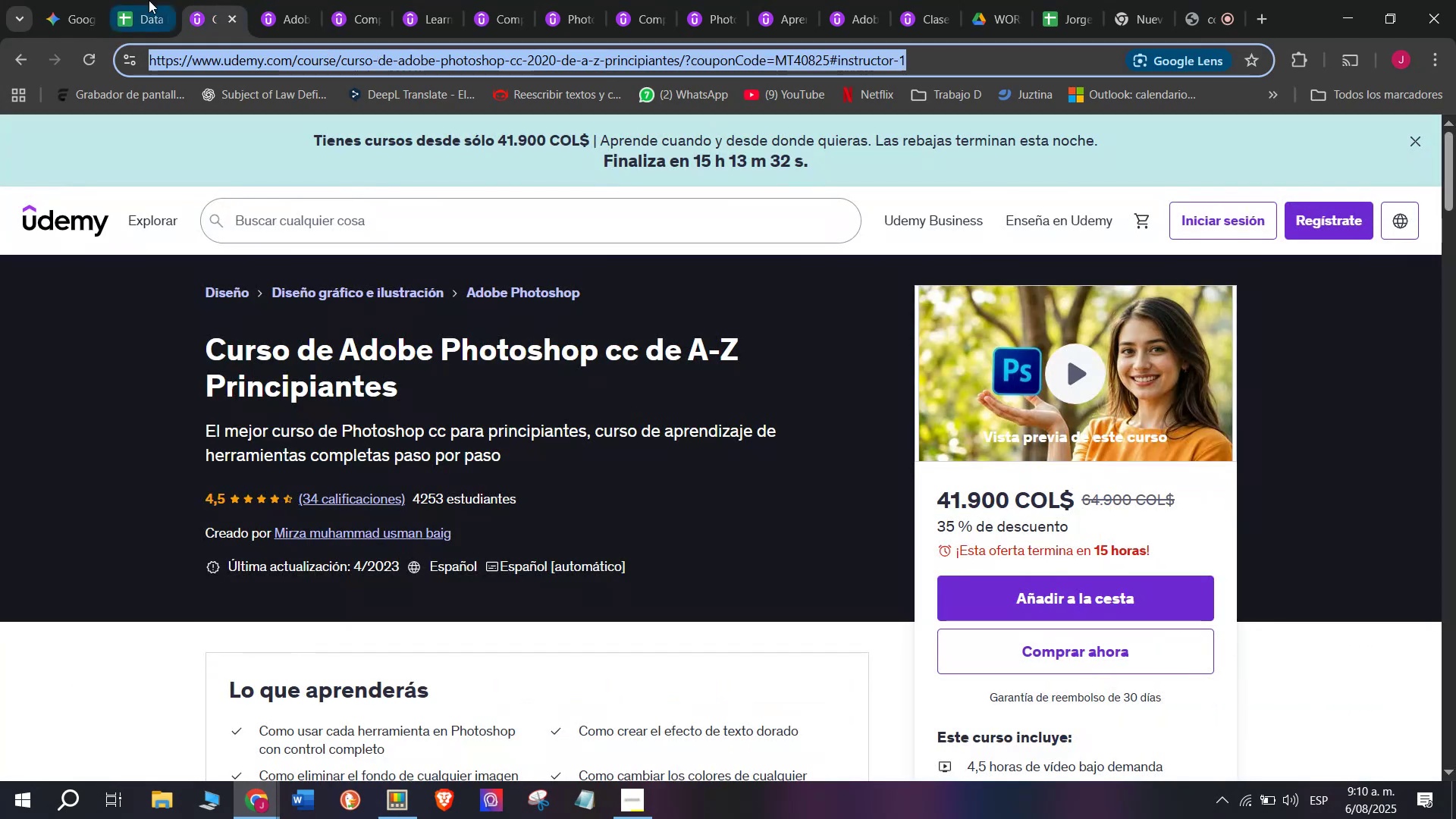 
triple_click([149, 0])
 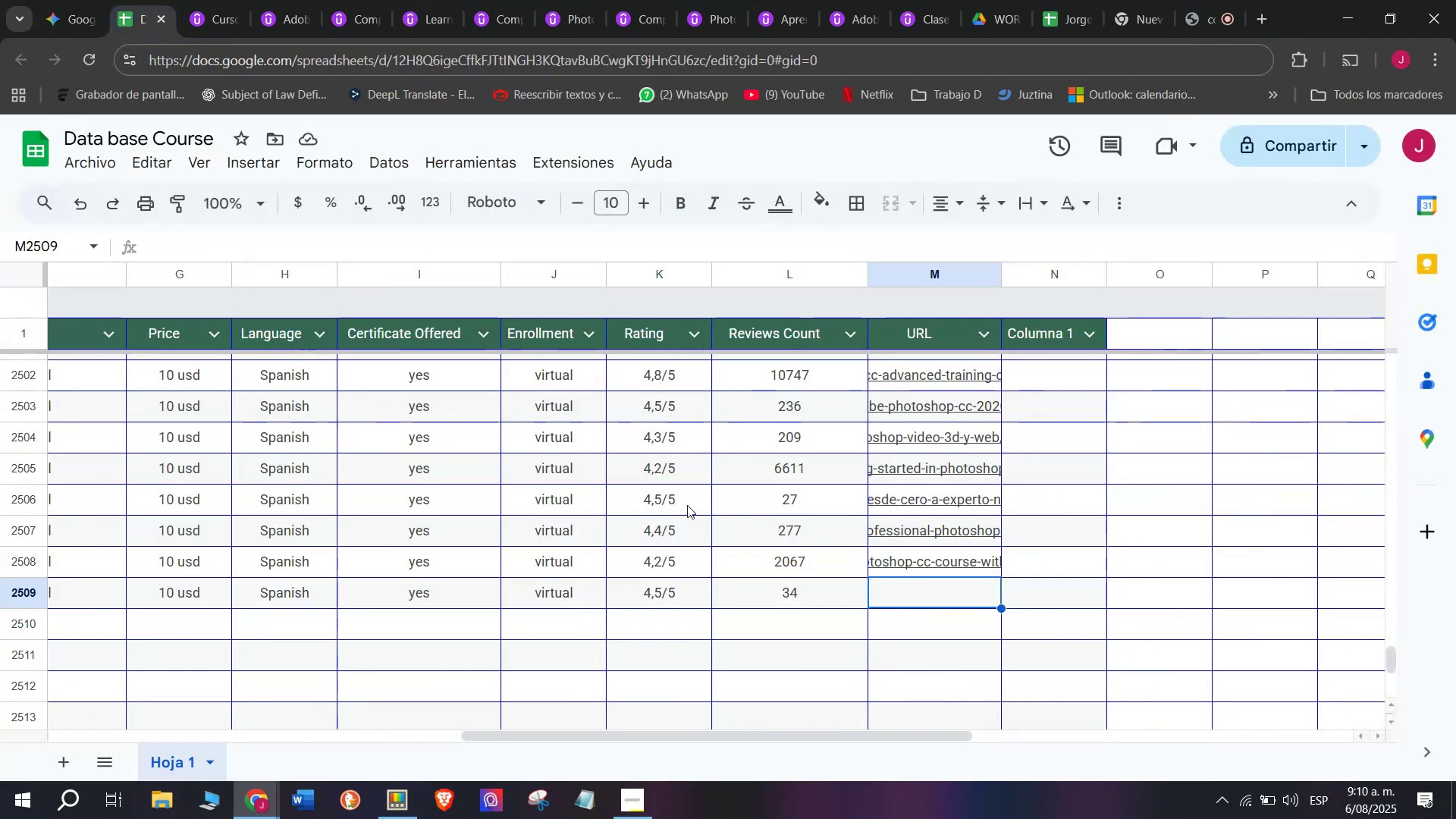 
key(Z)
 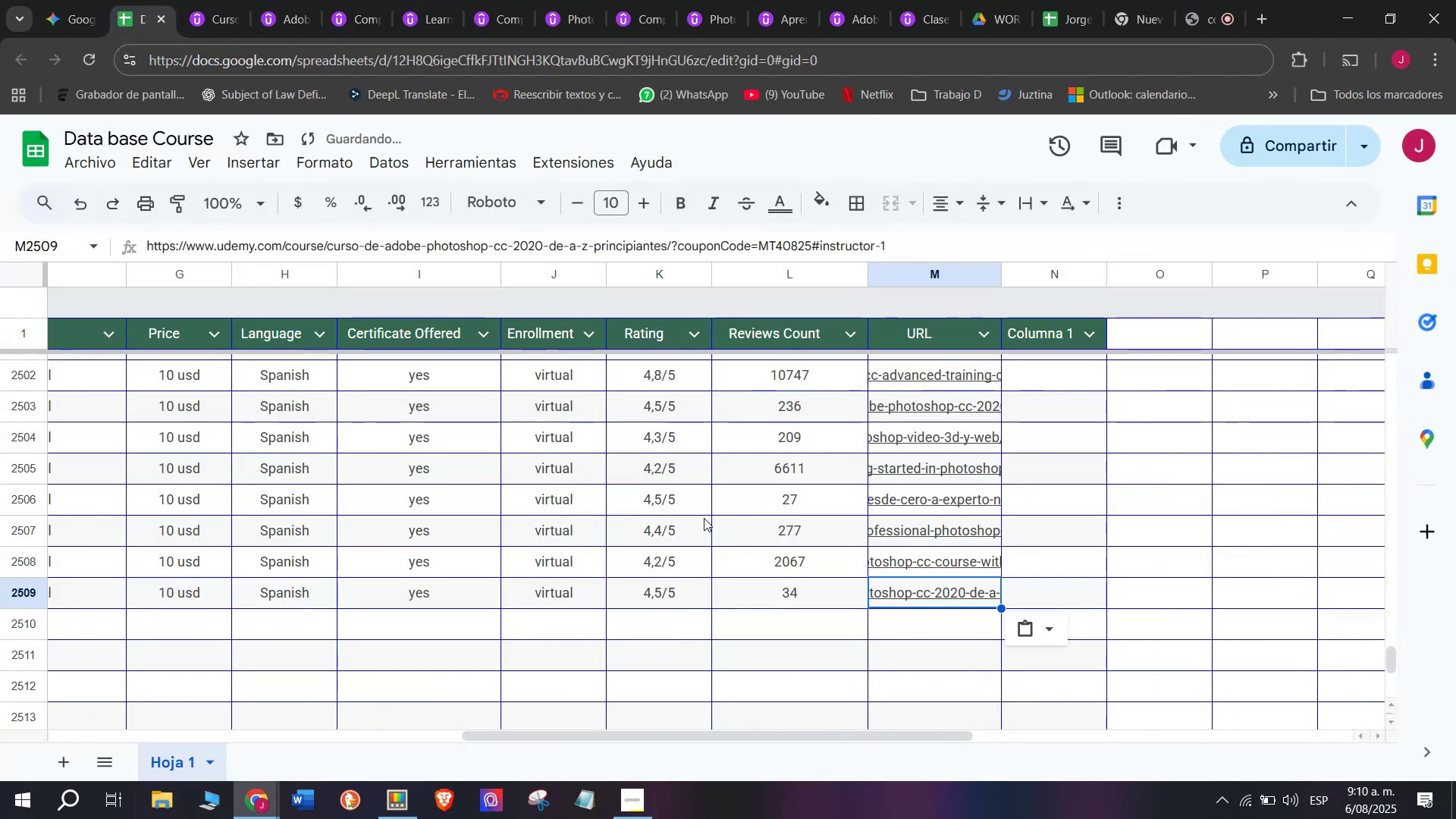 
key(Control+ControlLeft)
 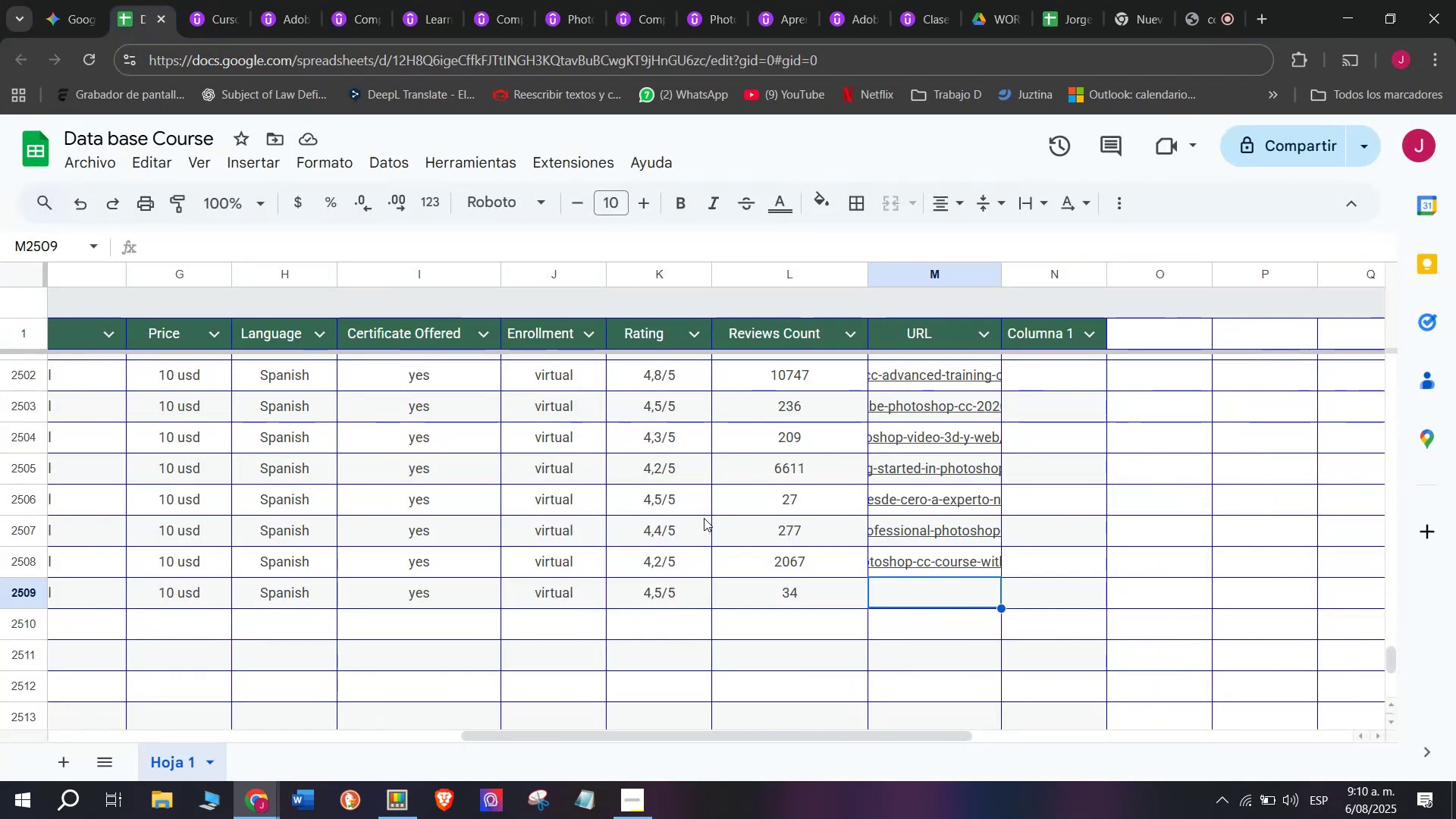 
key(Control+V)
 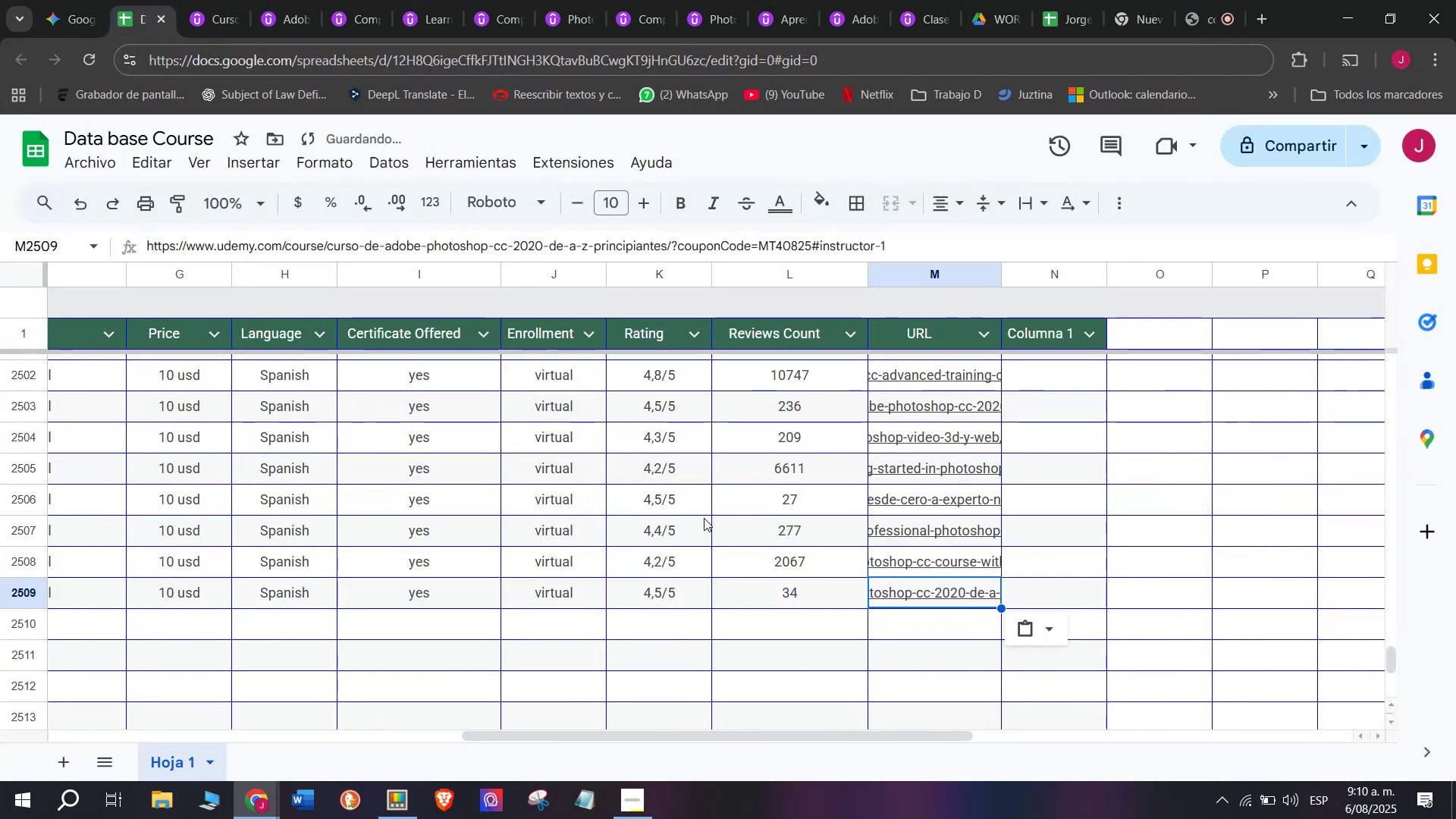 
scroll: coordinate [224, 544], scroll_direction: up, amount: 4.0
 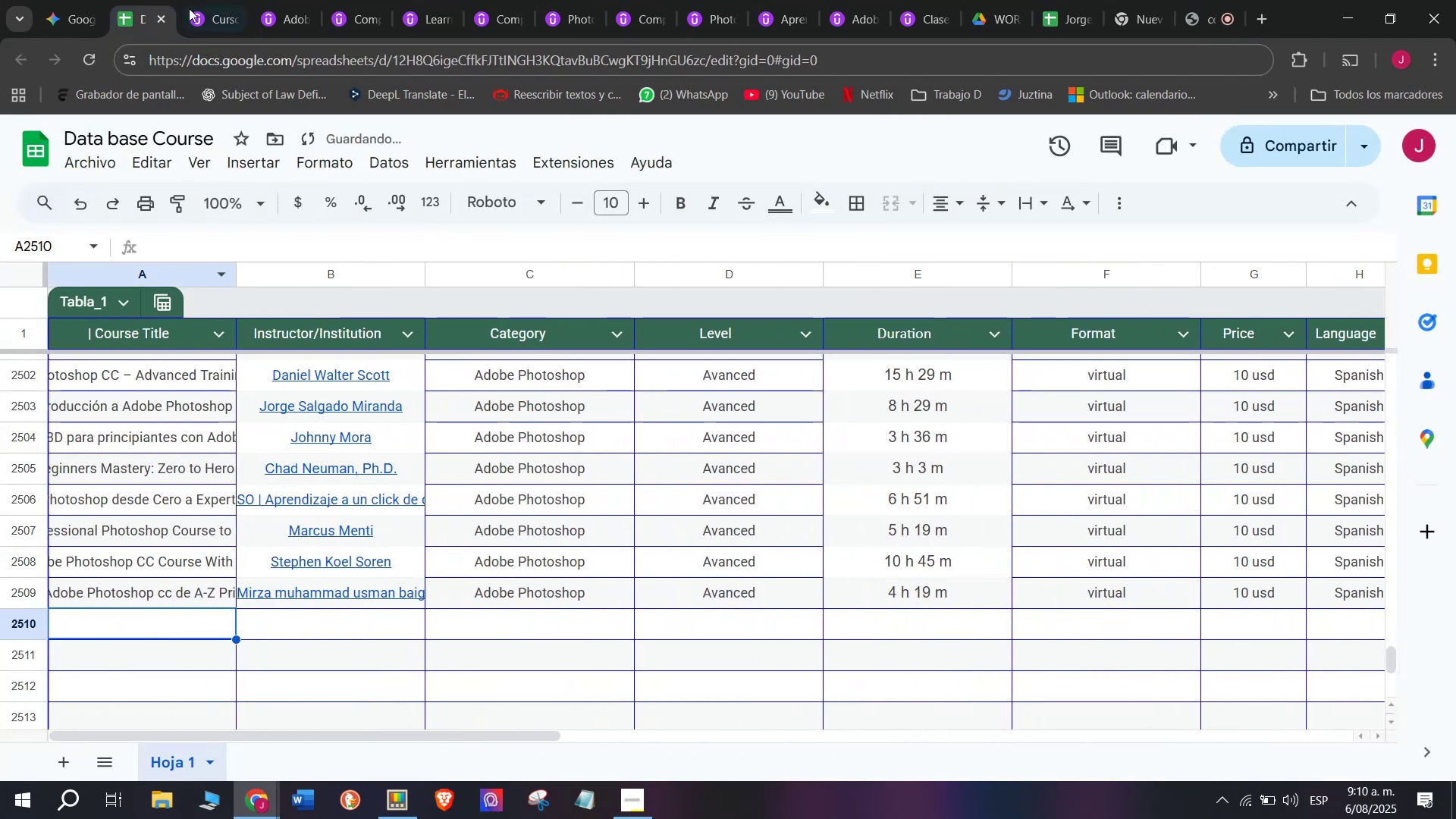 
left_click([207, 0])
 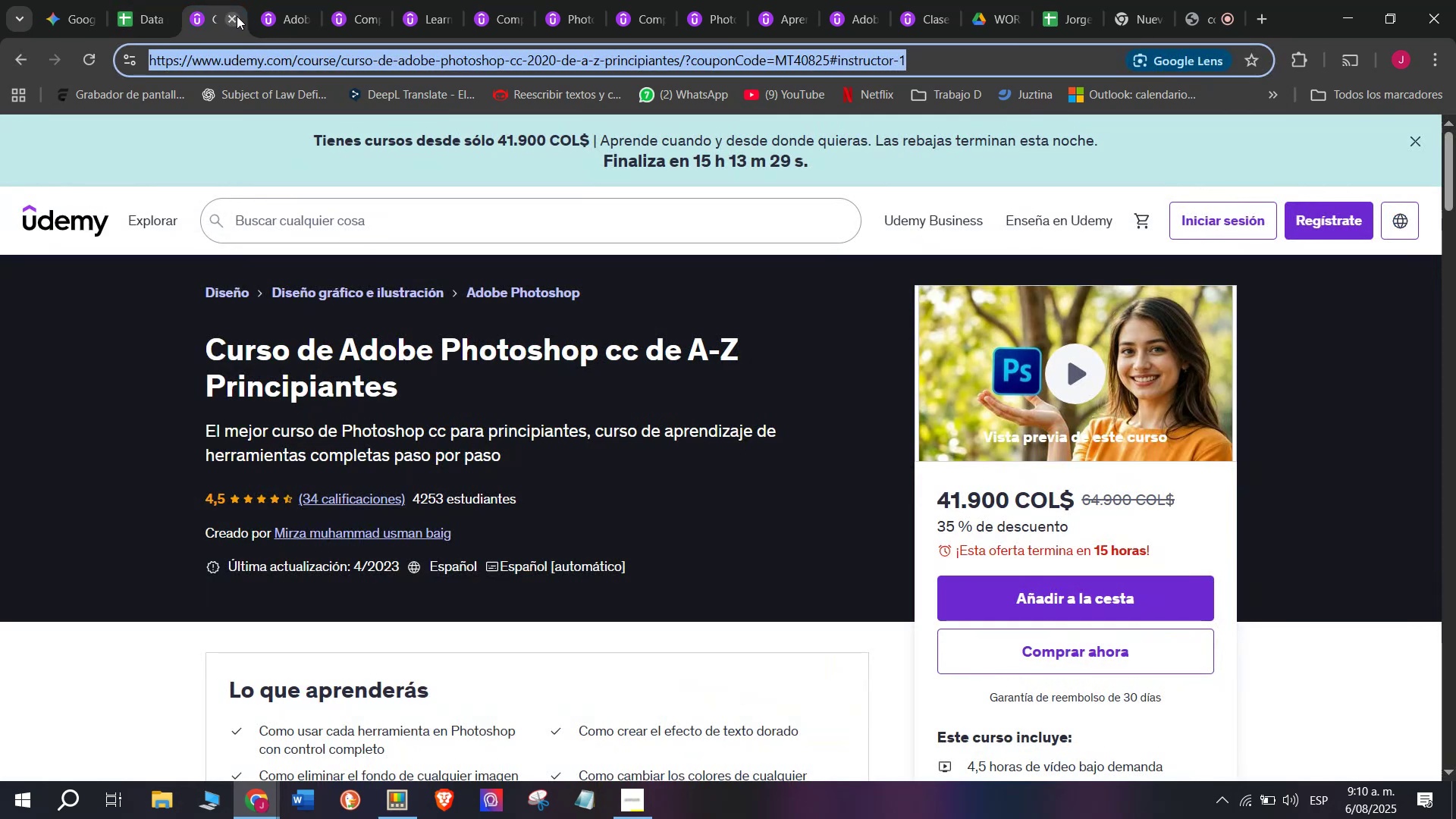 
left_click([238, 17])
 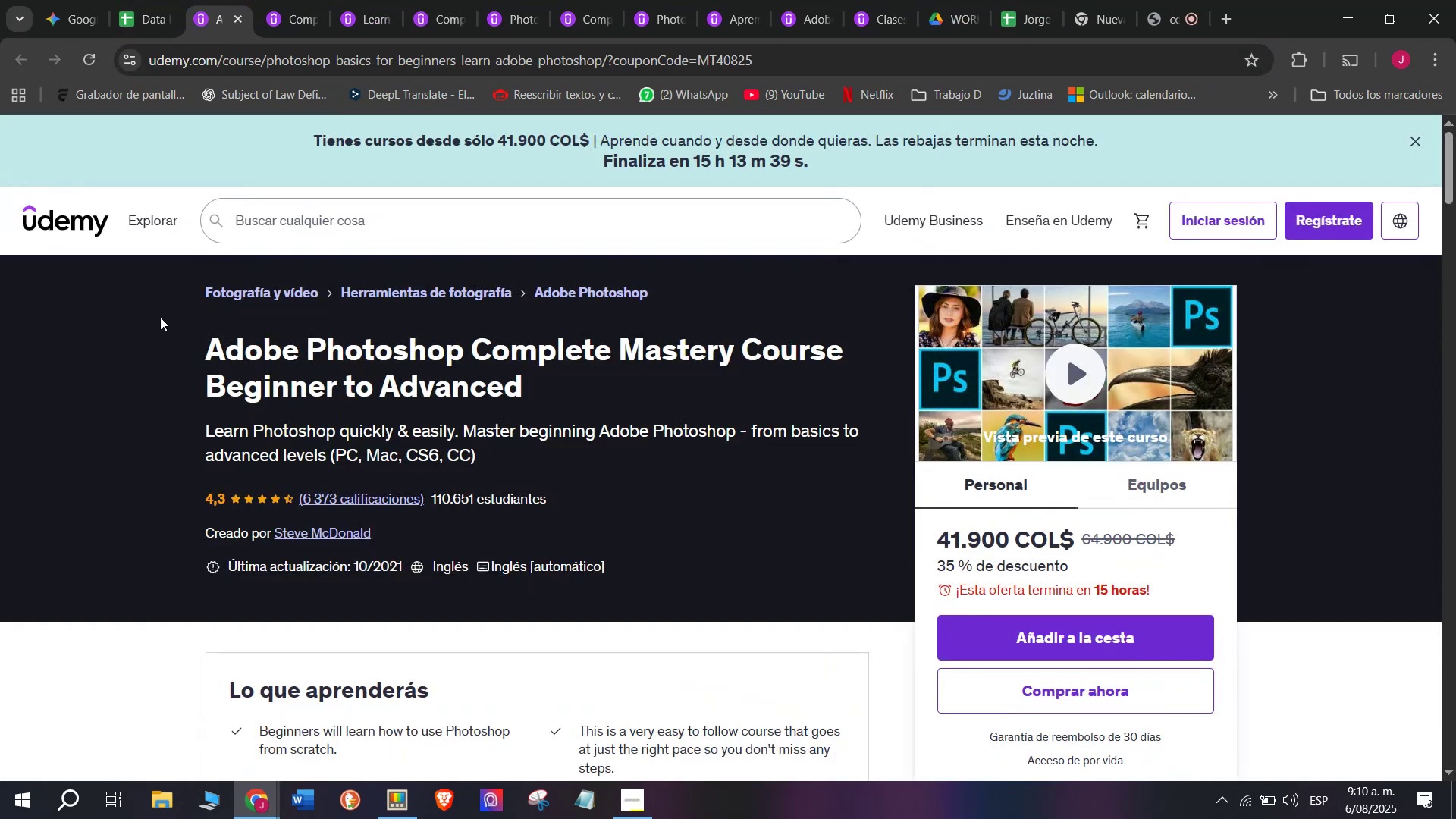 
left_click_drag(start_coordinate=[170, 337], to_coordinate=[568, 383])
 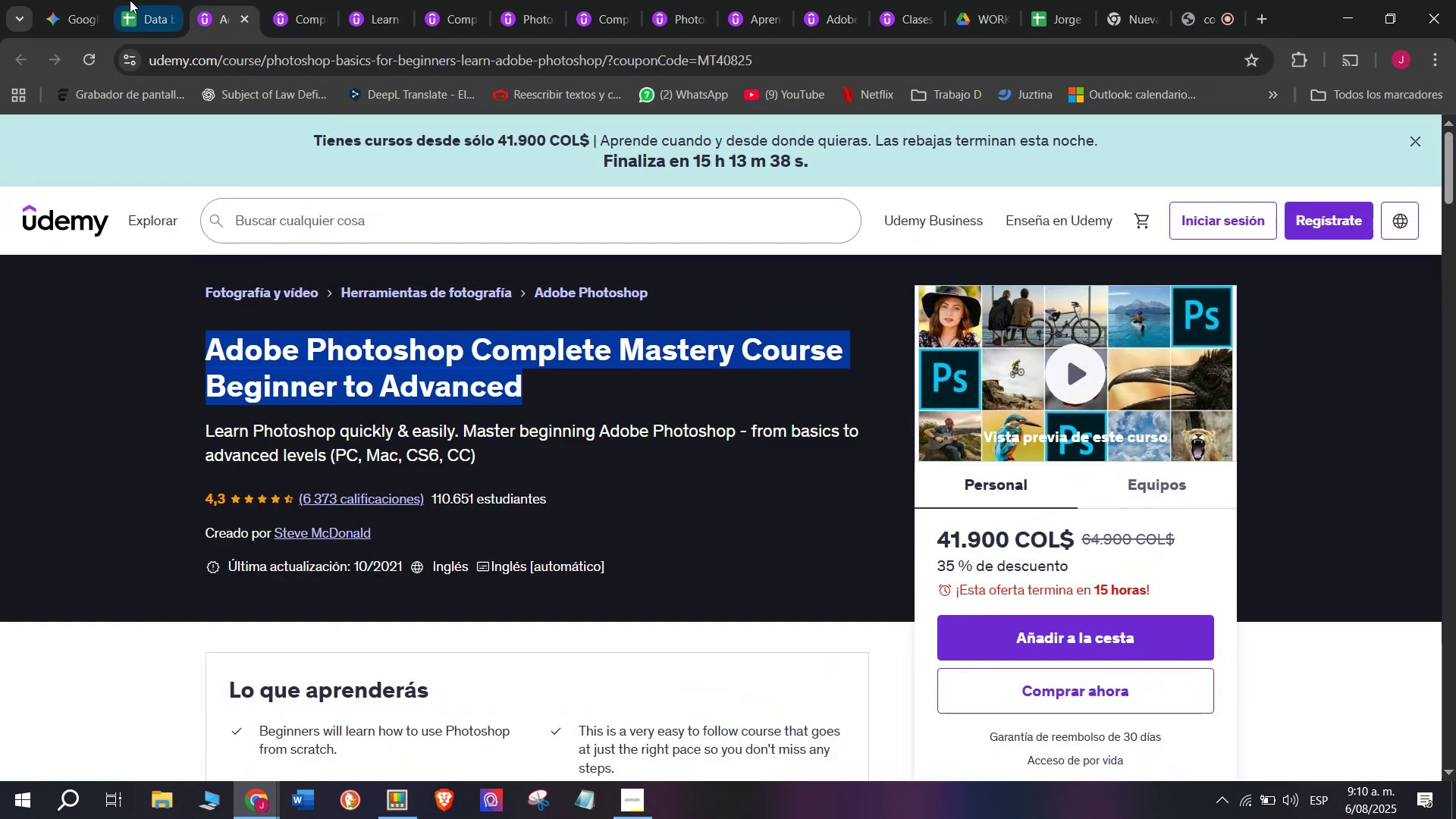 
key(Control+ControlLeft)
 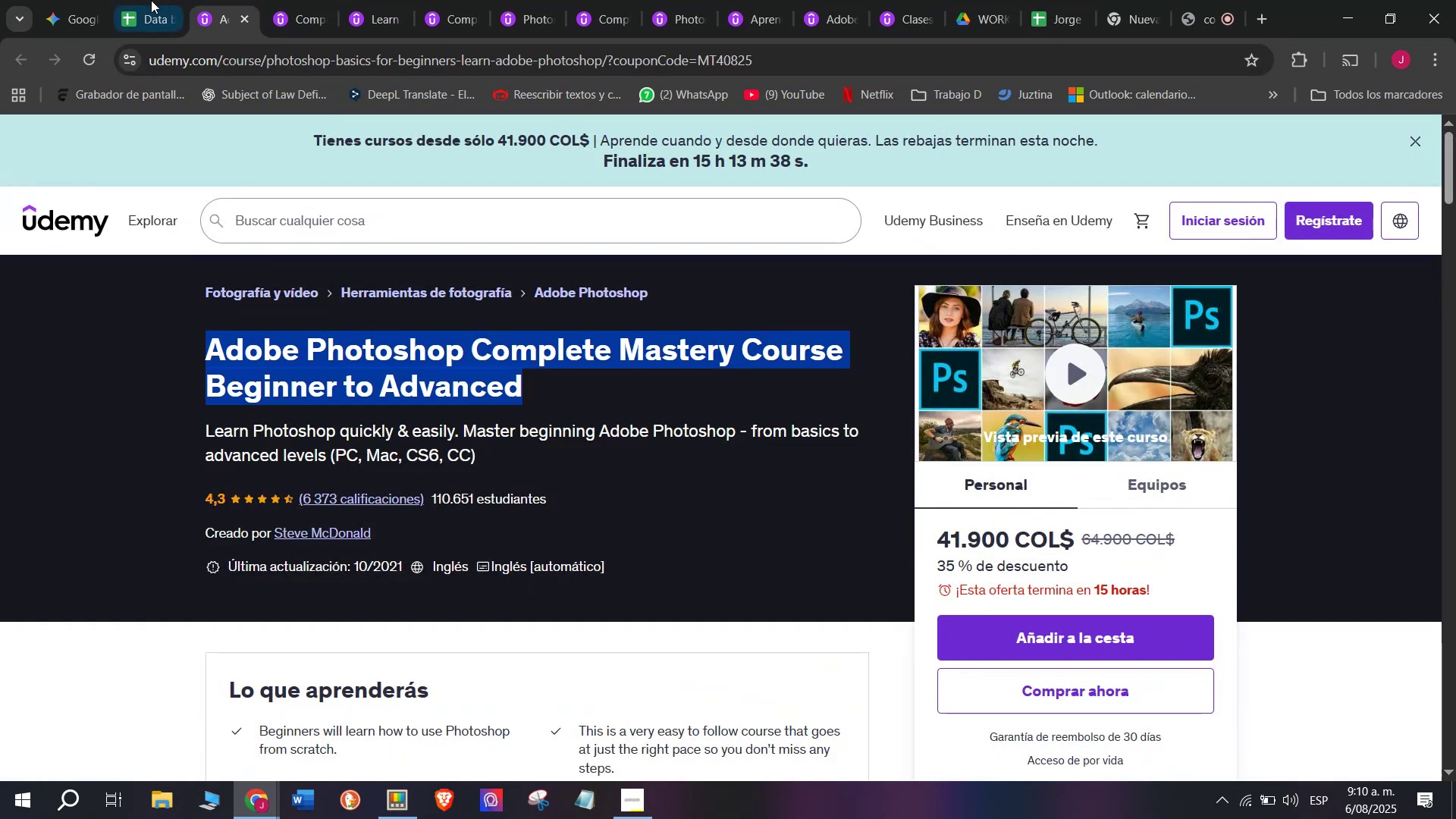 
key(Break)
 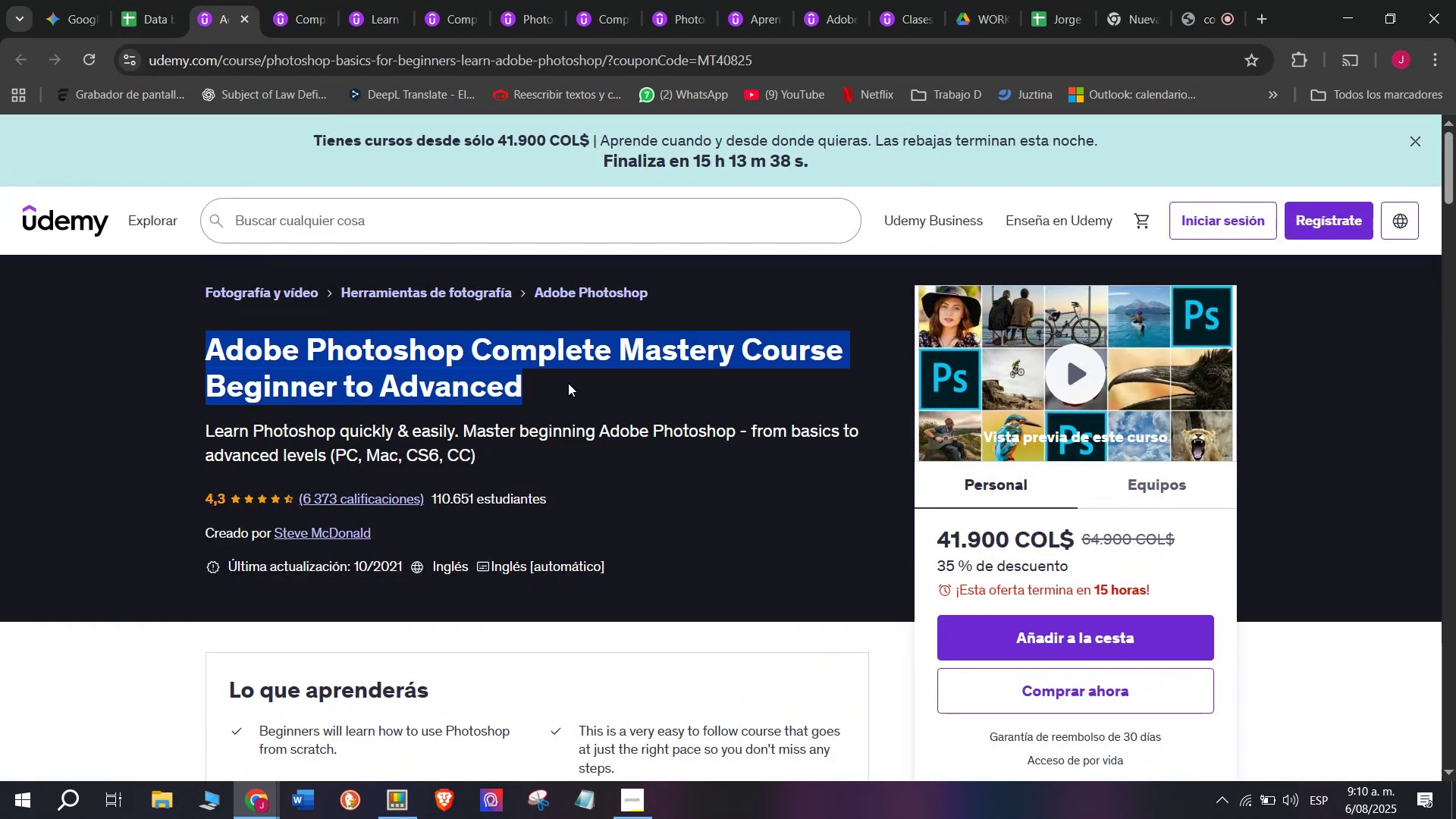 
key(Control+C)
 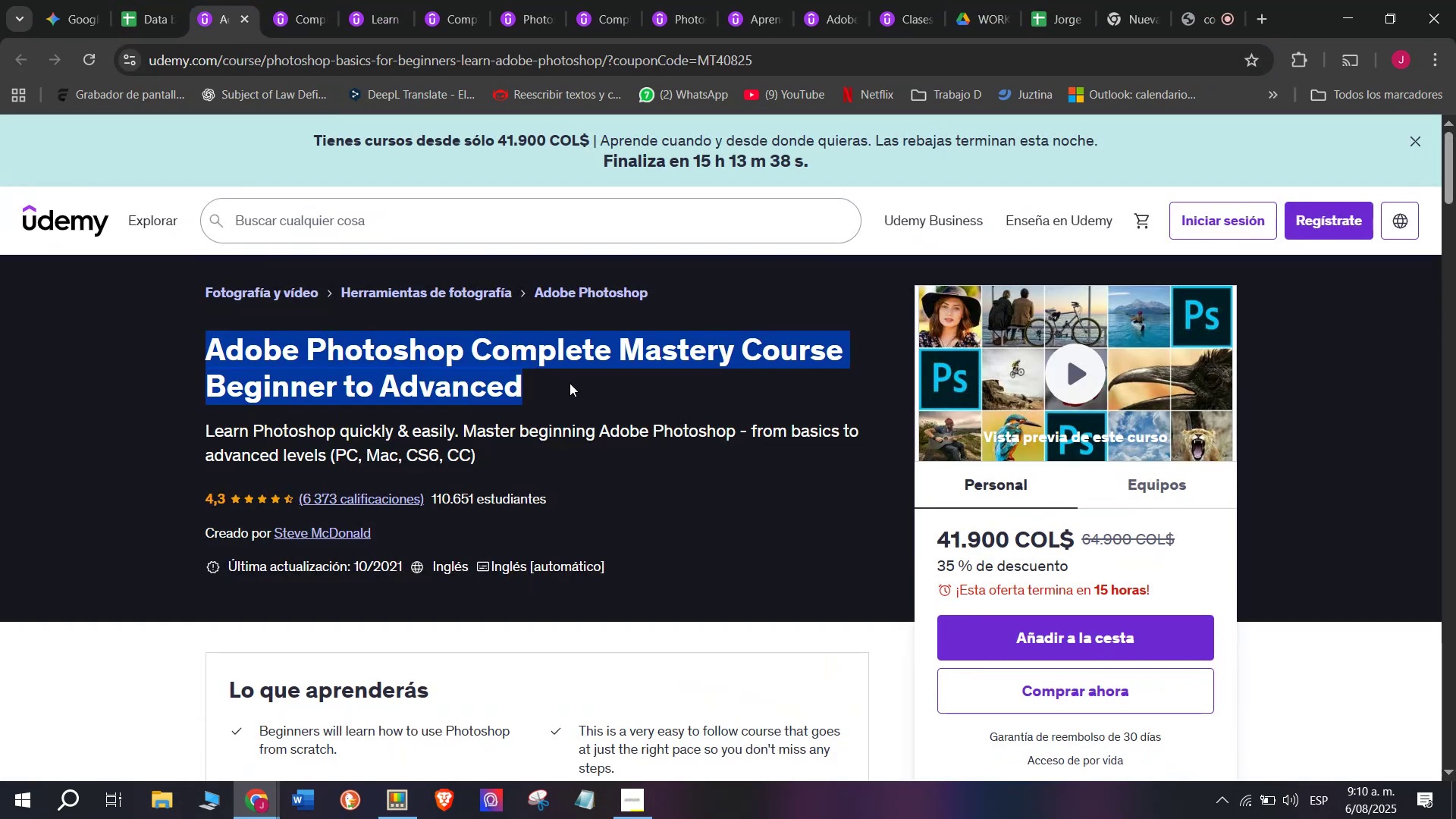 
key(Break)
 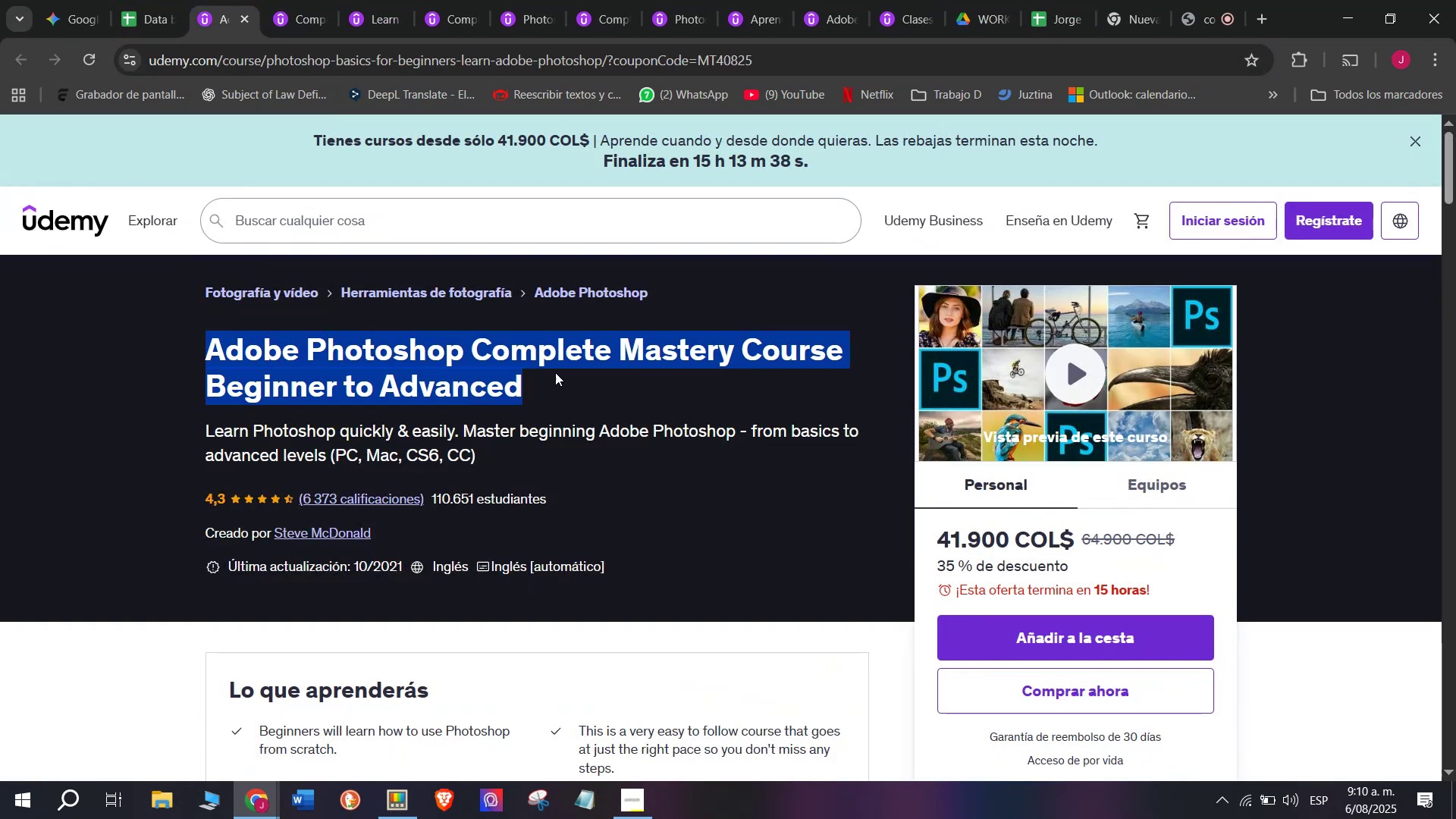 
key(Control+ControlLeft)
 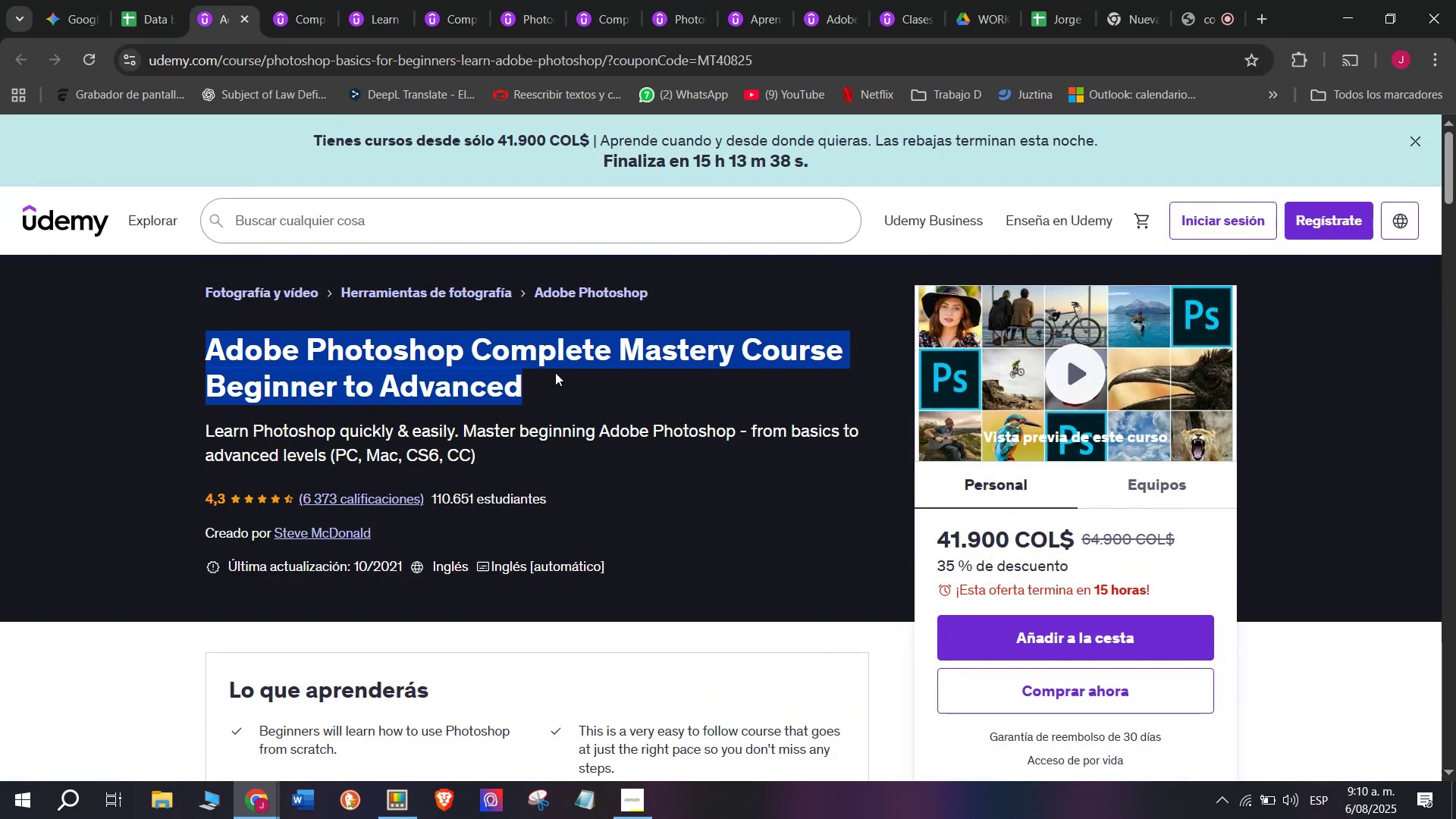 
key(Control+C)
 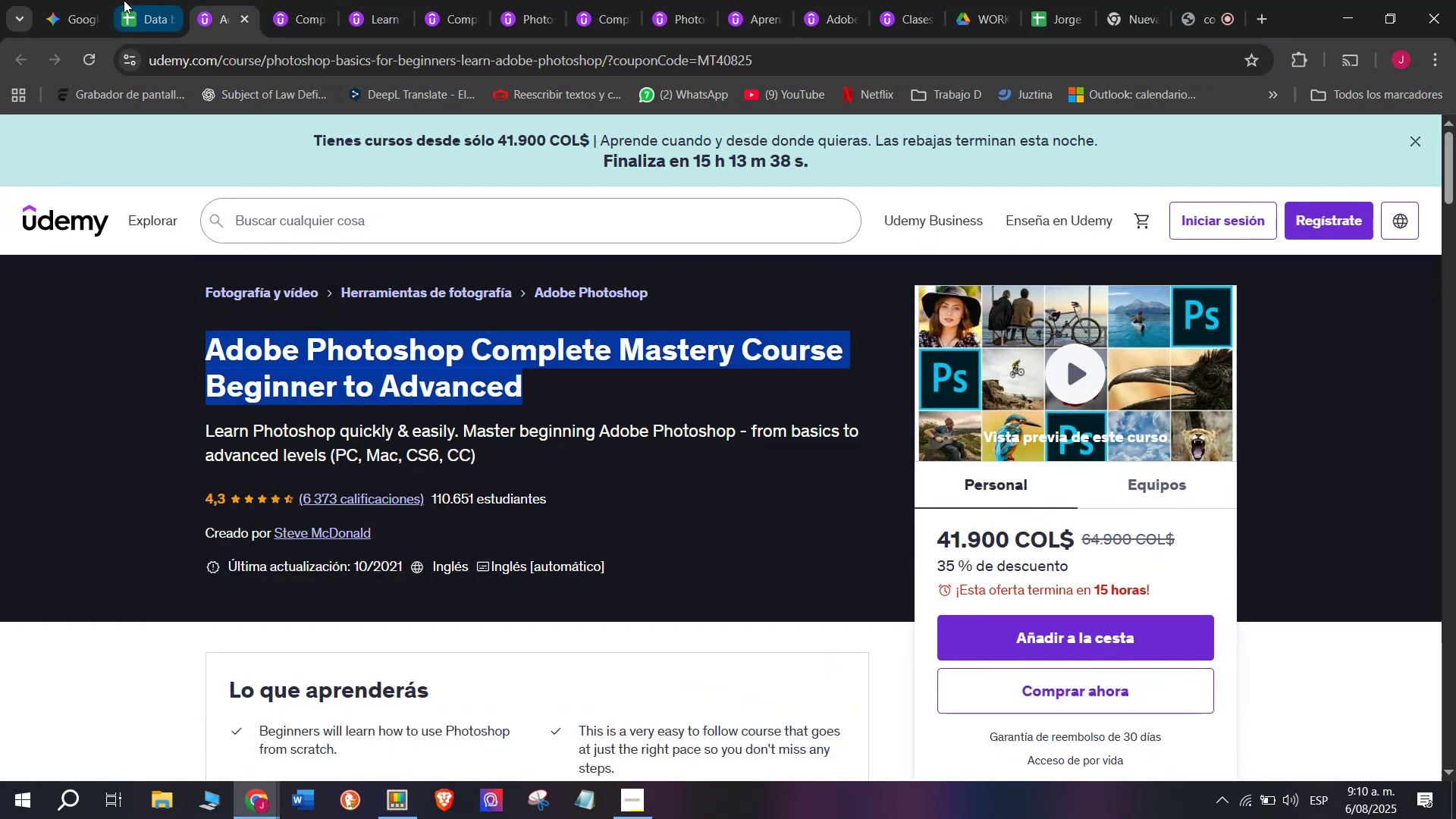 
left_click([124, 0])
 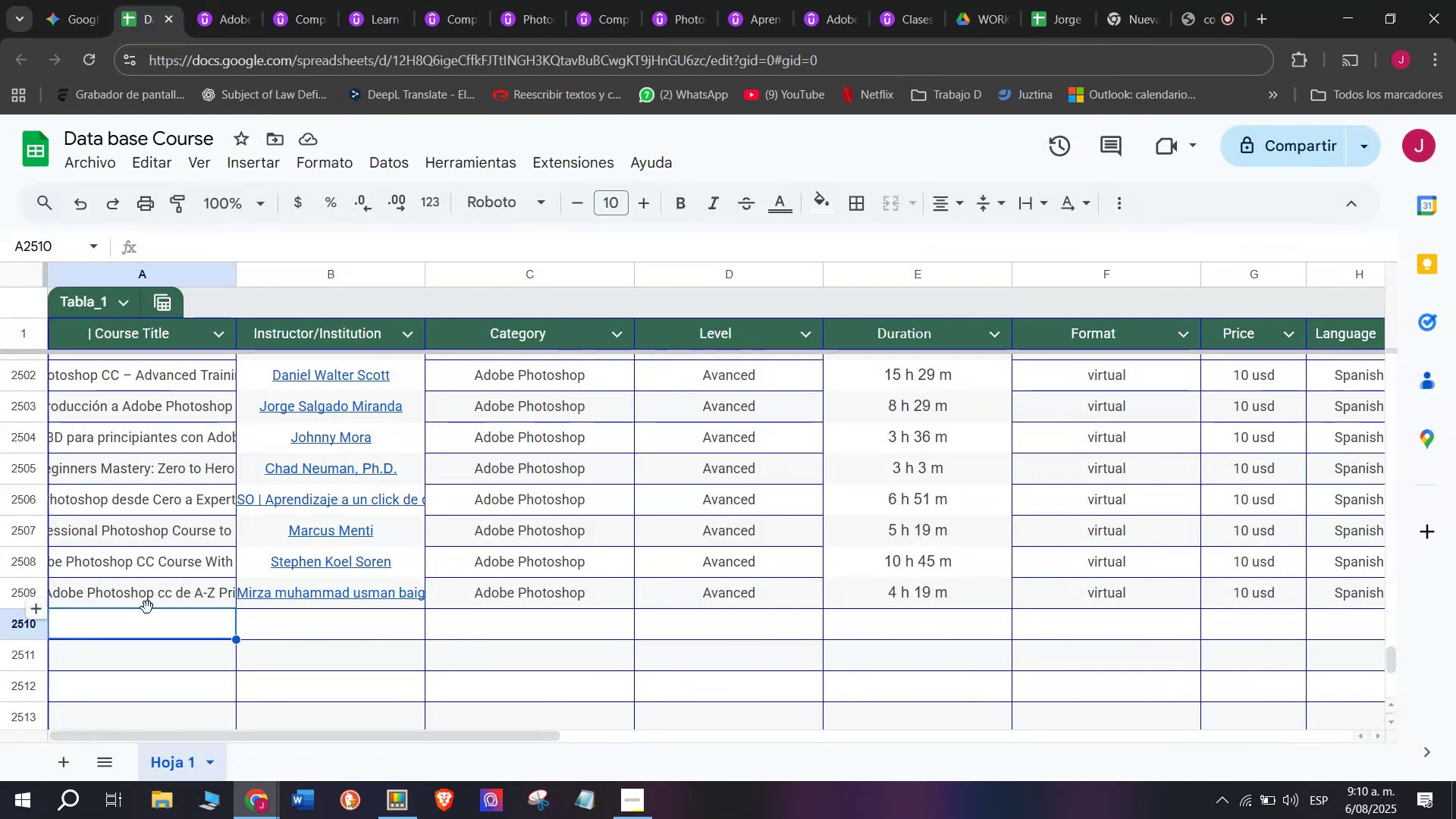 
left_click([147, 629])
 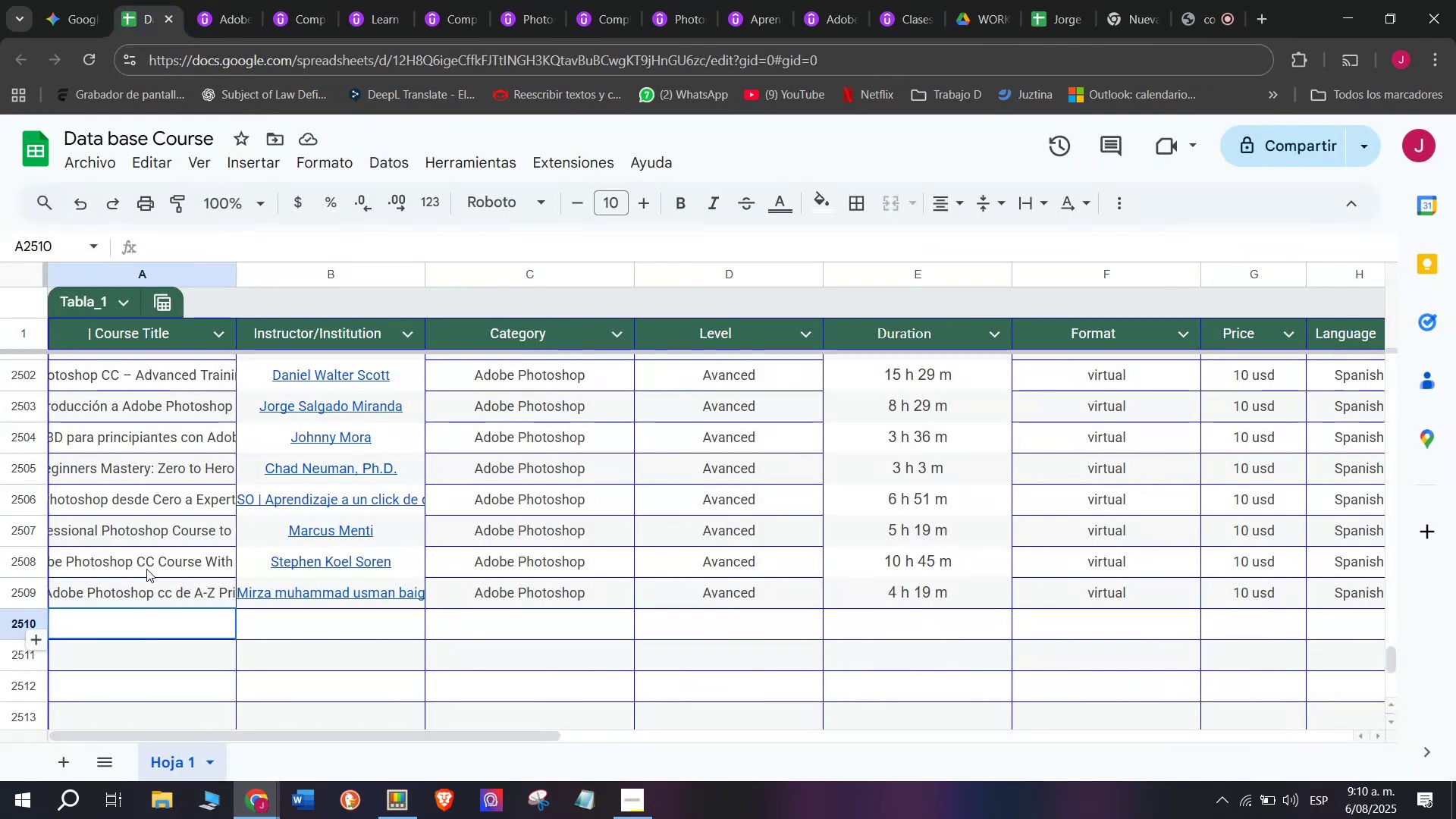 
key(Z)
 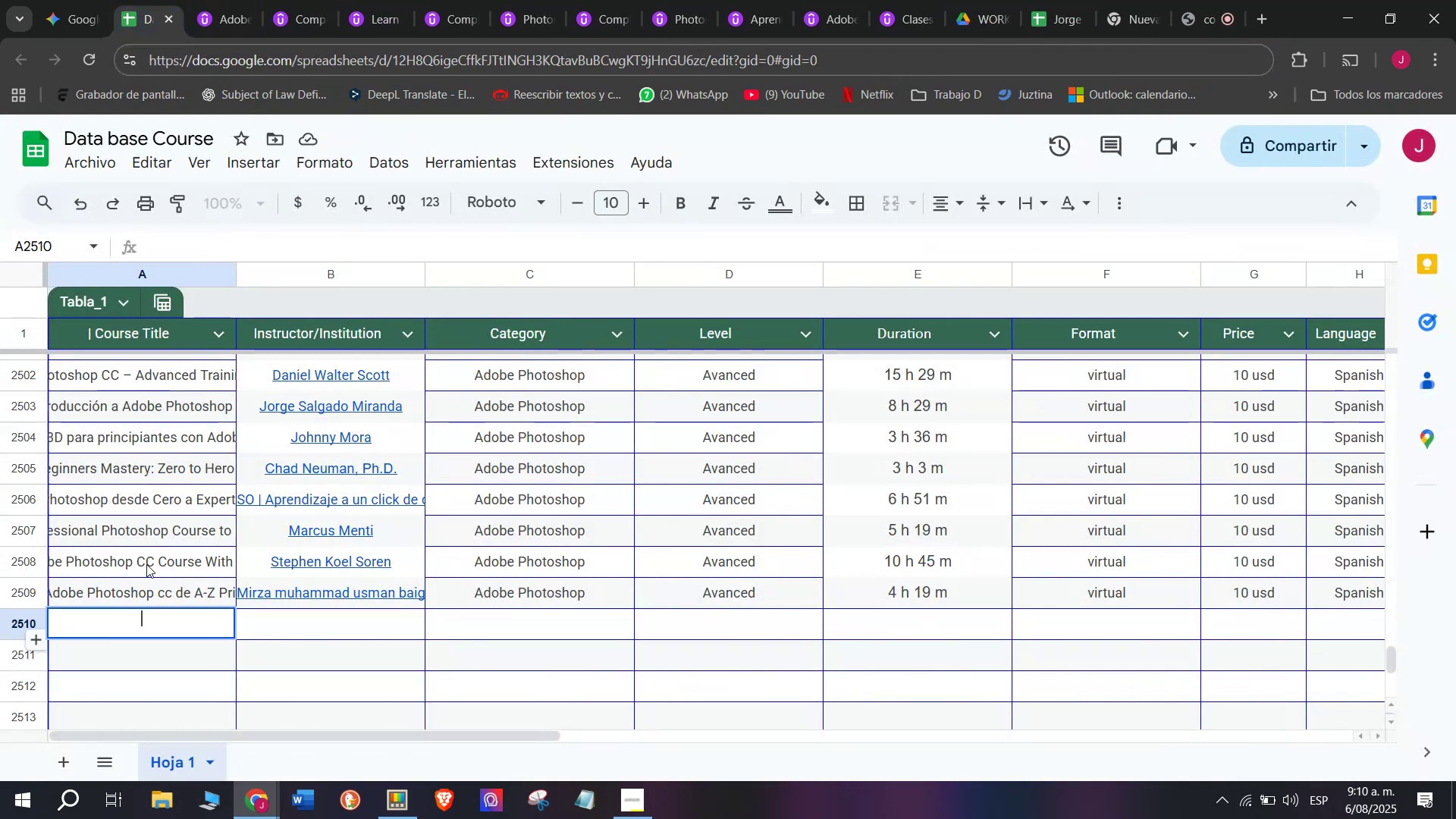 
key(Control+ControlLeft)
 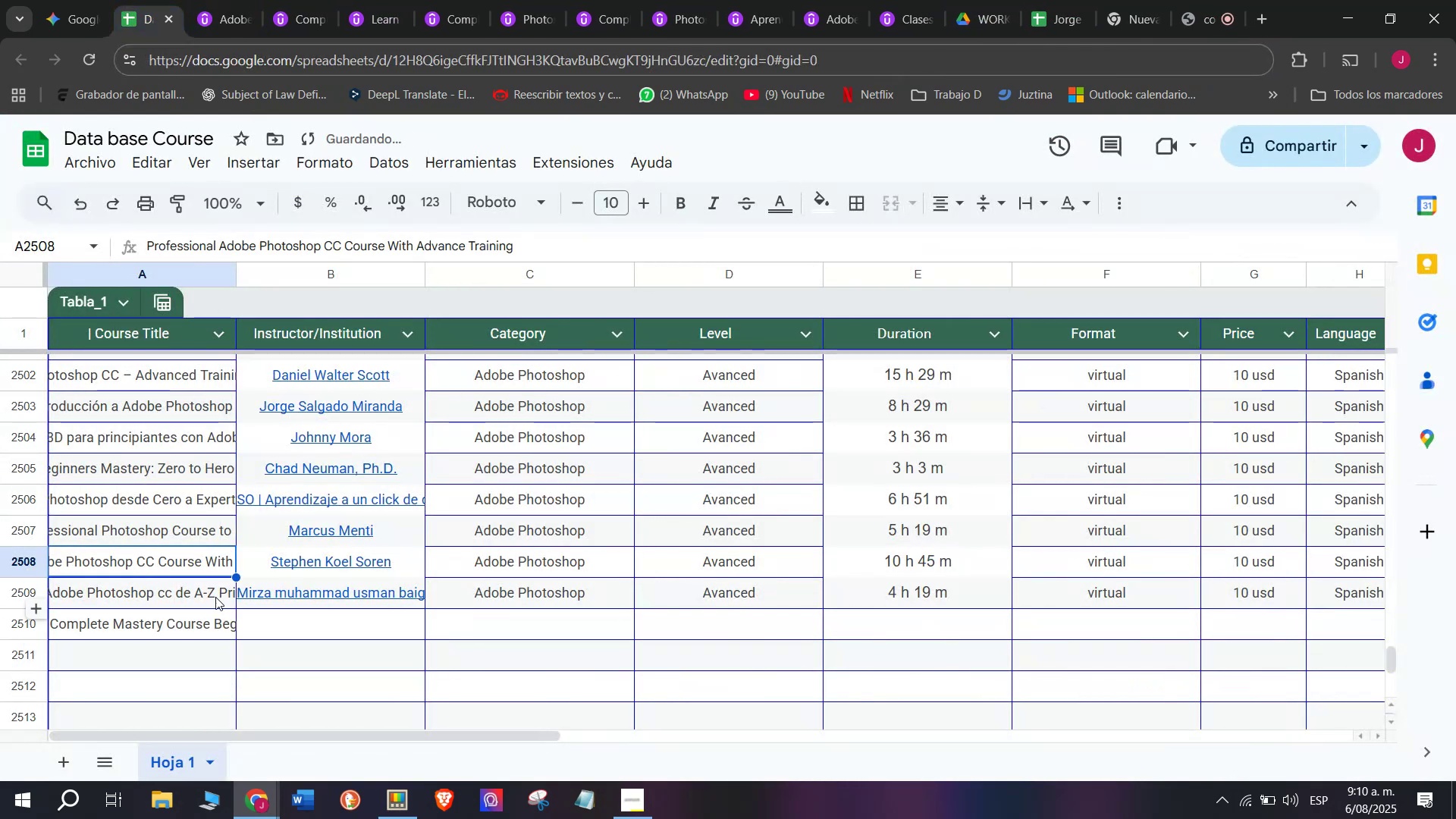 
key(Control+V)
 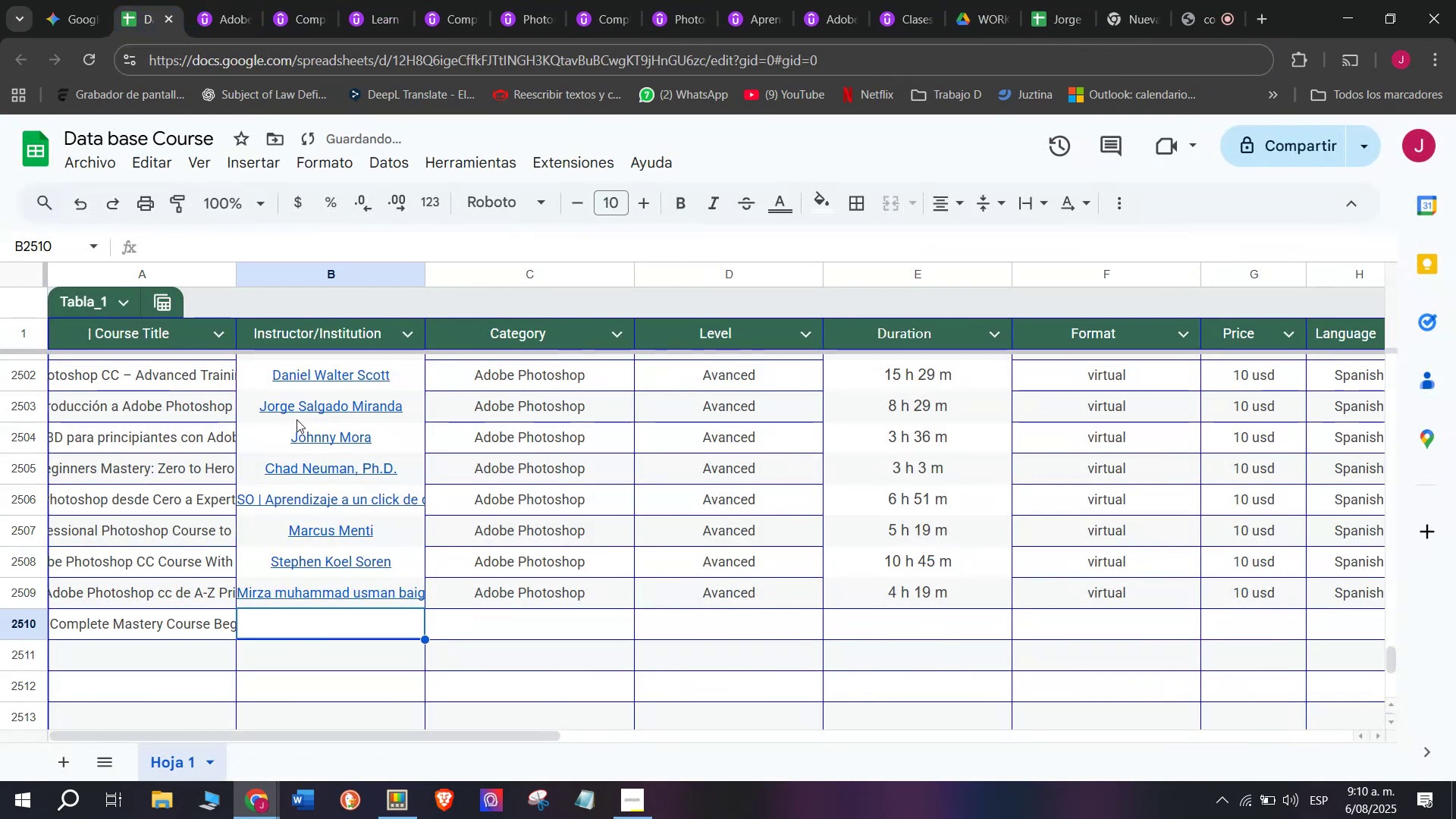 
left_click([214, 0])
 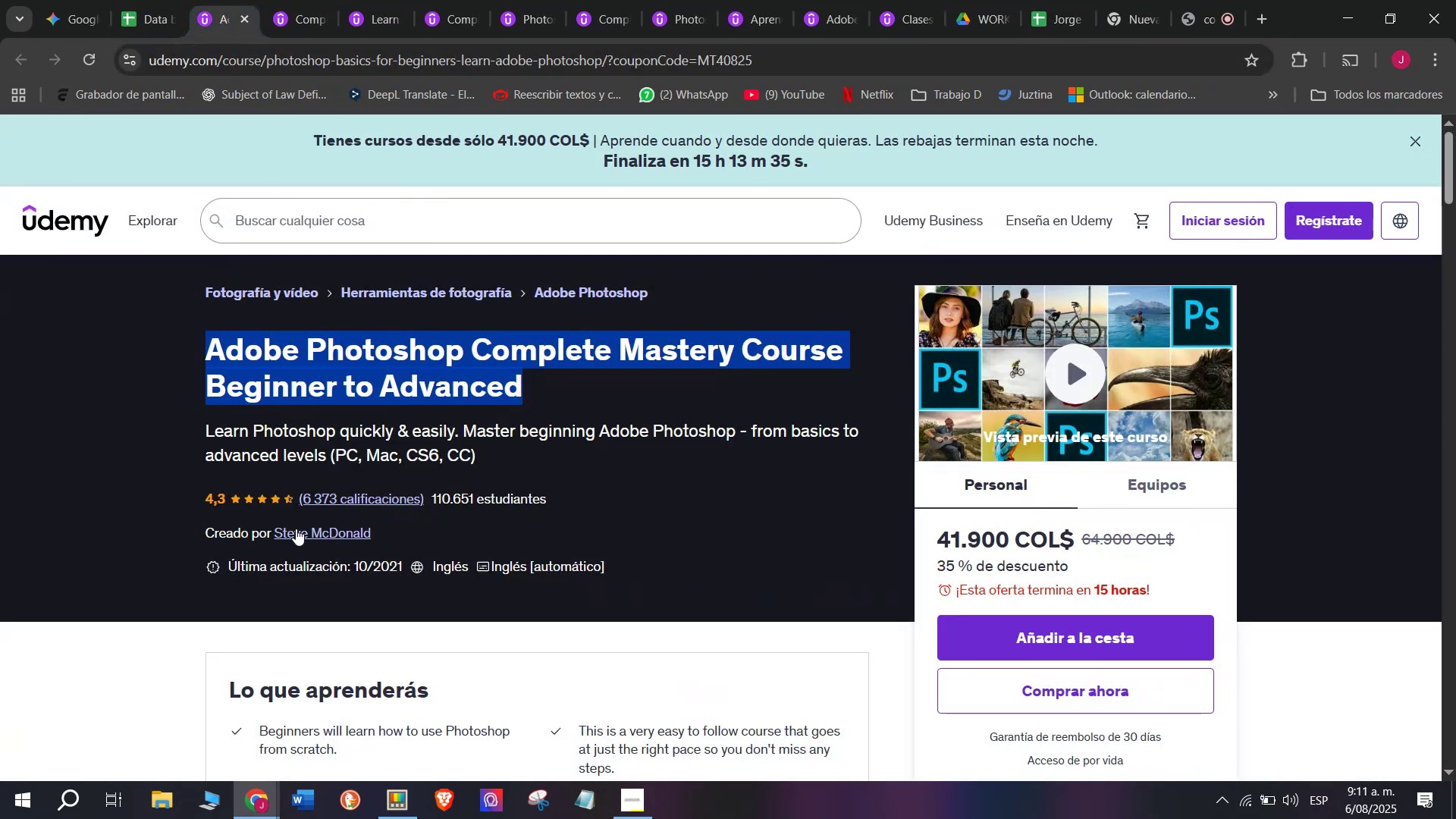 
left_click([300, 534])
 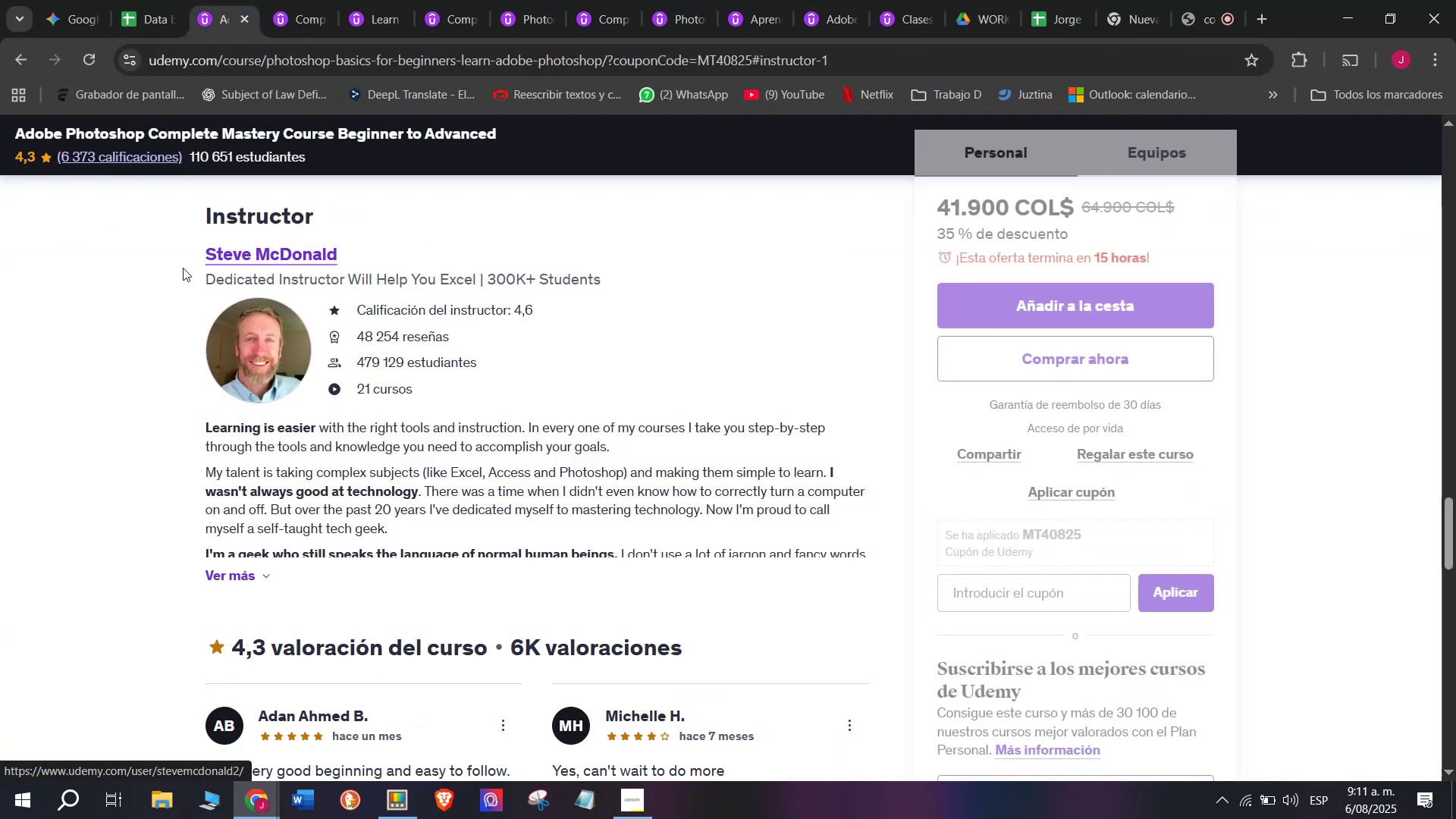 
left_click_drag(start_coordinate=[179, 234], to_coordinate=[391, 246])
 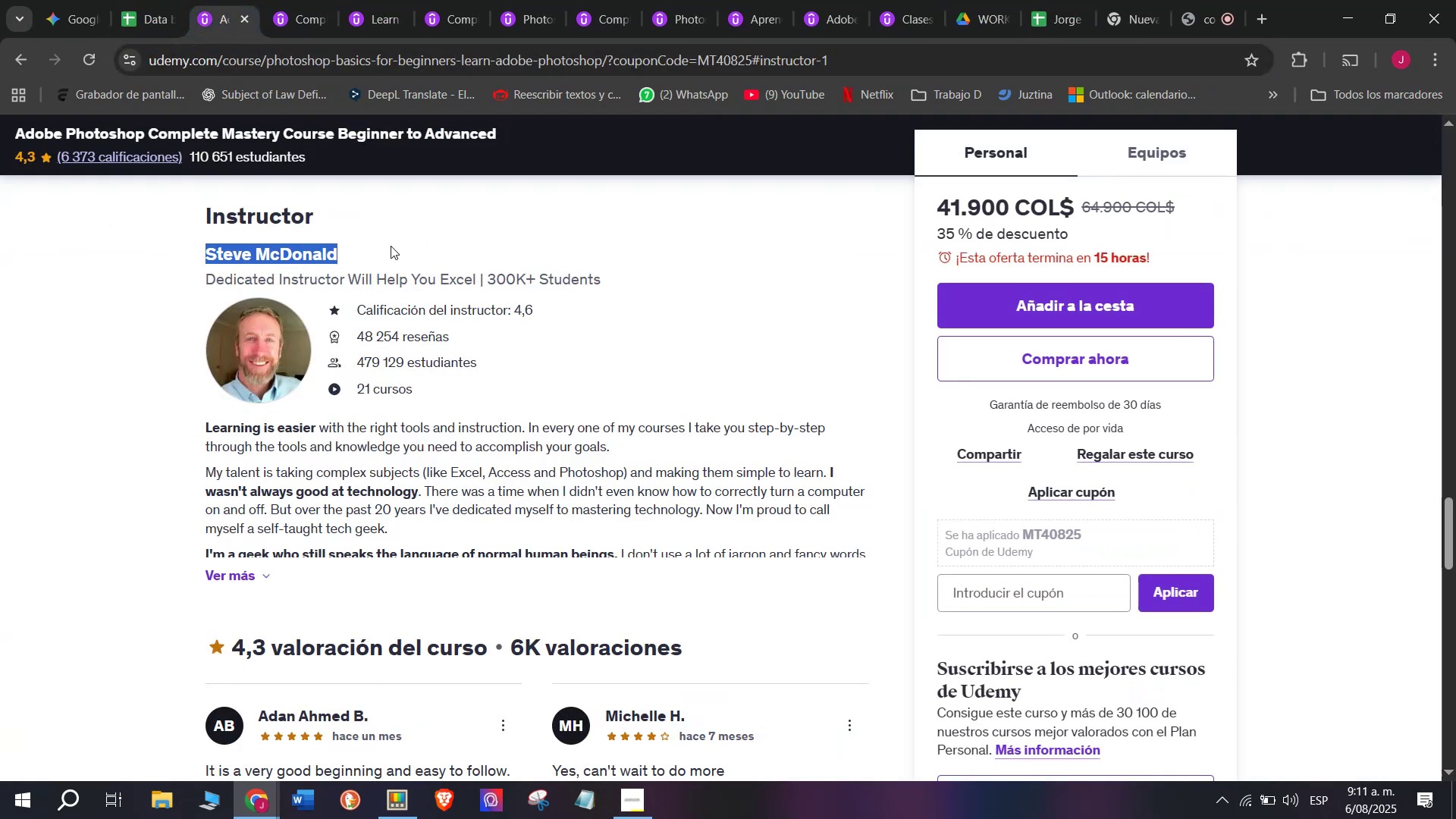 
key(Break)
 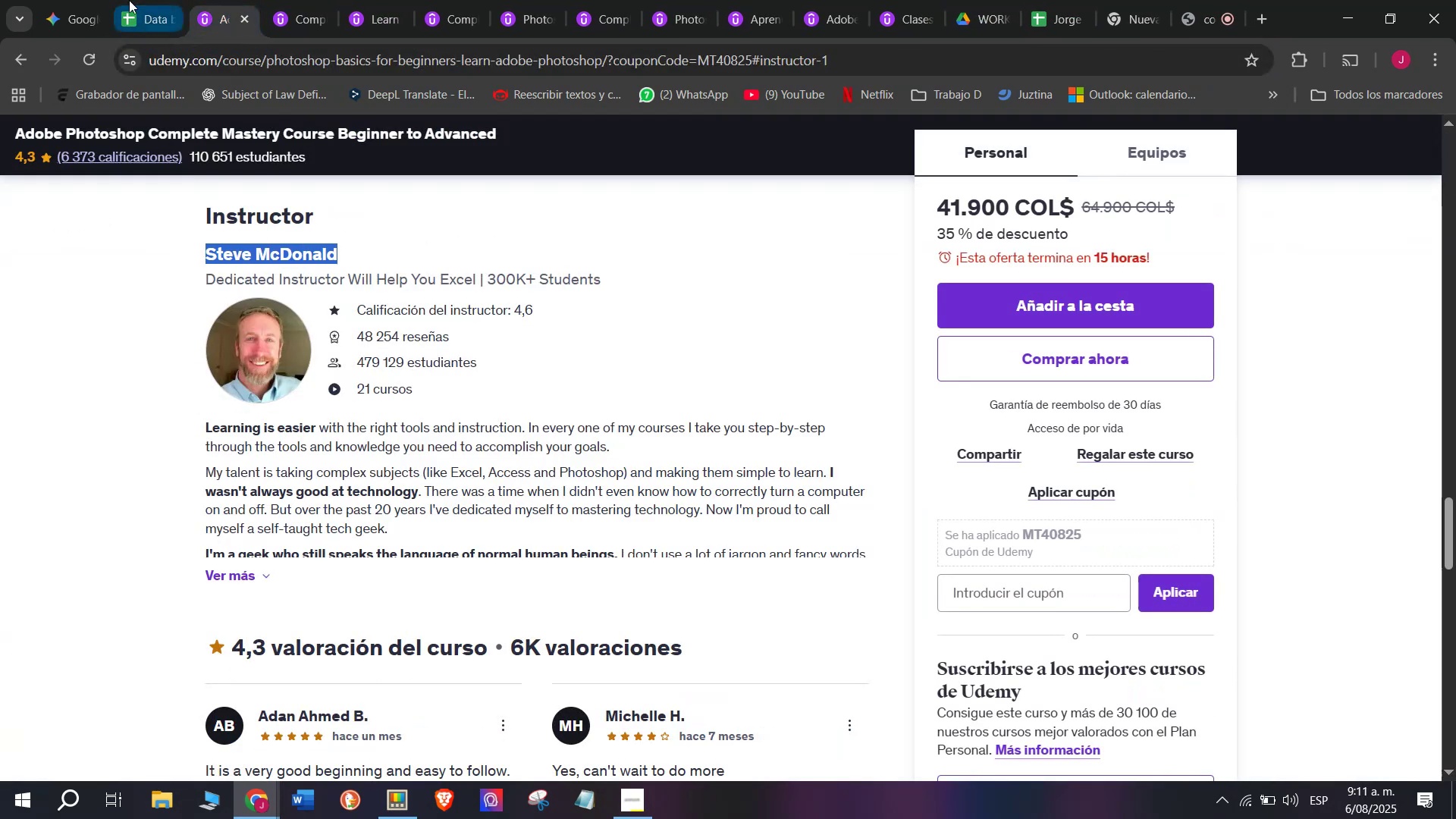 
key(Control+ControlLeft)
 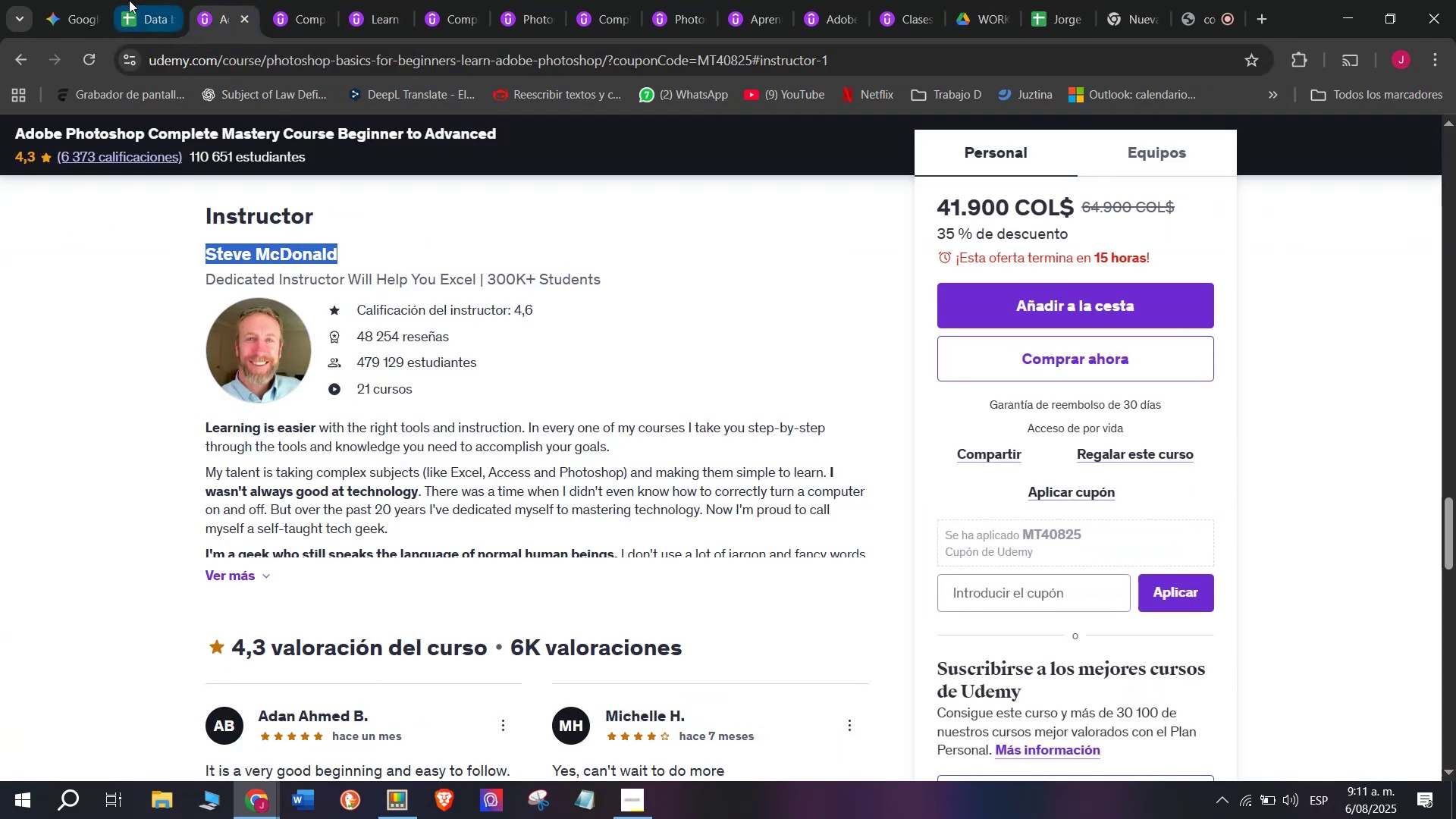 
key(Control+C)
 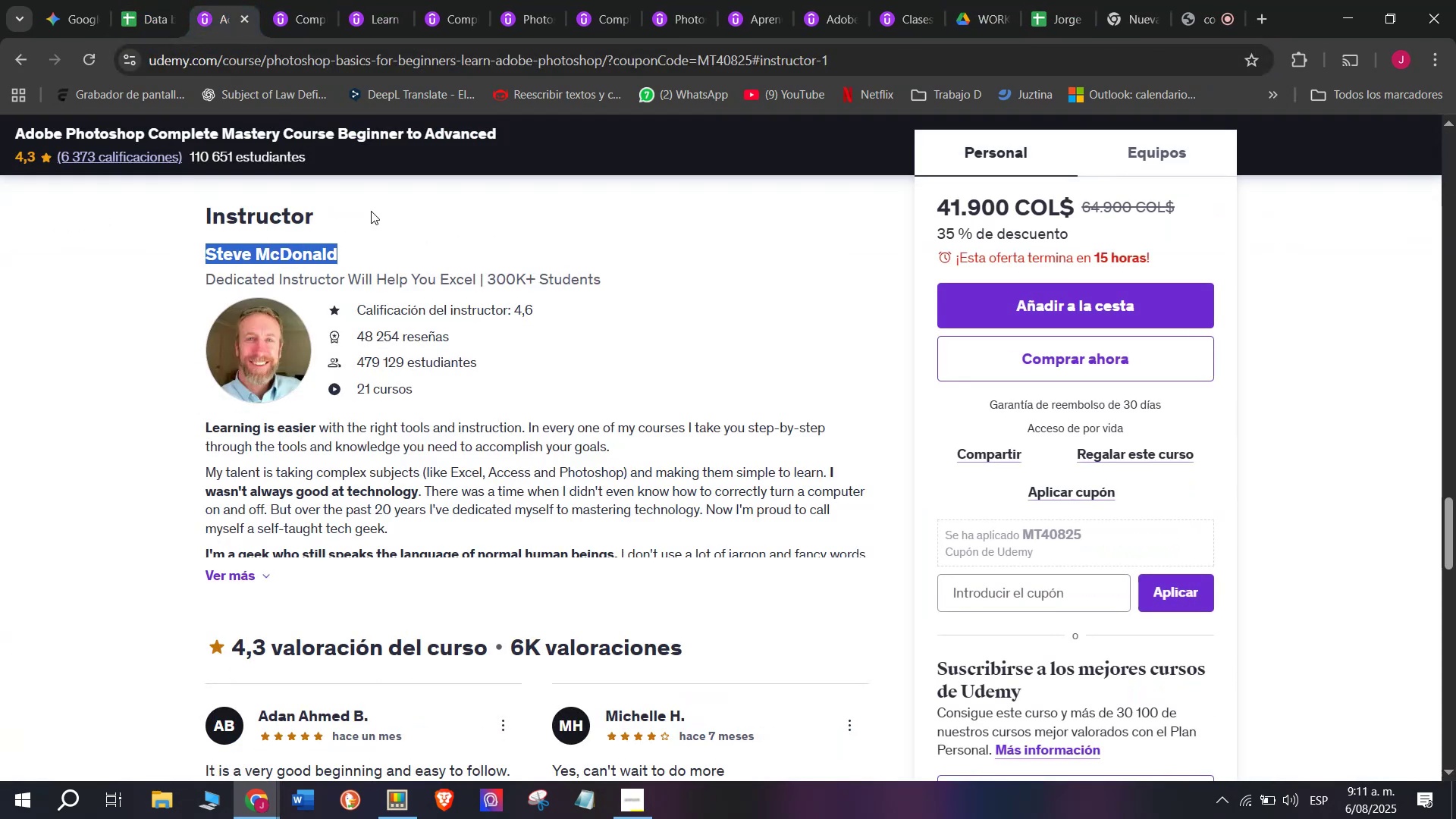 
key(Break)
 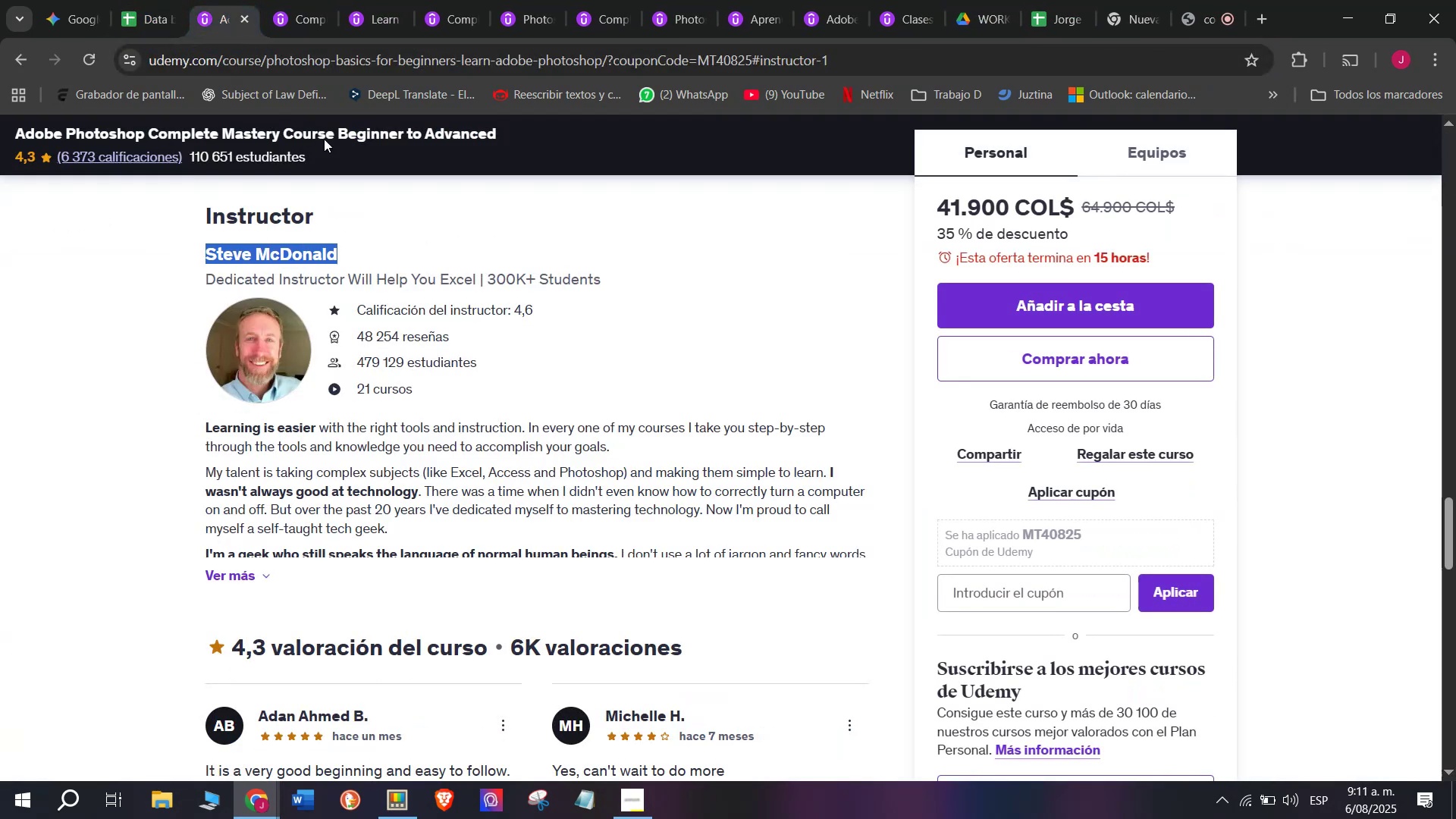 
key(Control+ControlLeft)
 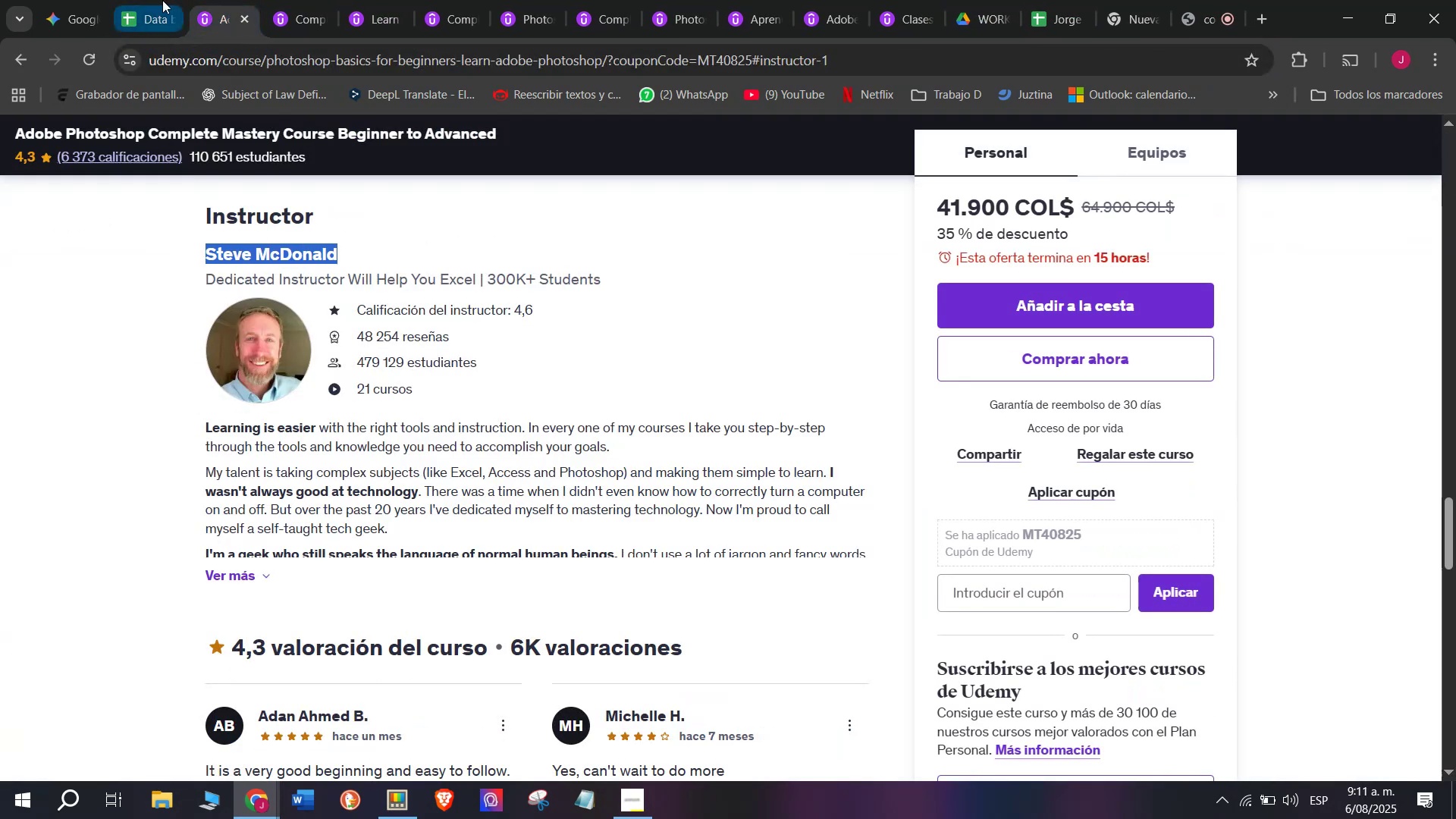 
key(Control+C)
 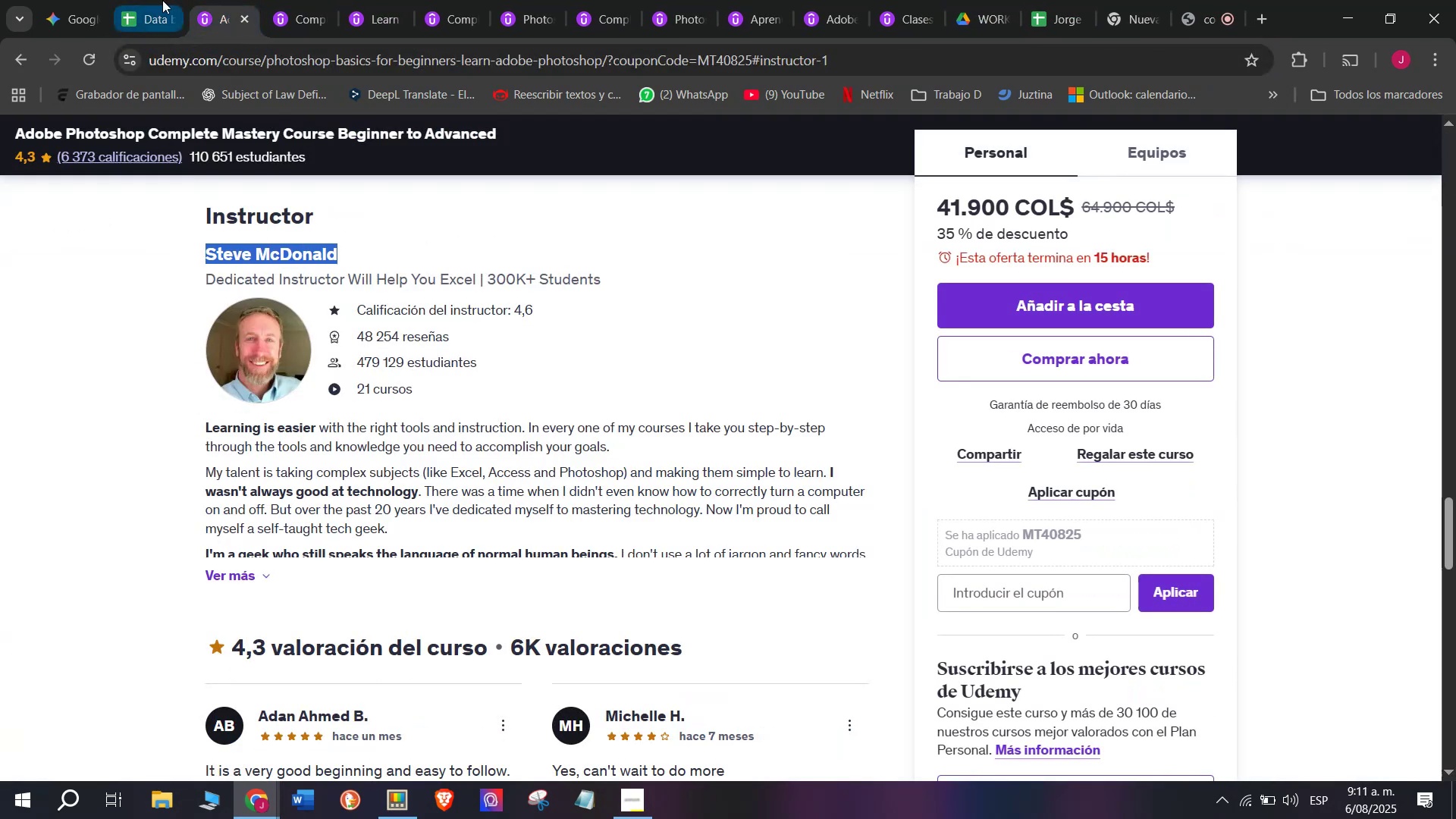 
left_click([162, 0])
 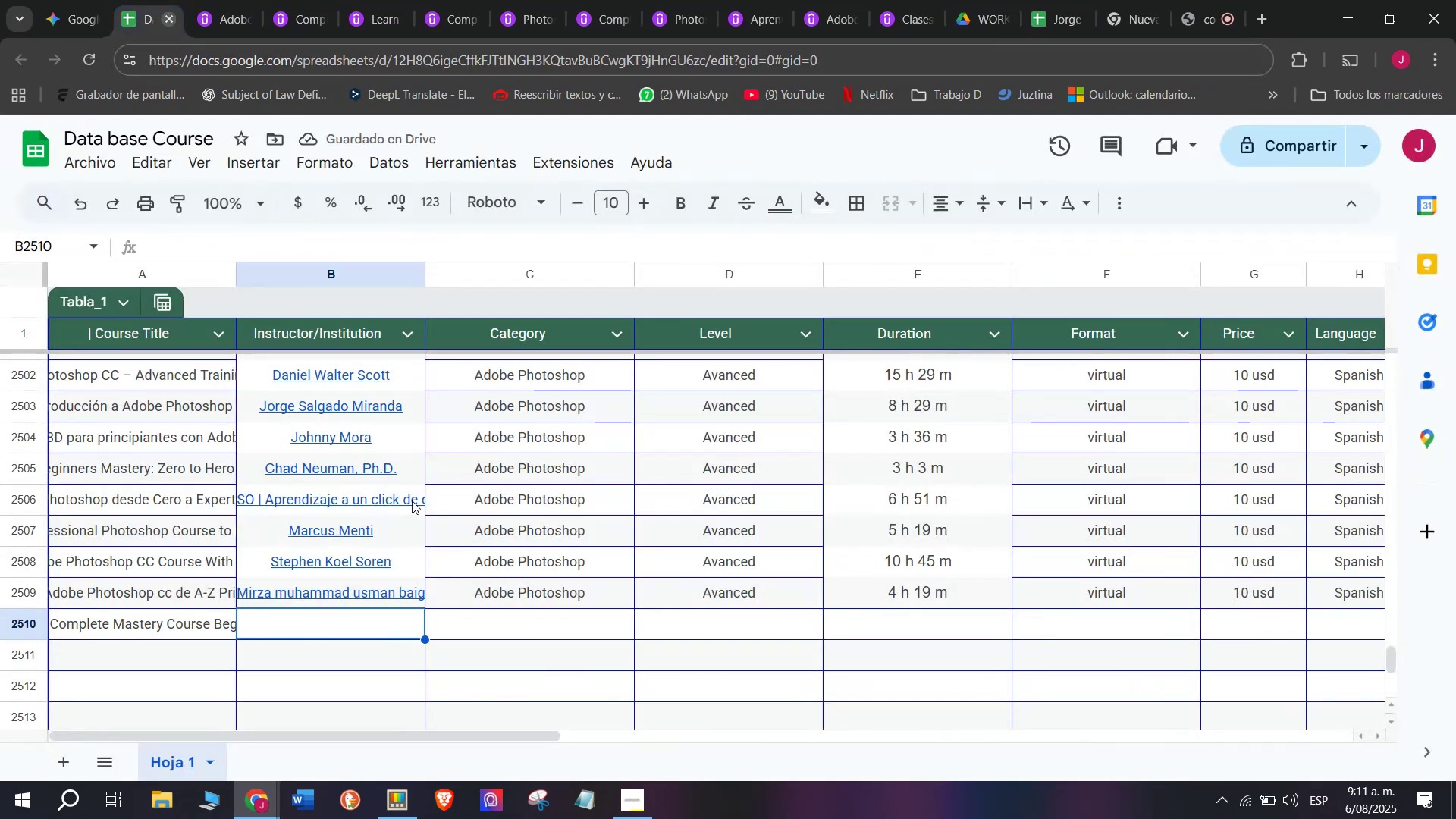 
key(Z)
 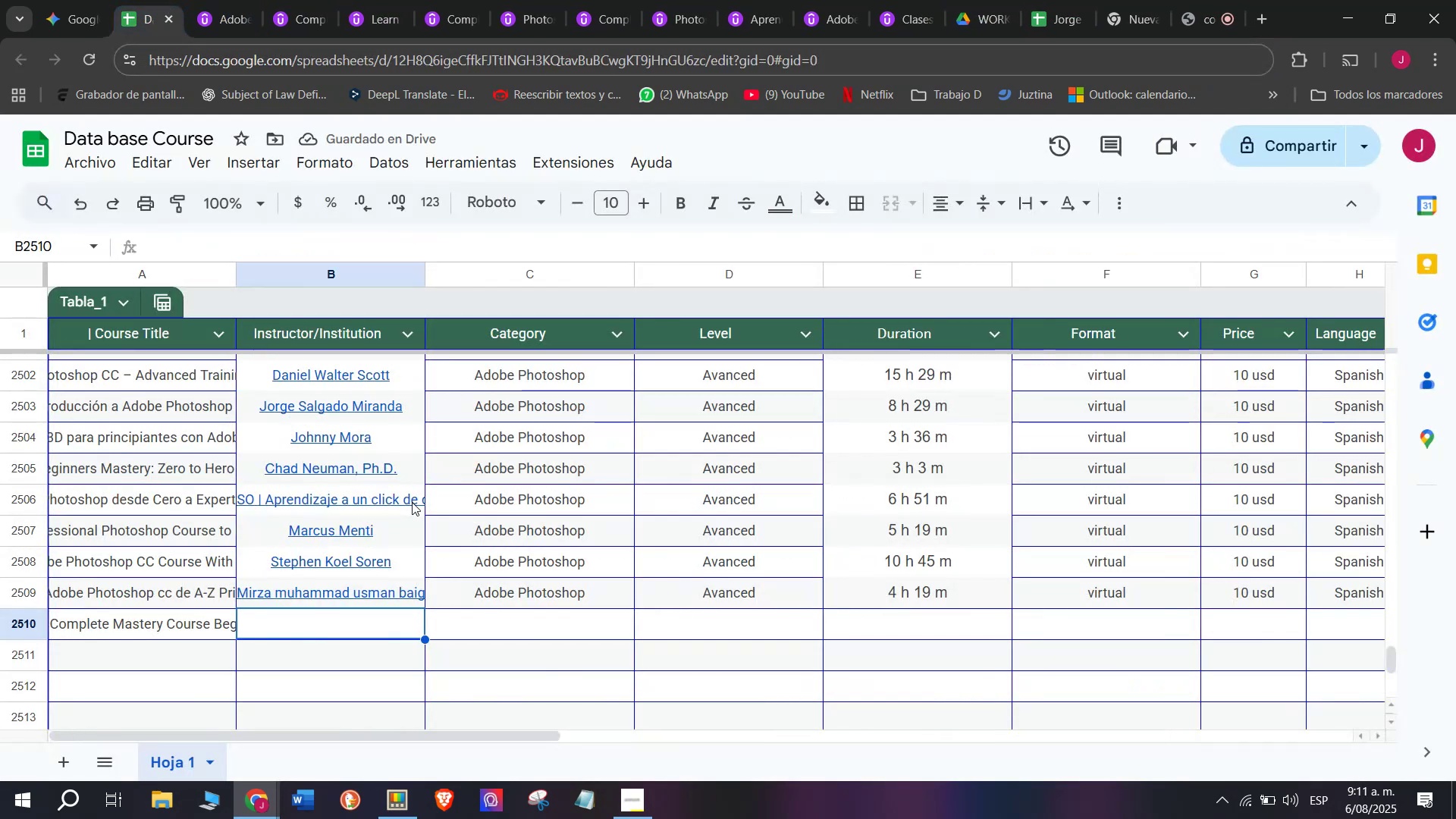 
key(Control+ControlLeft)
 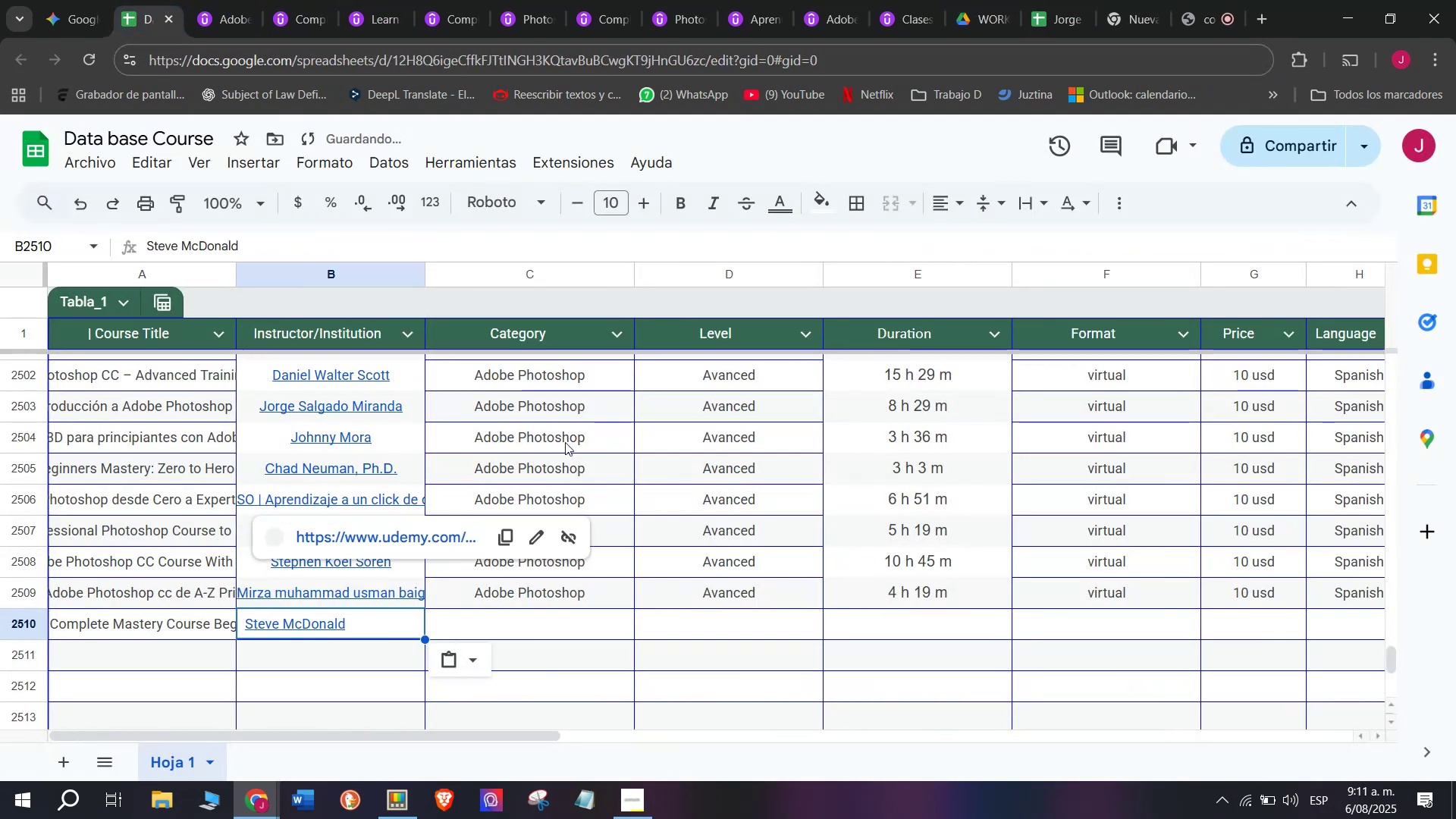 
key(Control+V)
 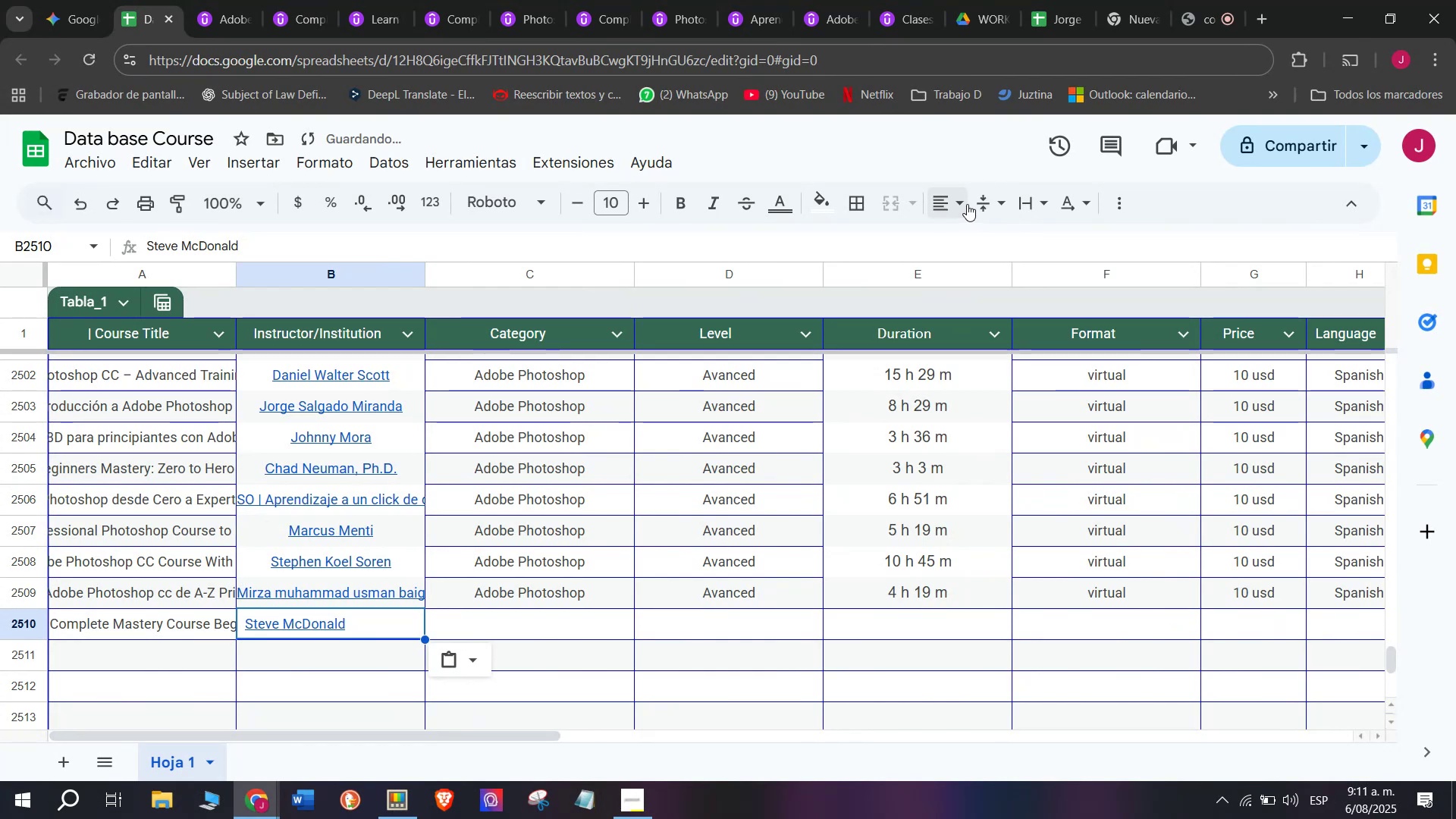 
double_click([981, 248])
 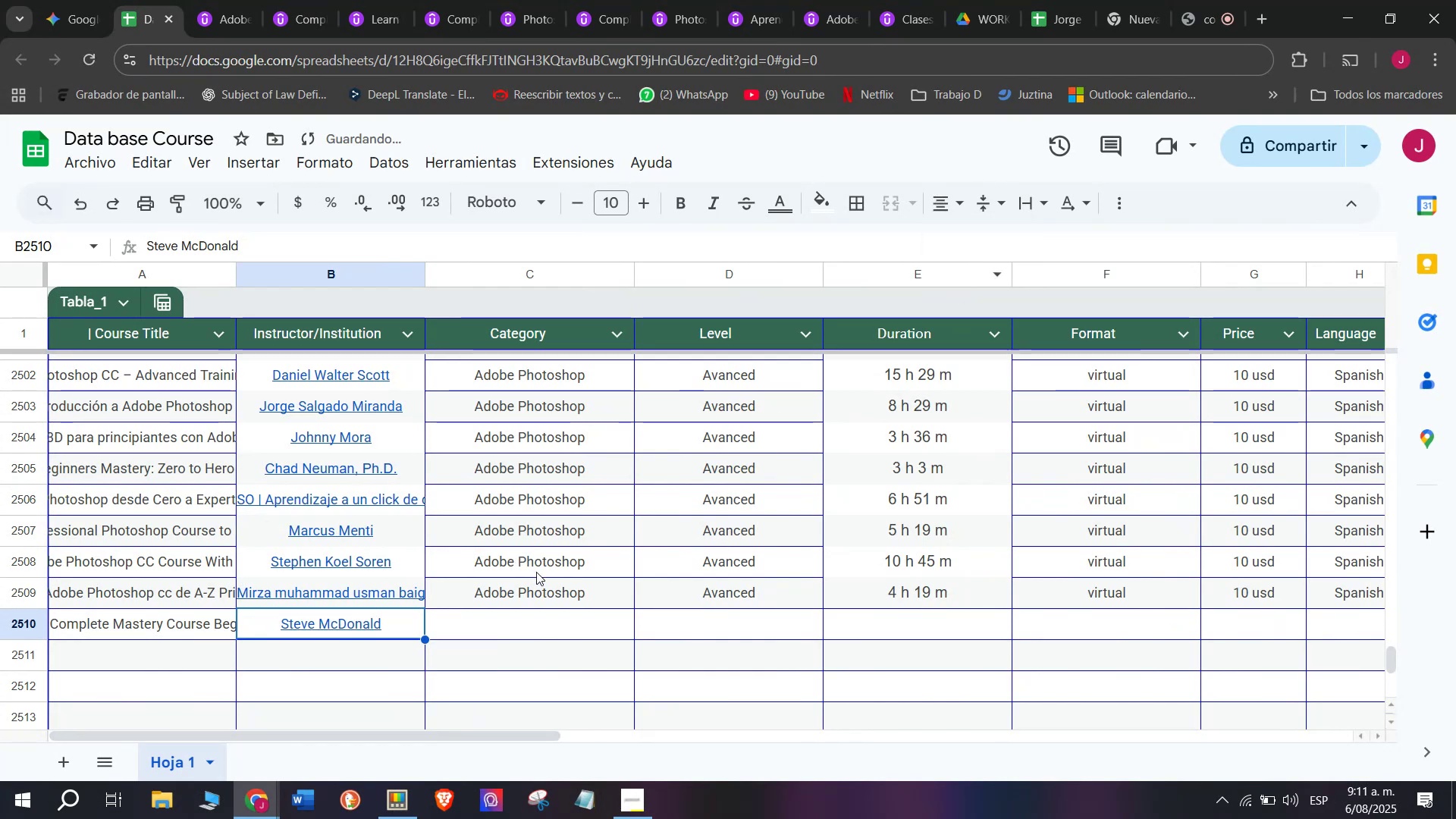 
left_click([538, 581])
 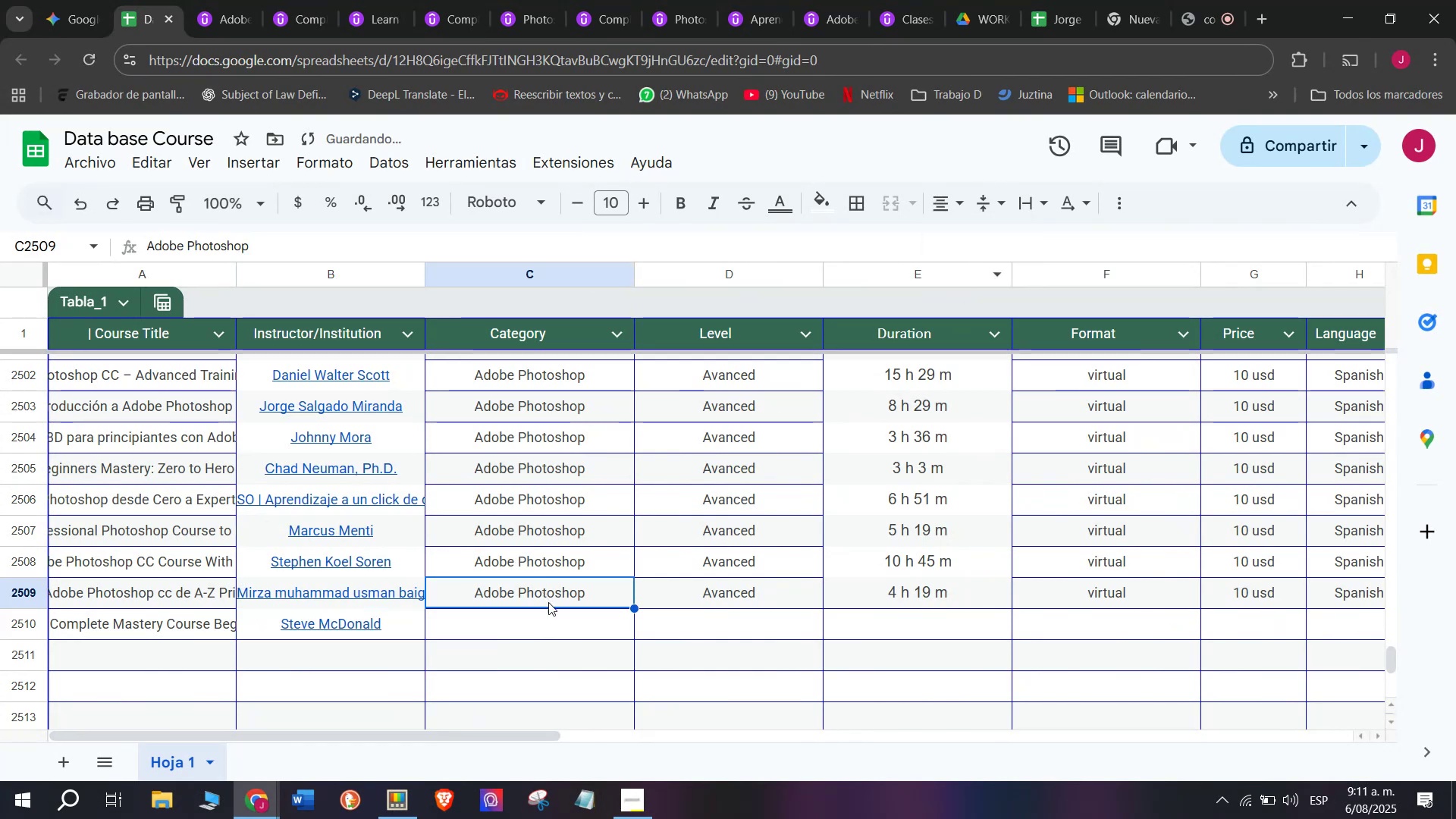 
key(Control+ControlLeft)
 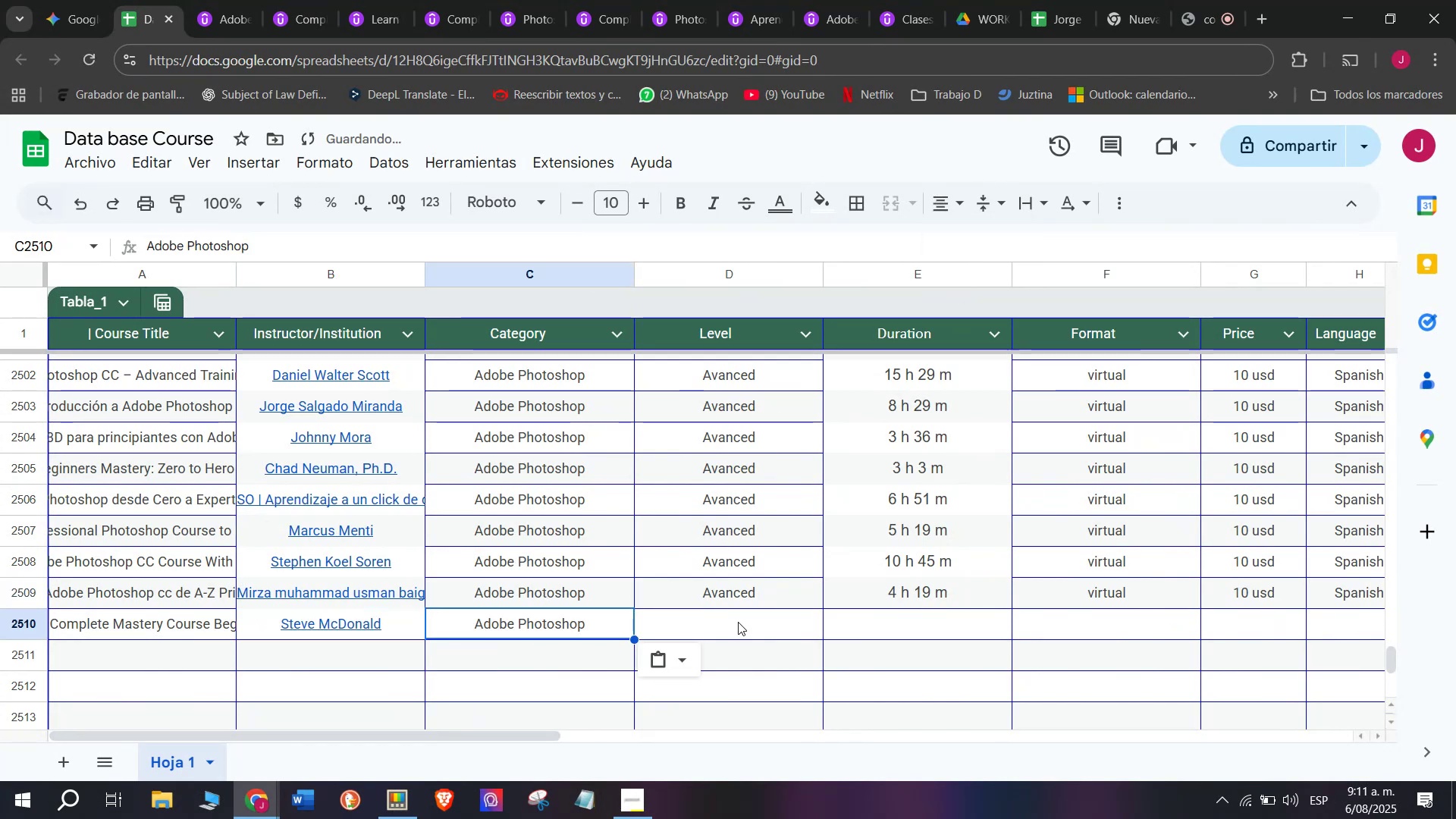 
key(Break)
 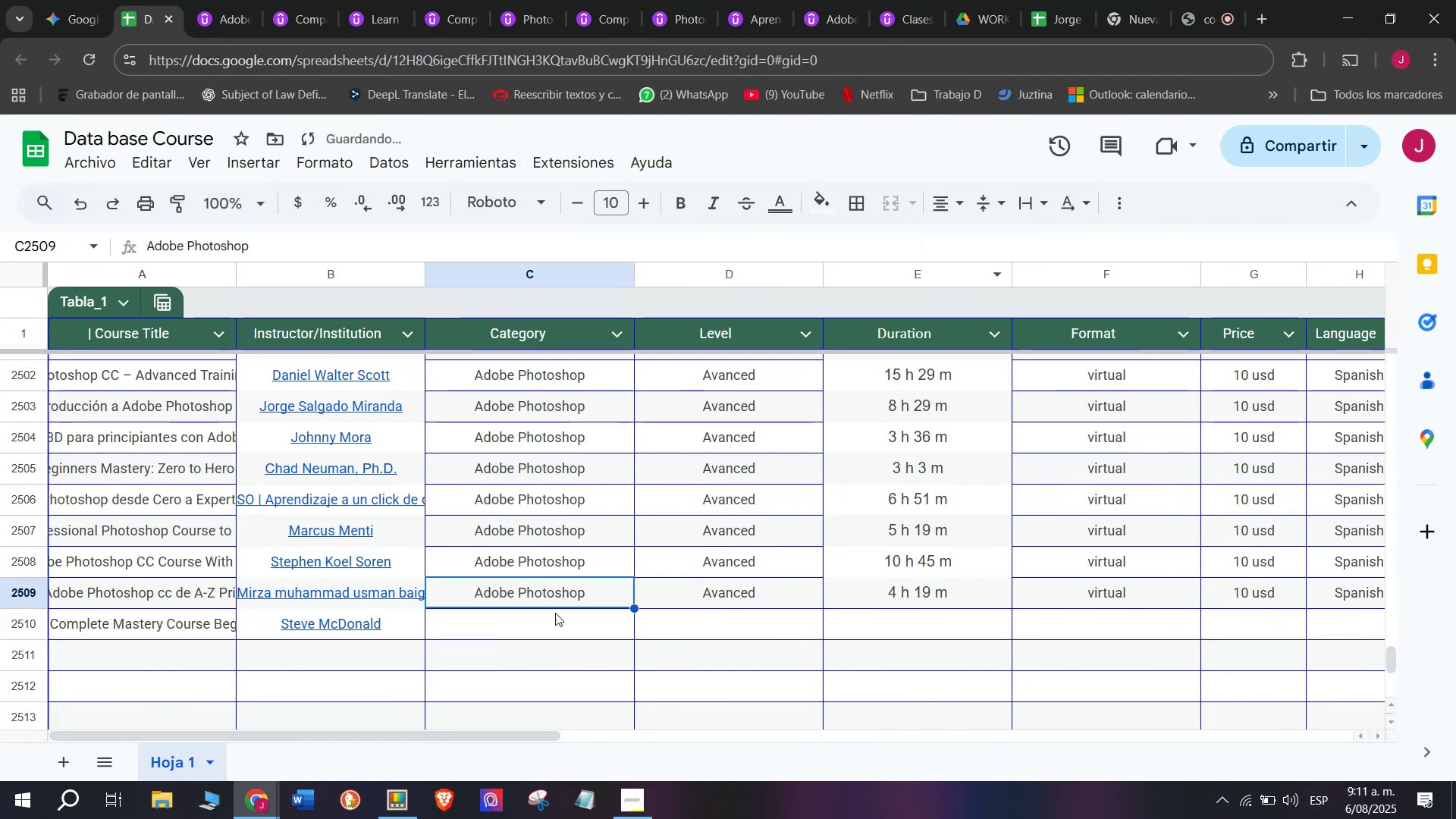 
key(Control+C)
 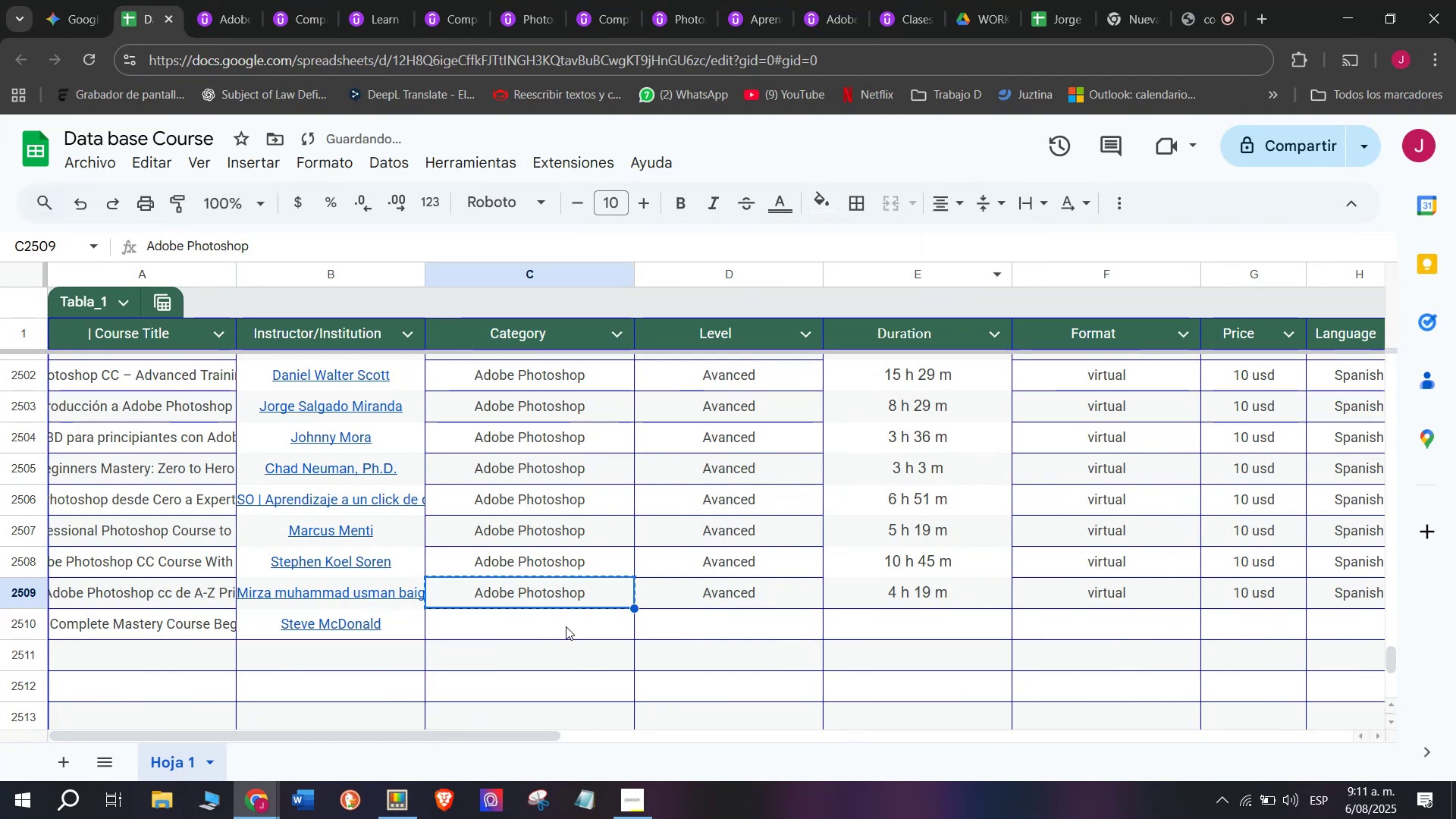 
double_click([566, 626])
 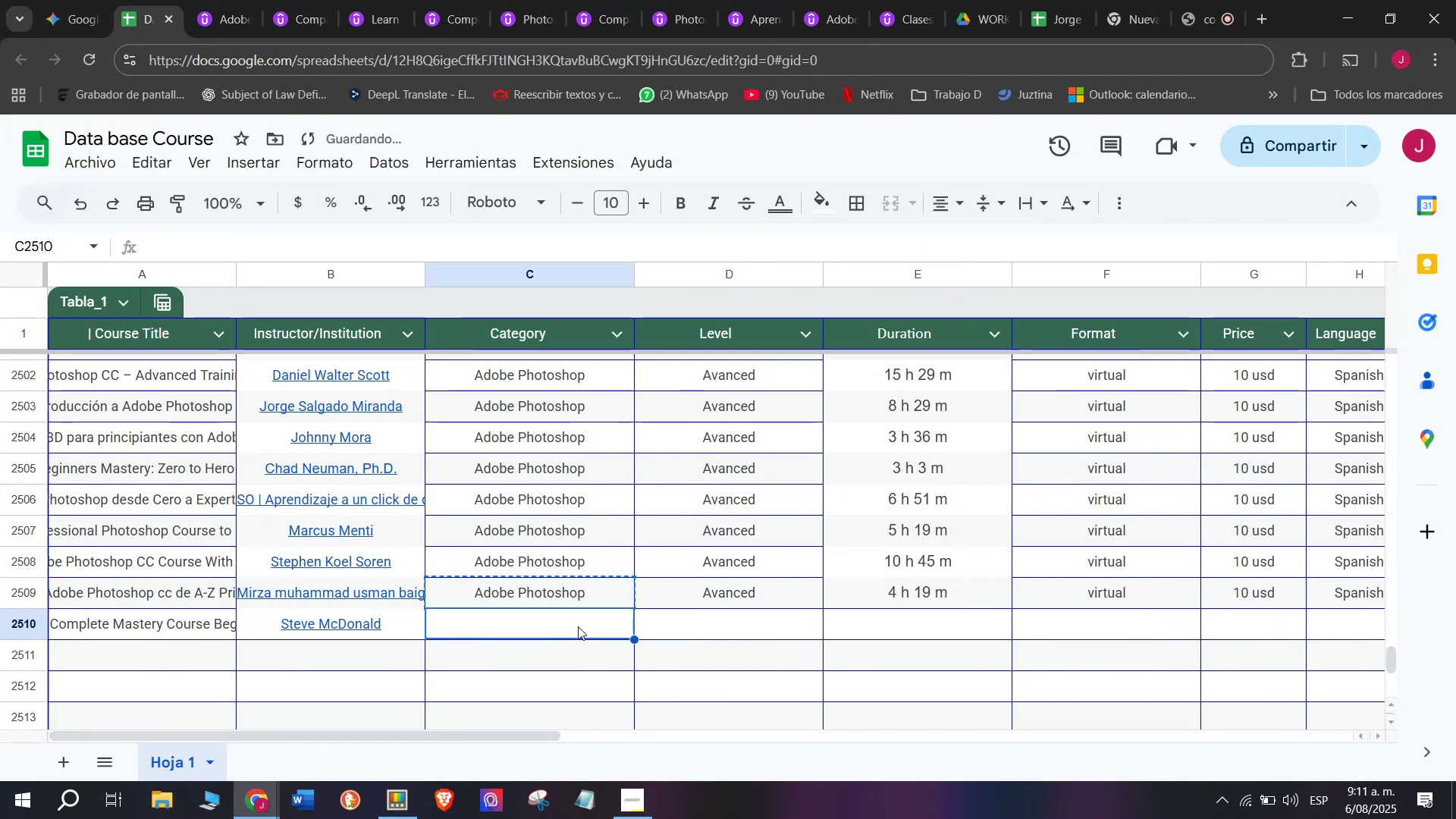 
key(Z)
 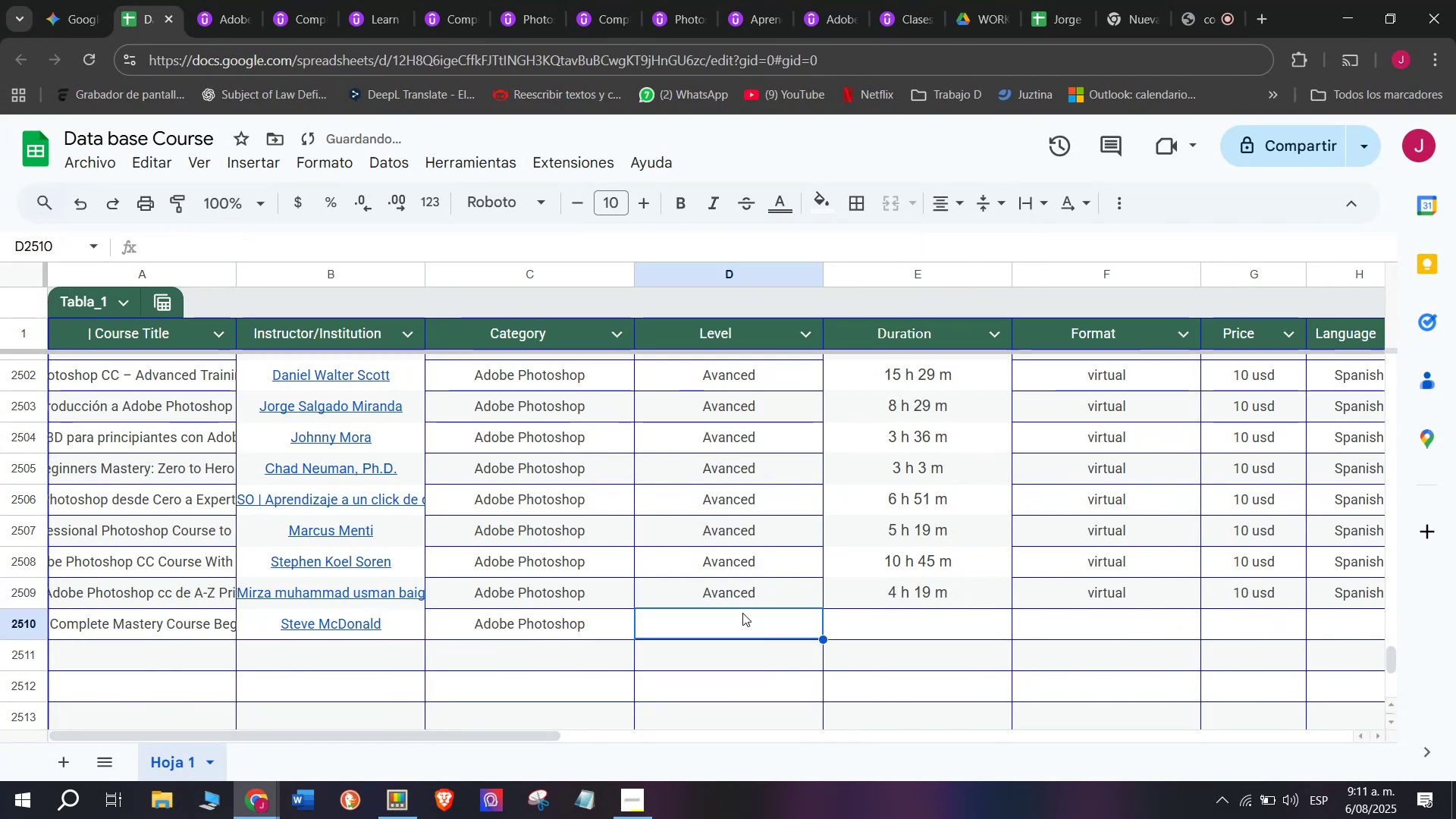 
key(Control+ControlLeft)
 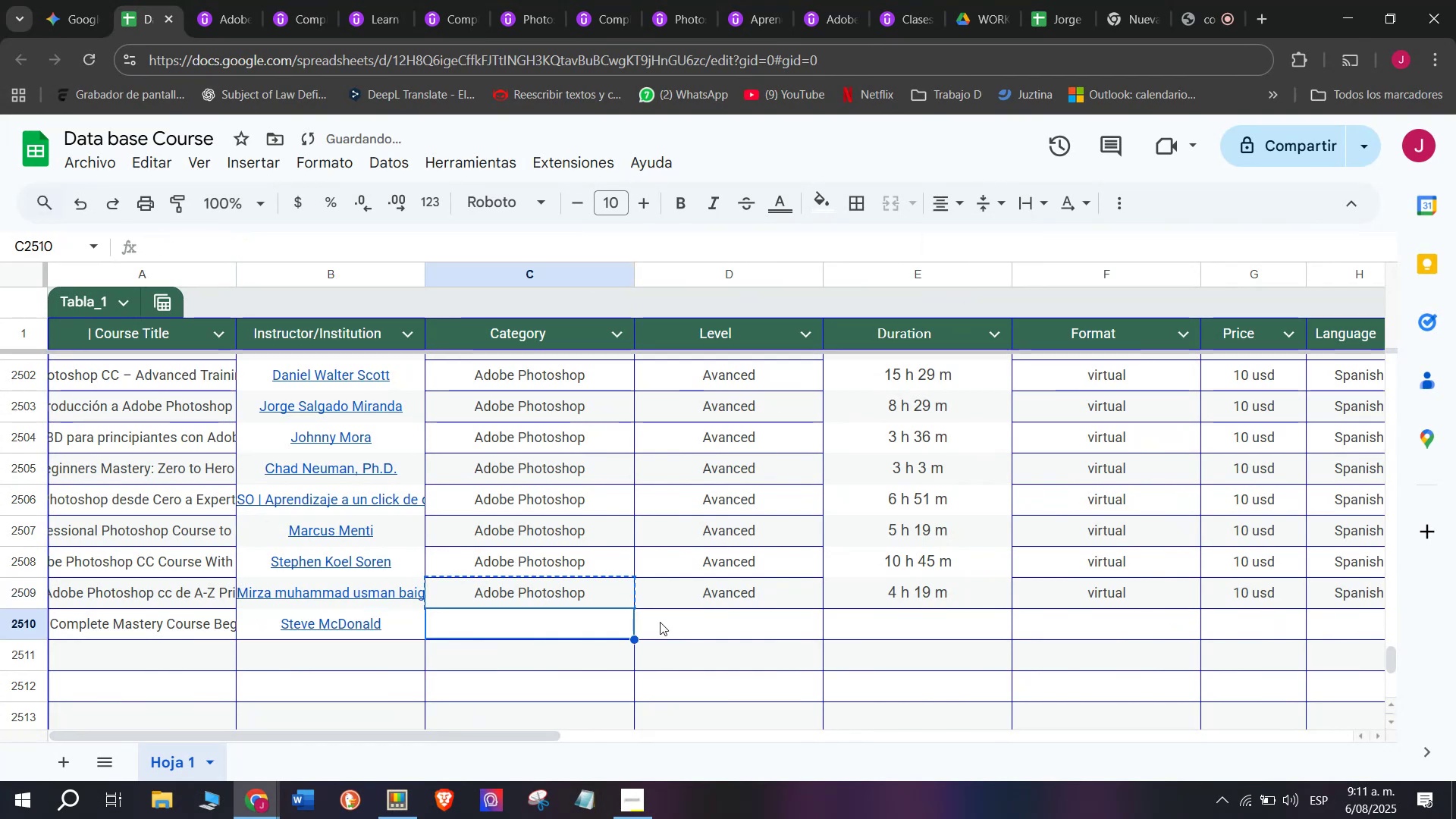 
key(Control+V)
 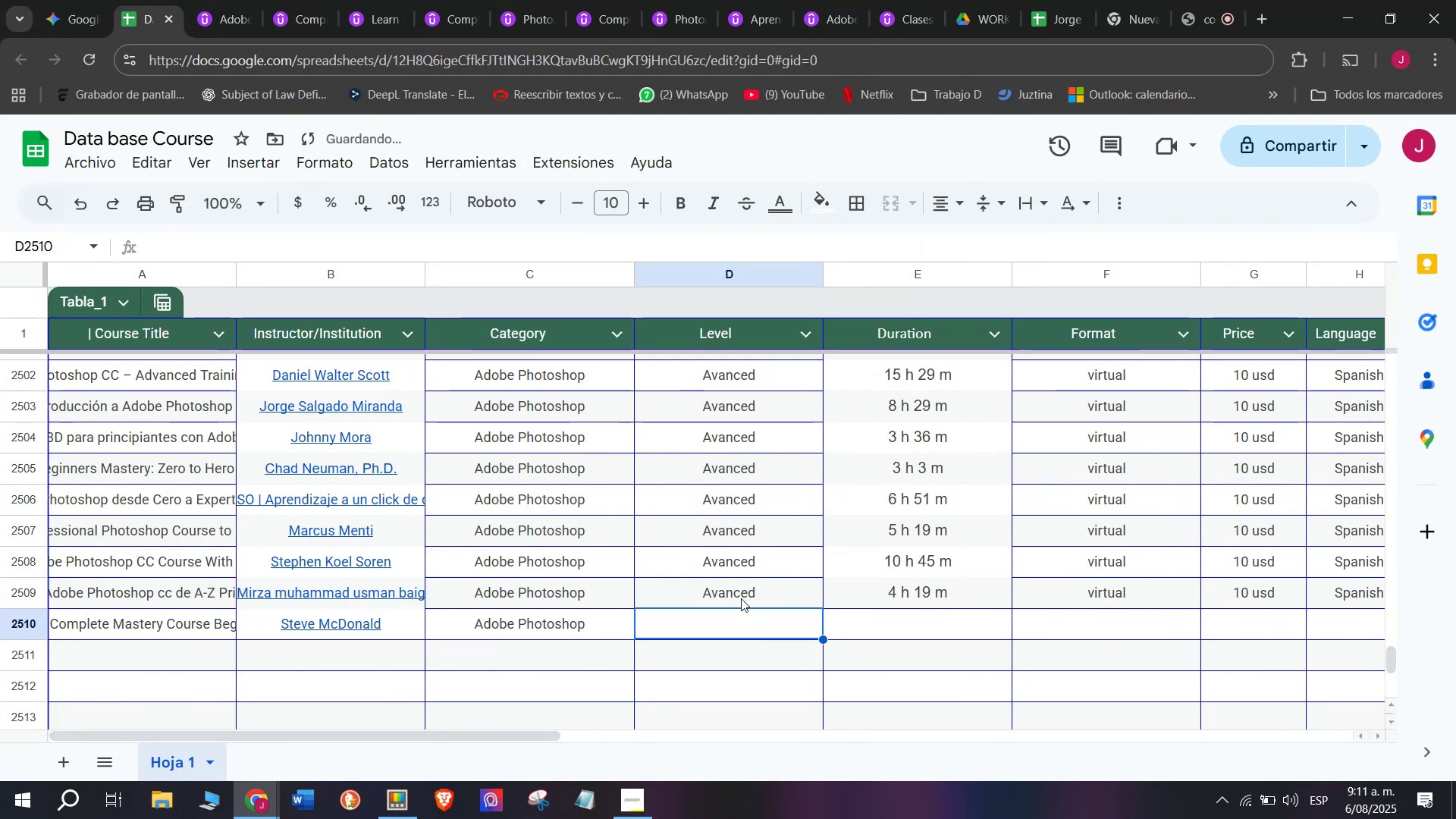 
key(Control+ControlLeft)
 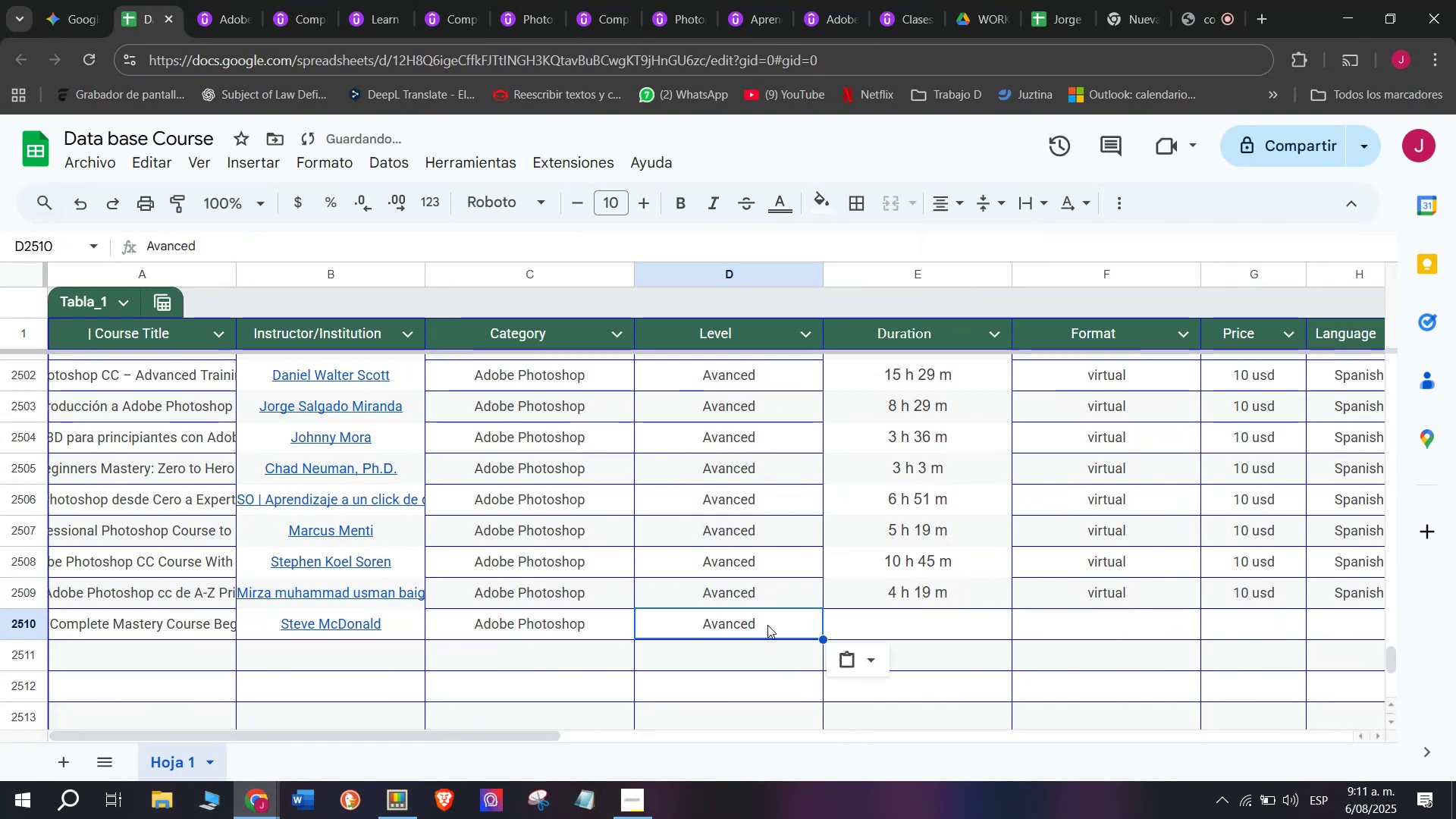 
key(Break)
 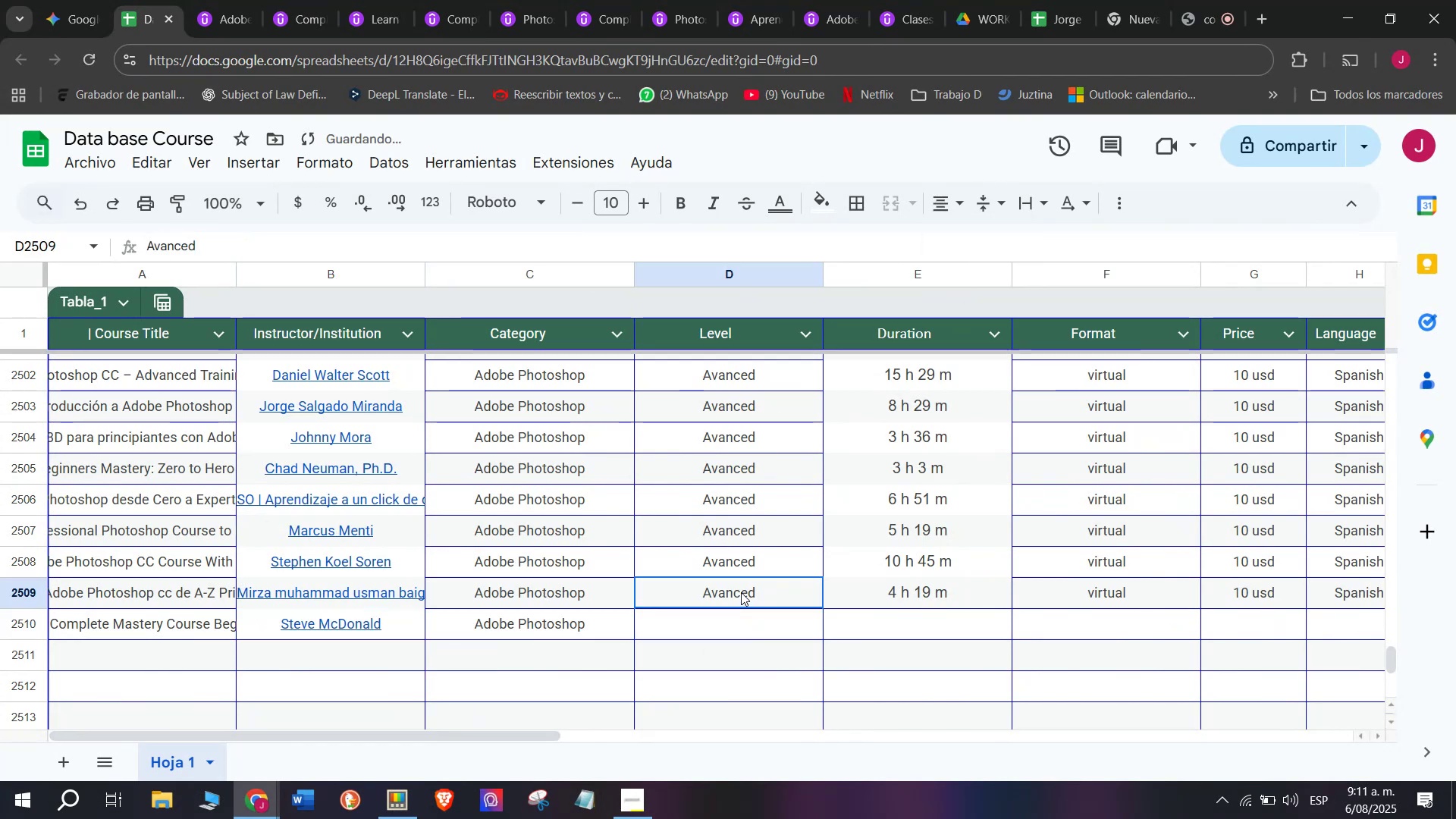 
key(Control+C)
 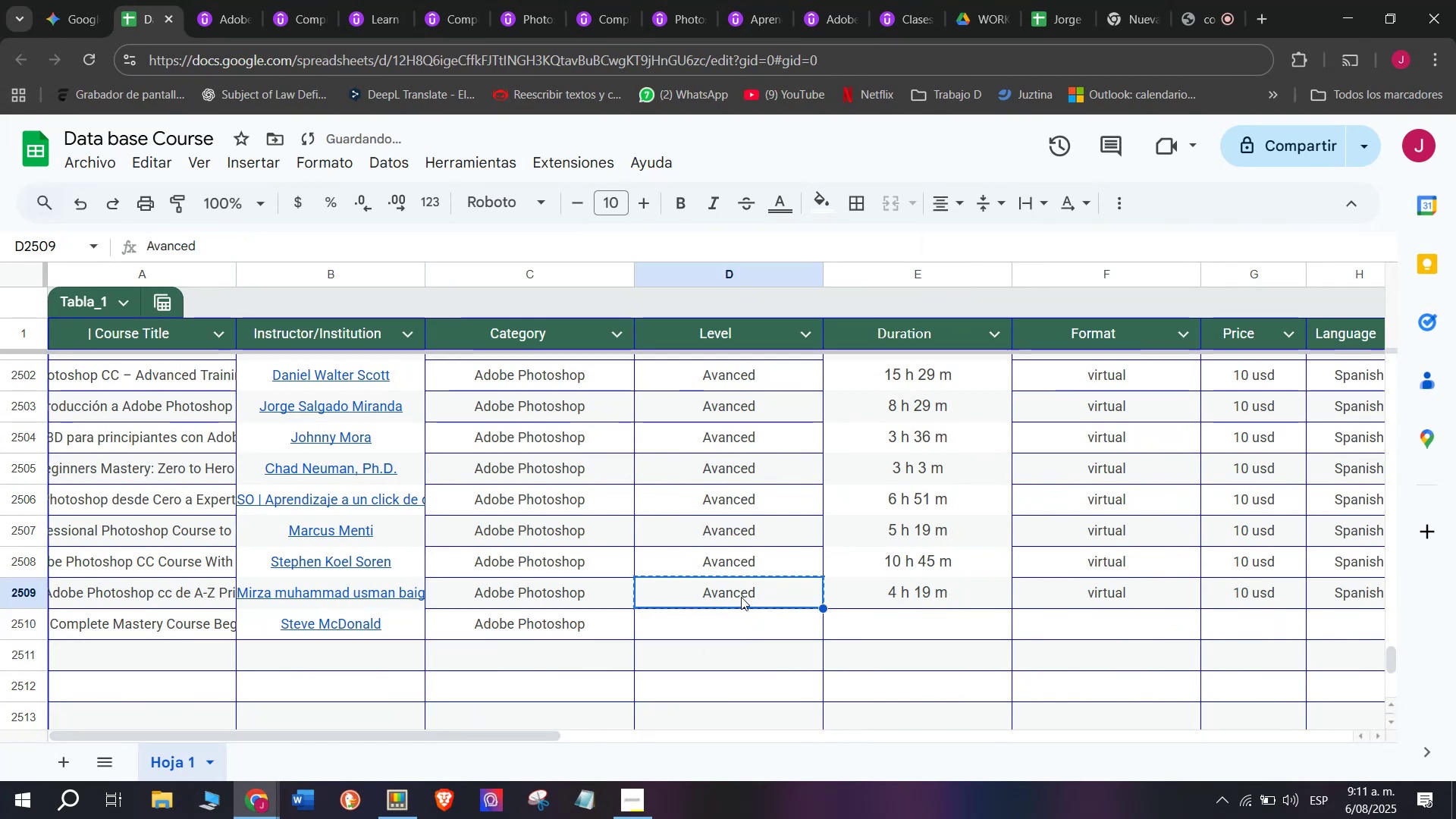 
triple_click([741, 592])
 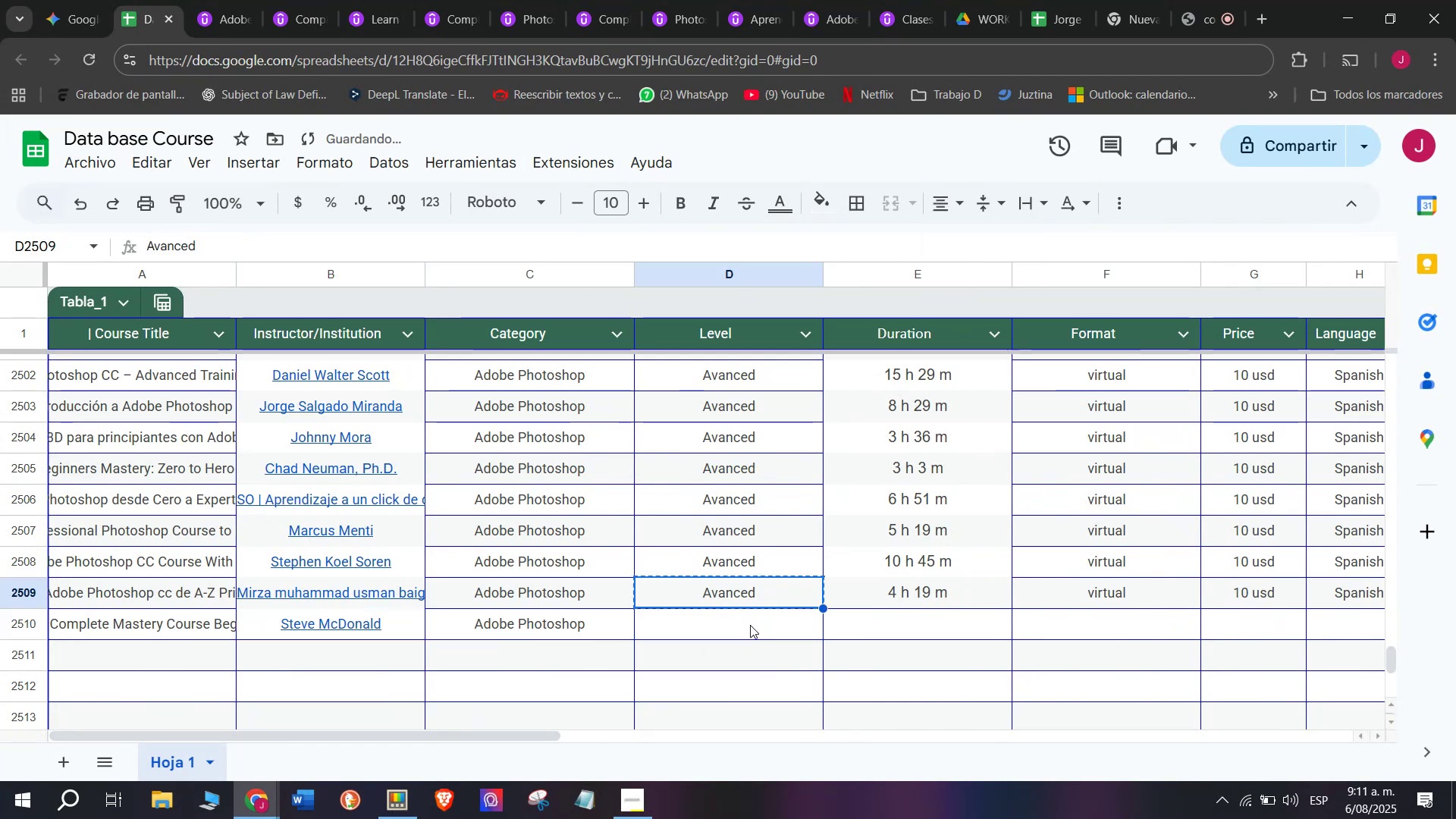 
key(Control+ControlLeft)
 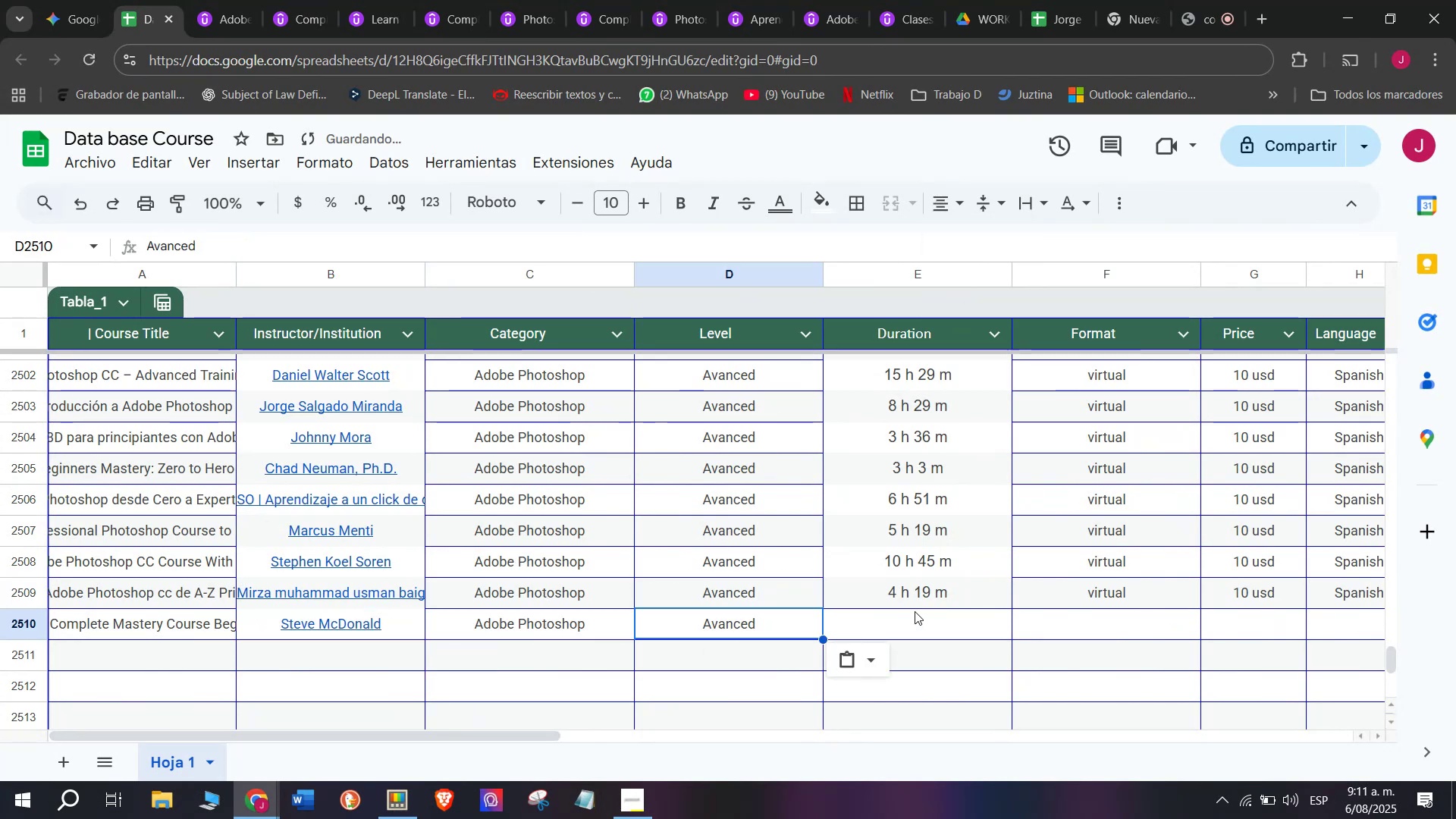 
key(Z)
 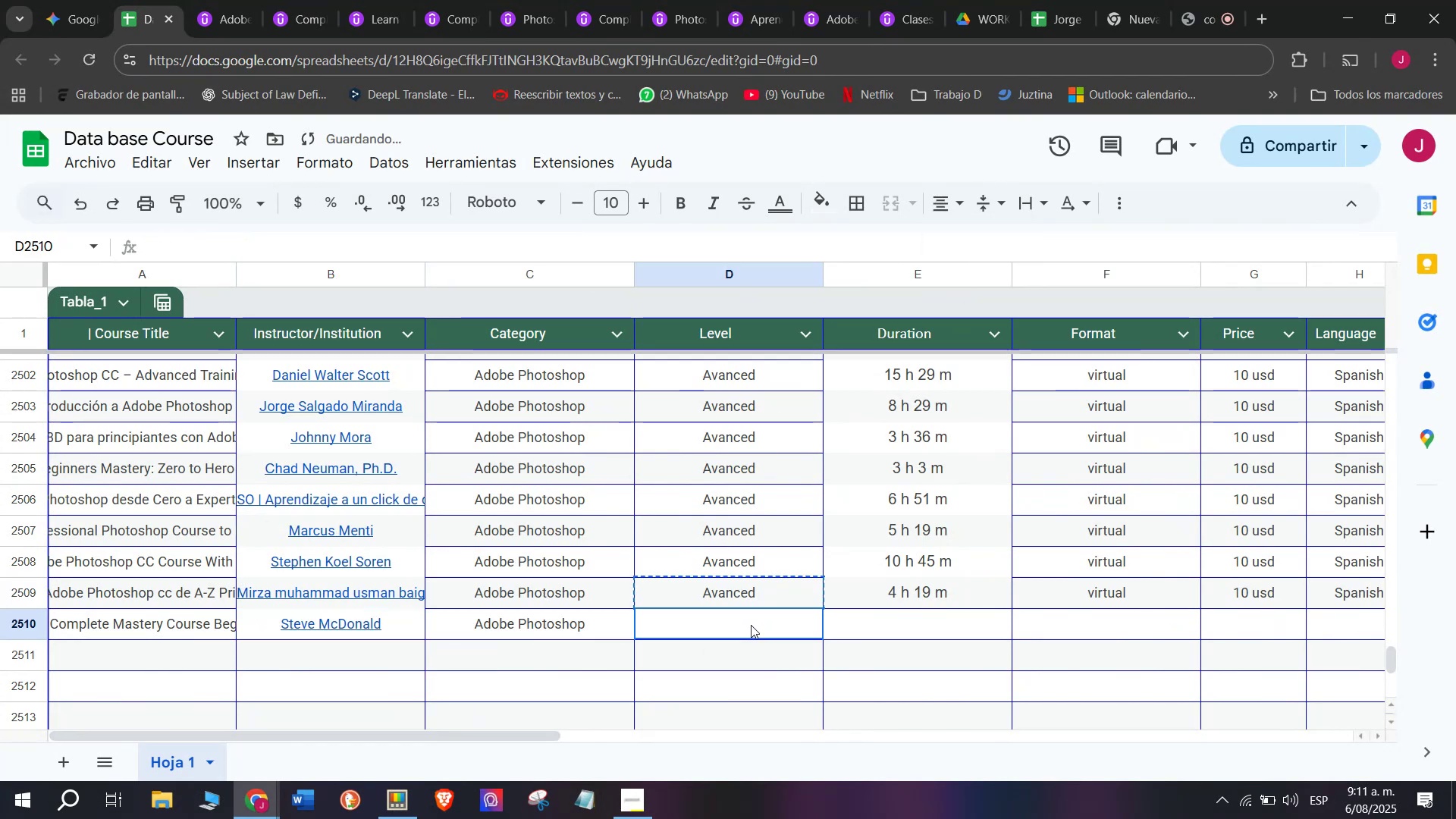 
key(Control+V)
 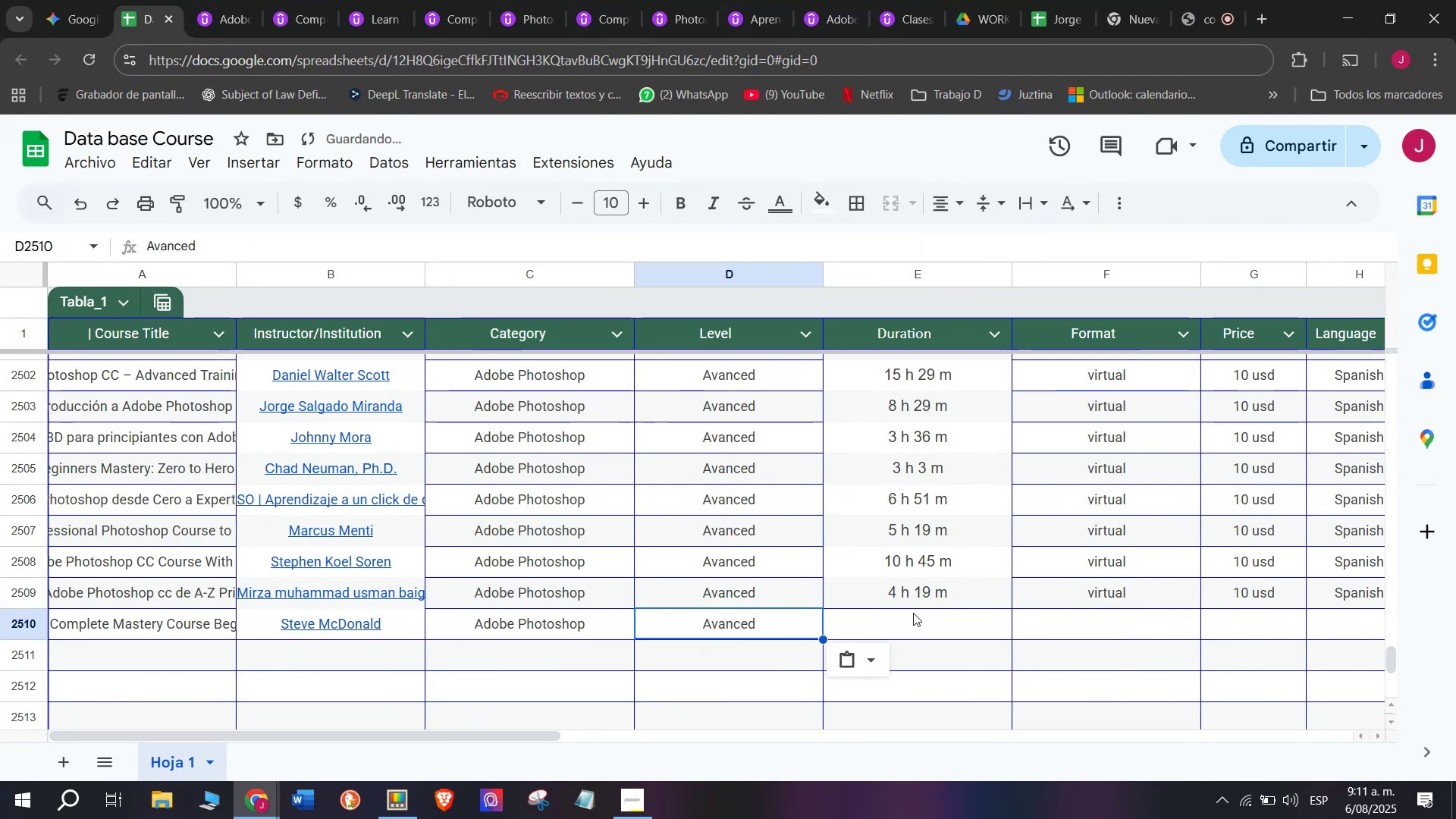 
left_click([915, 611])
 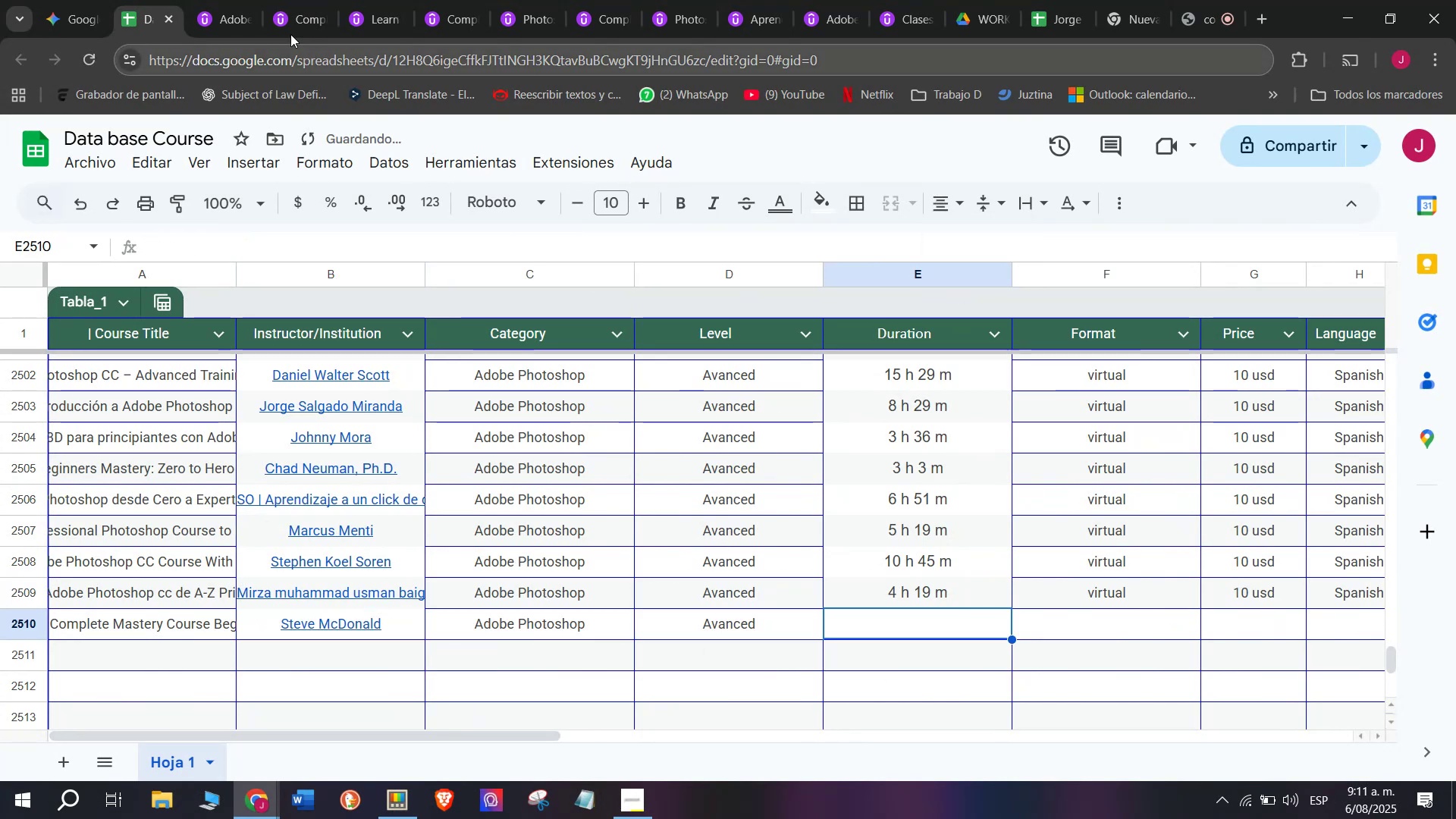 
left_click([206, 0])
 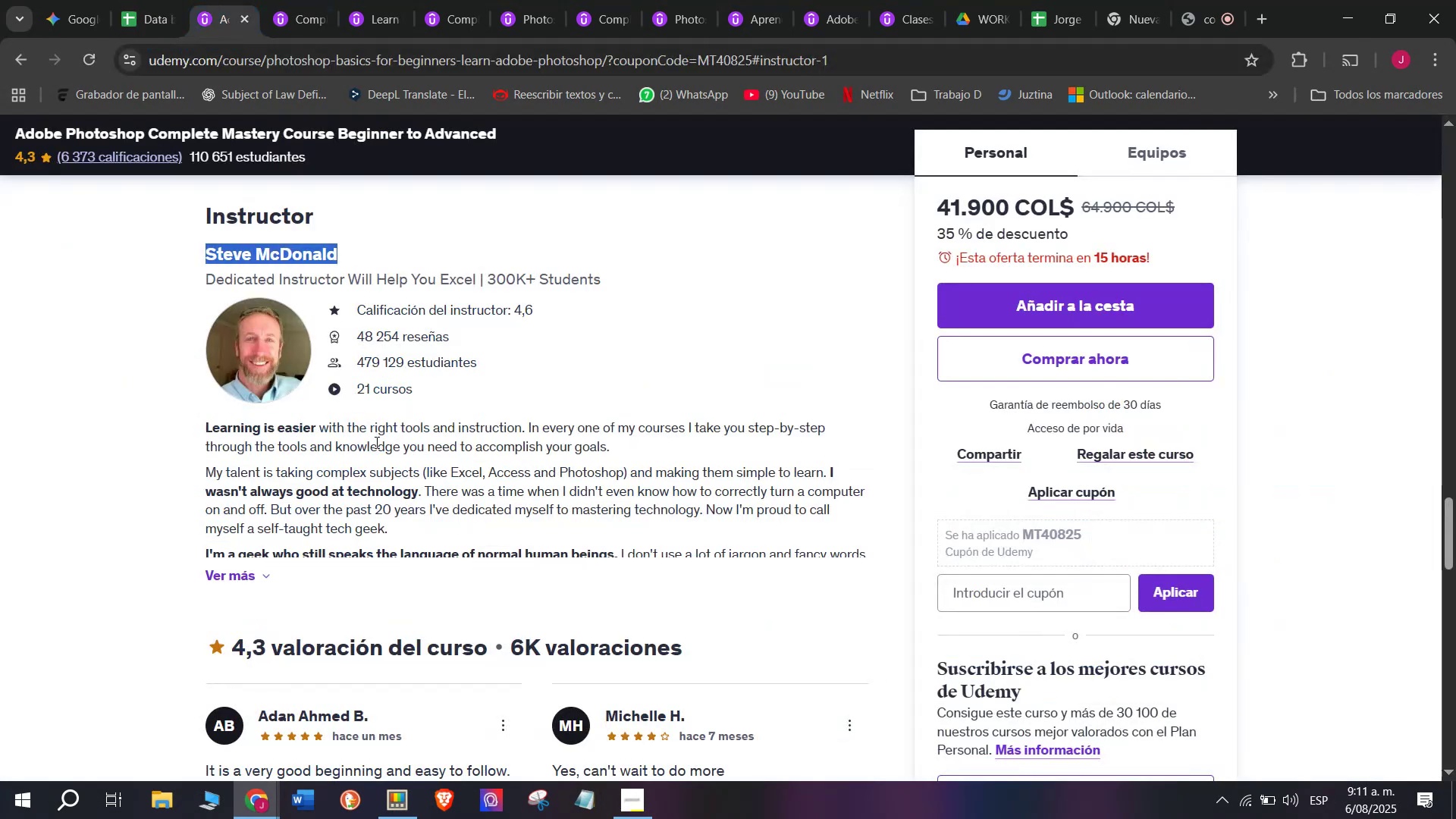 
scroll: coordinate [396, 642], scroll_direction: up, amount: 10.0
 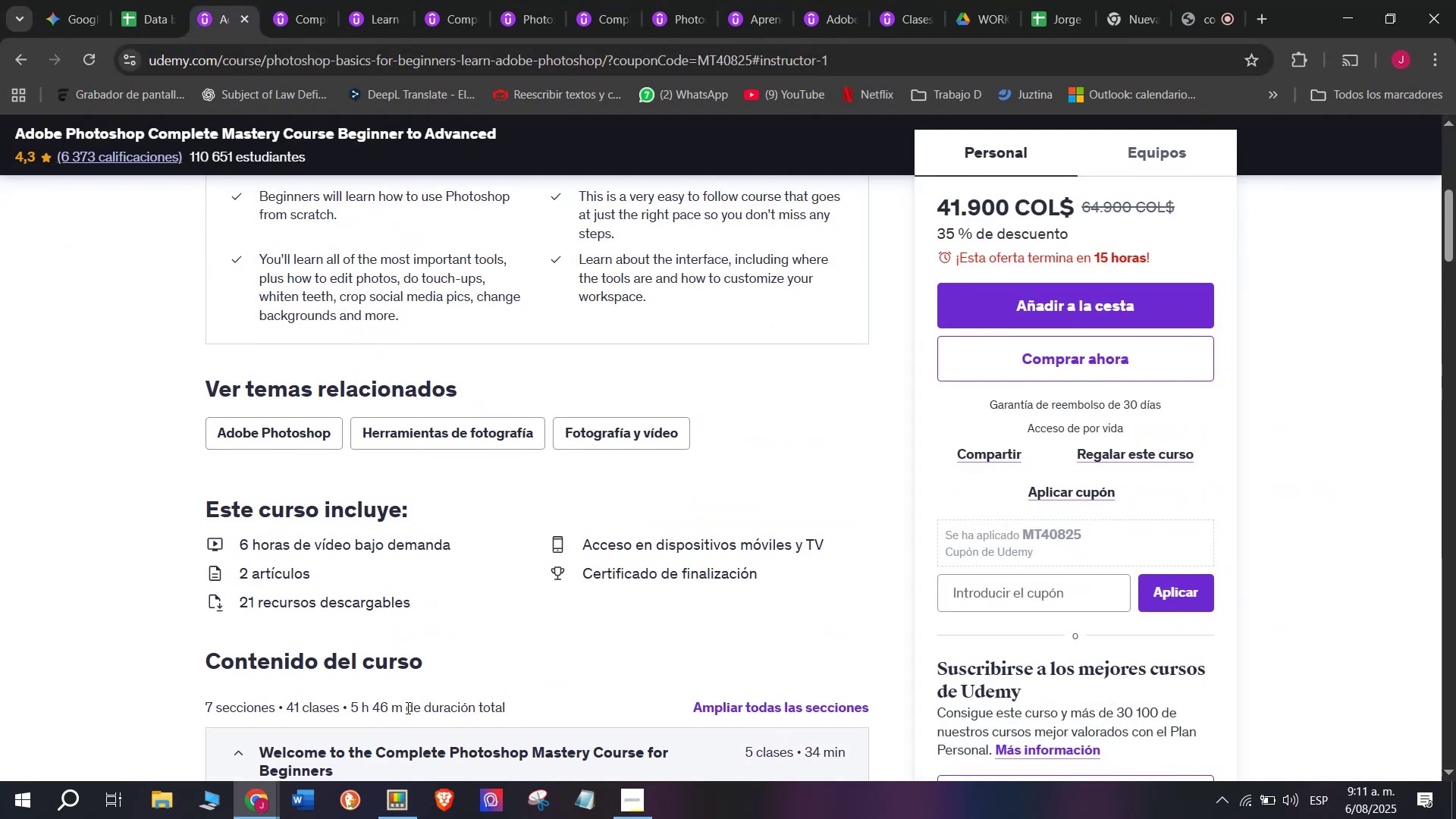 
left_click_drag(start_coordinate=[401, 706], to_coordinate=[350, 702])
 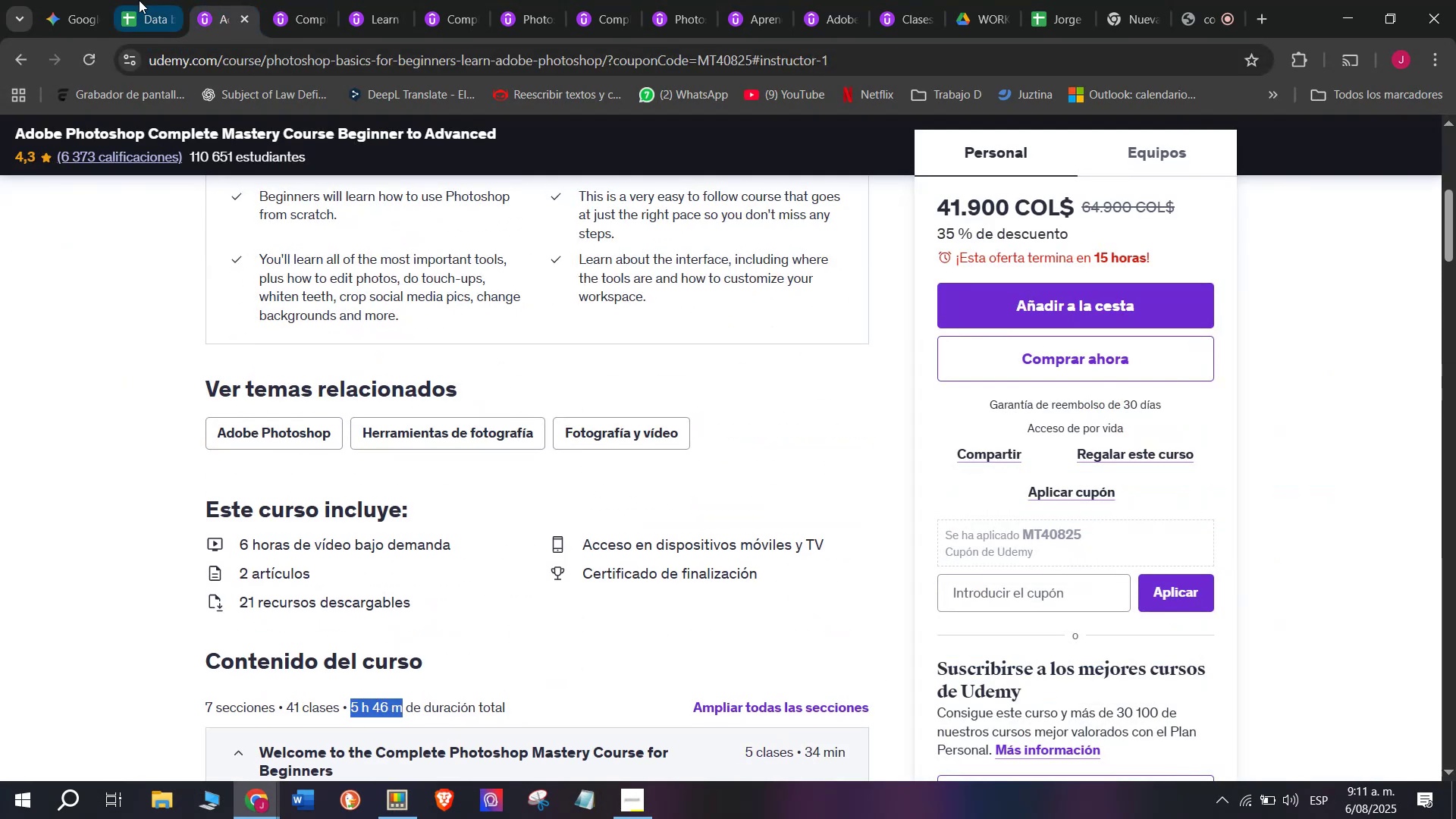 
key(Break)
 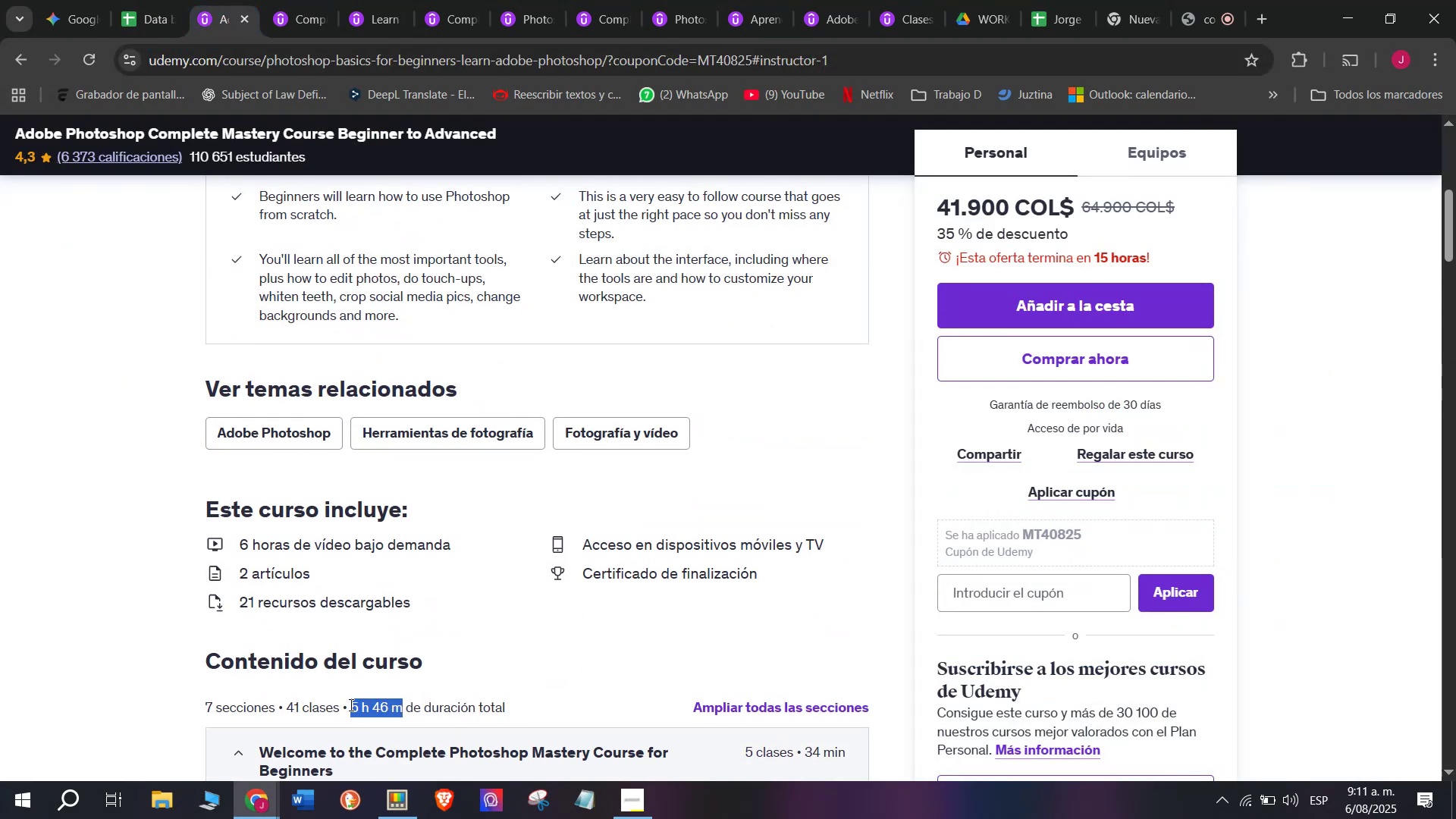 
key(Control+ControlLeft)
 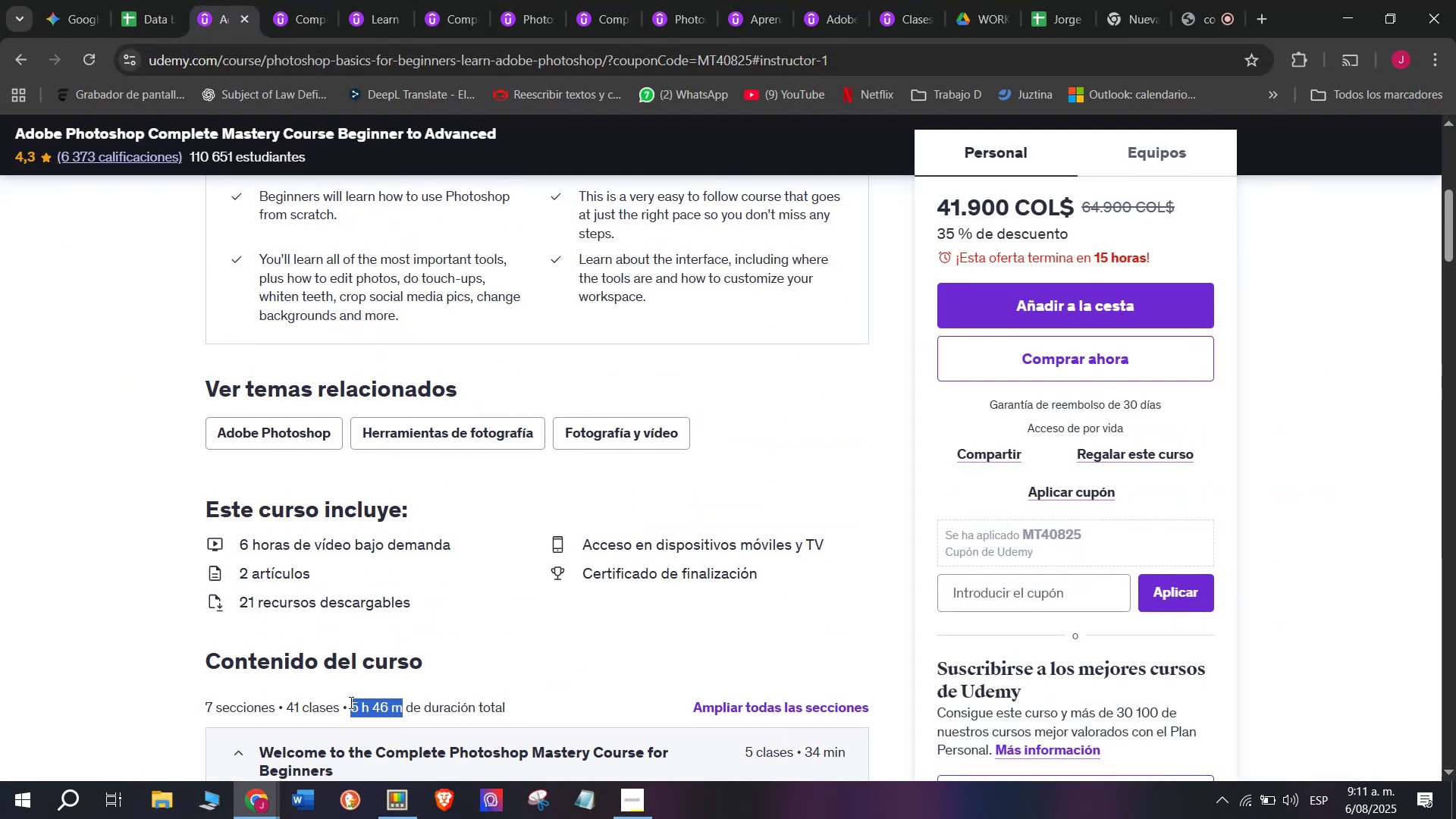 
key(Control+C)
 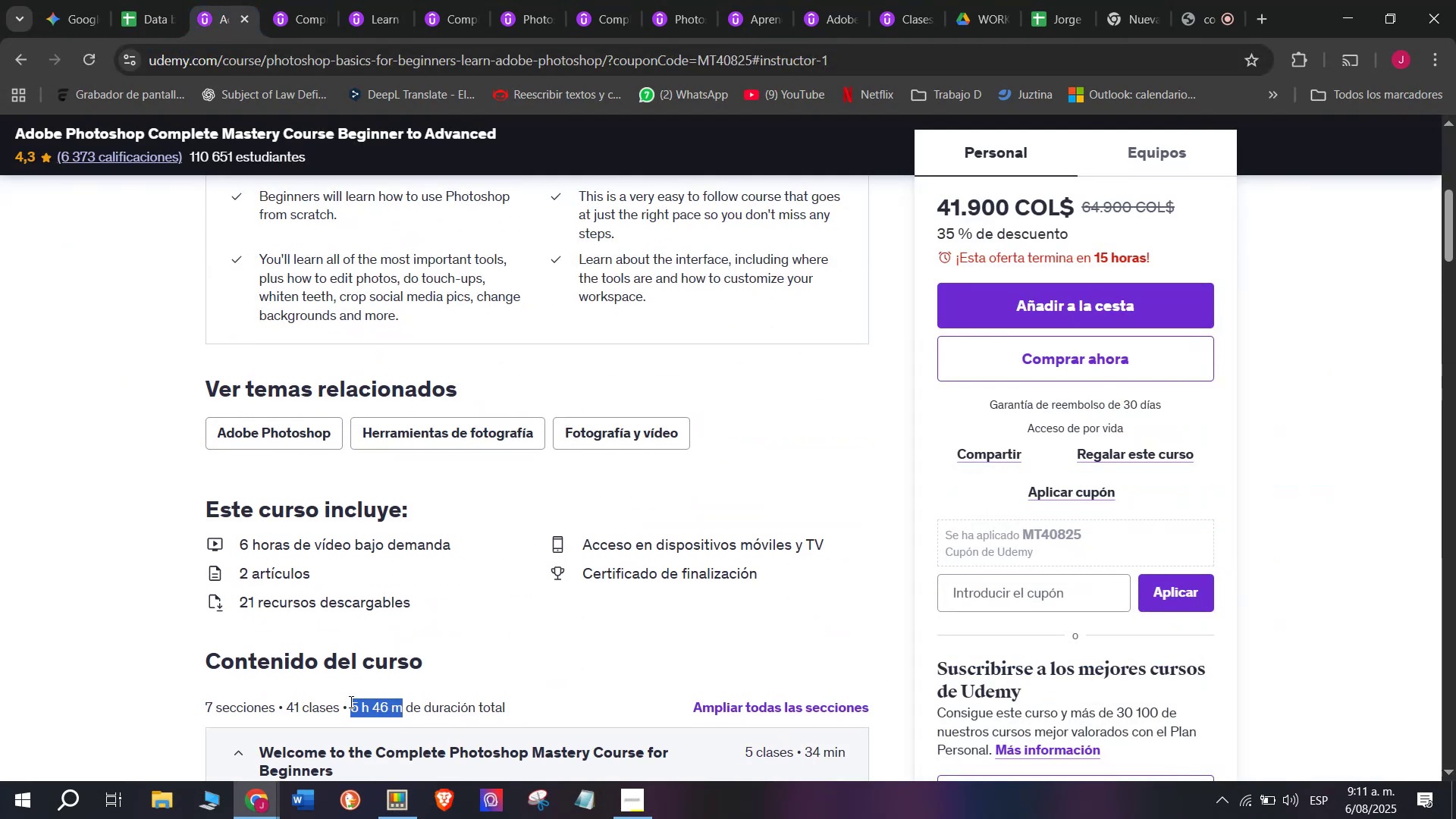 
key(Break)
 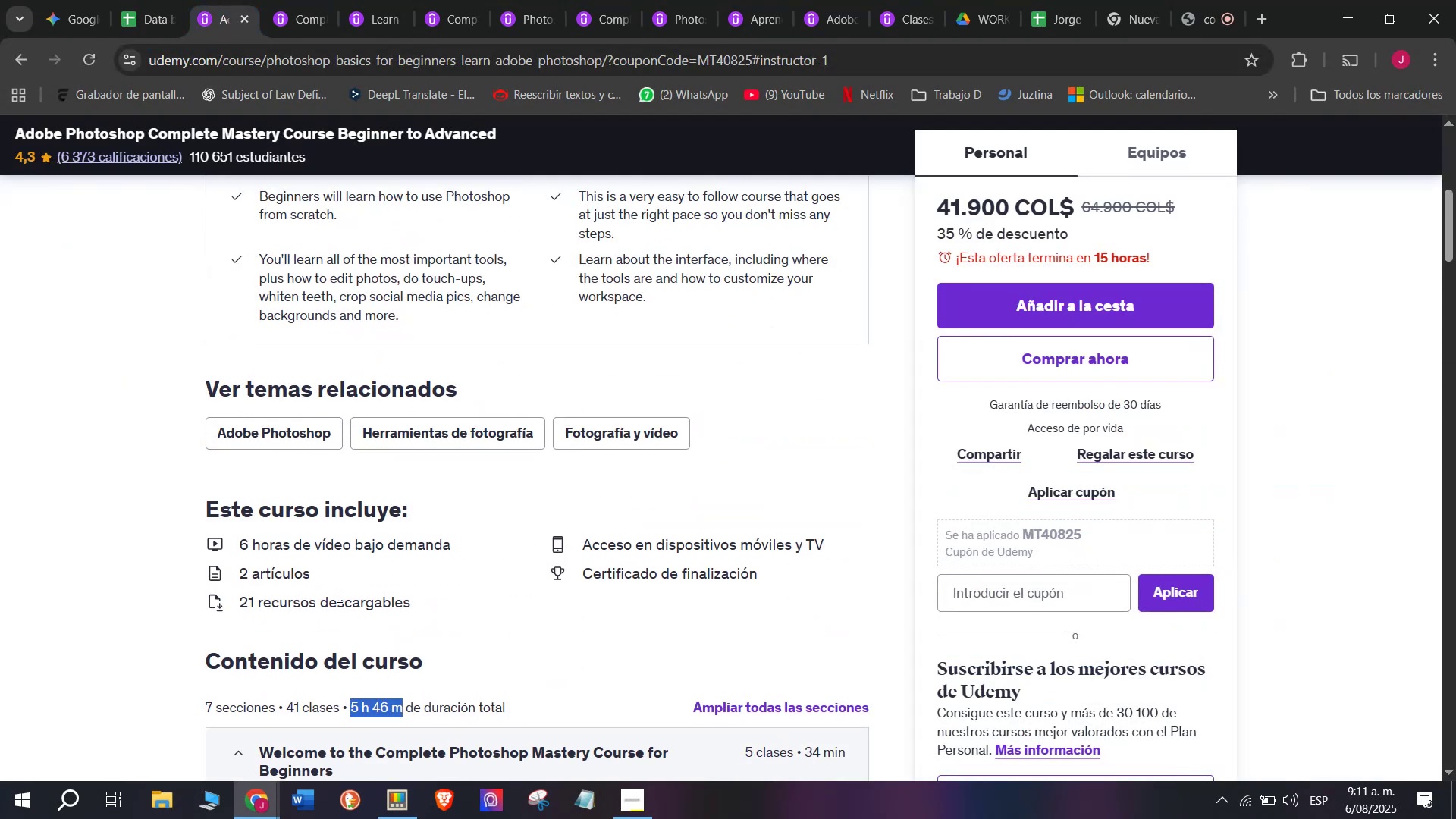 
key(Control+ControlLeft)
 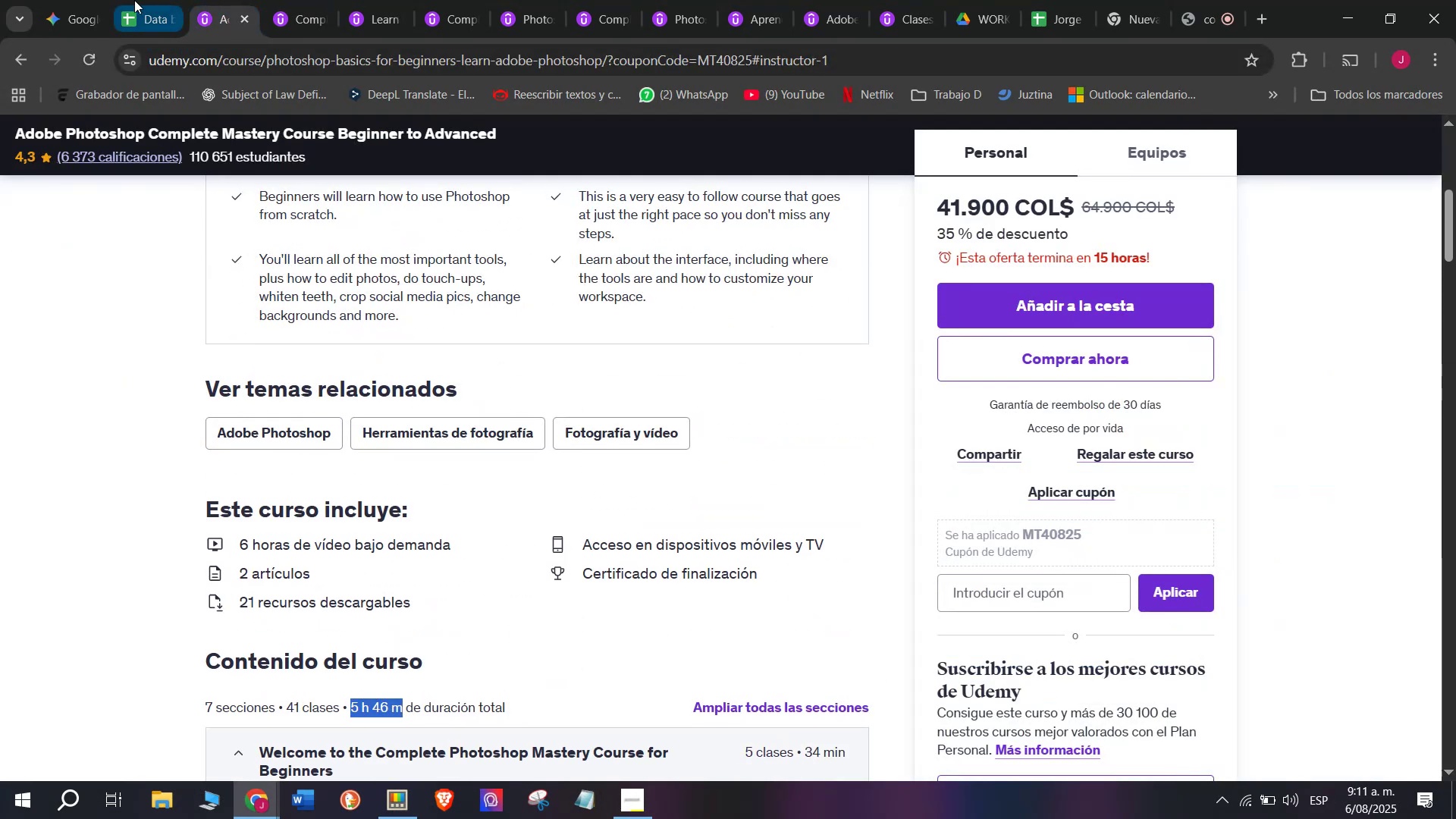 
key(Control+C)
 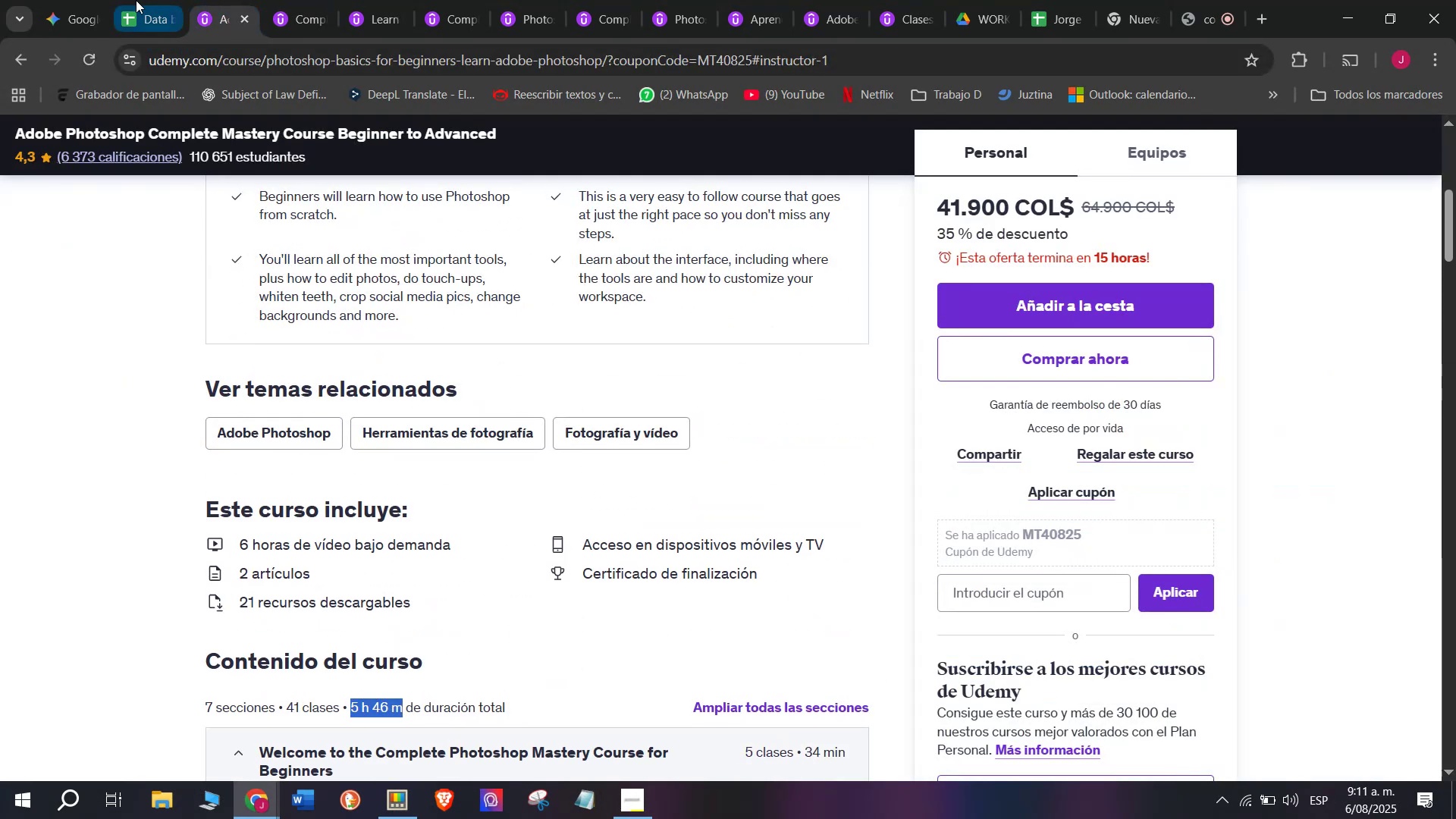 
left_click([134, 0])
 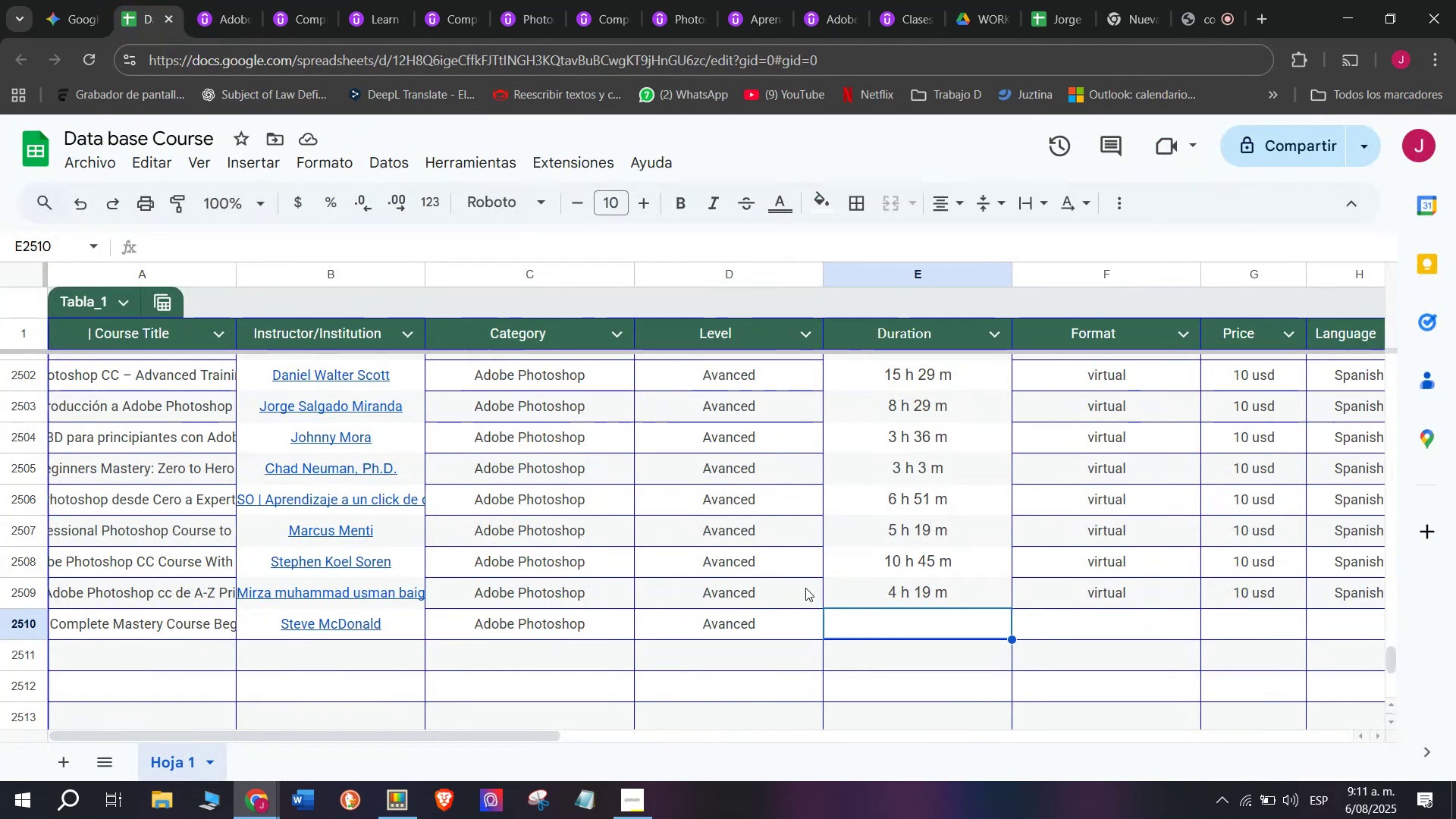 
key(Z)
 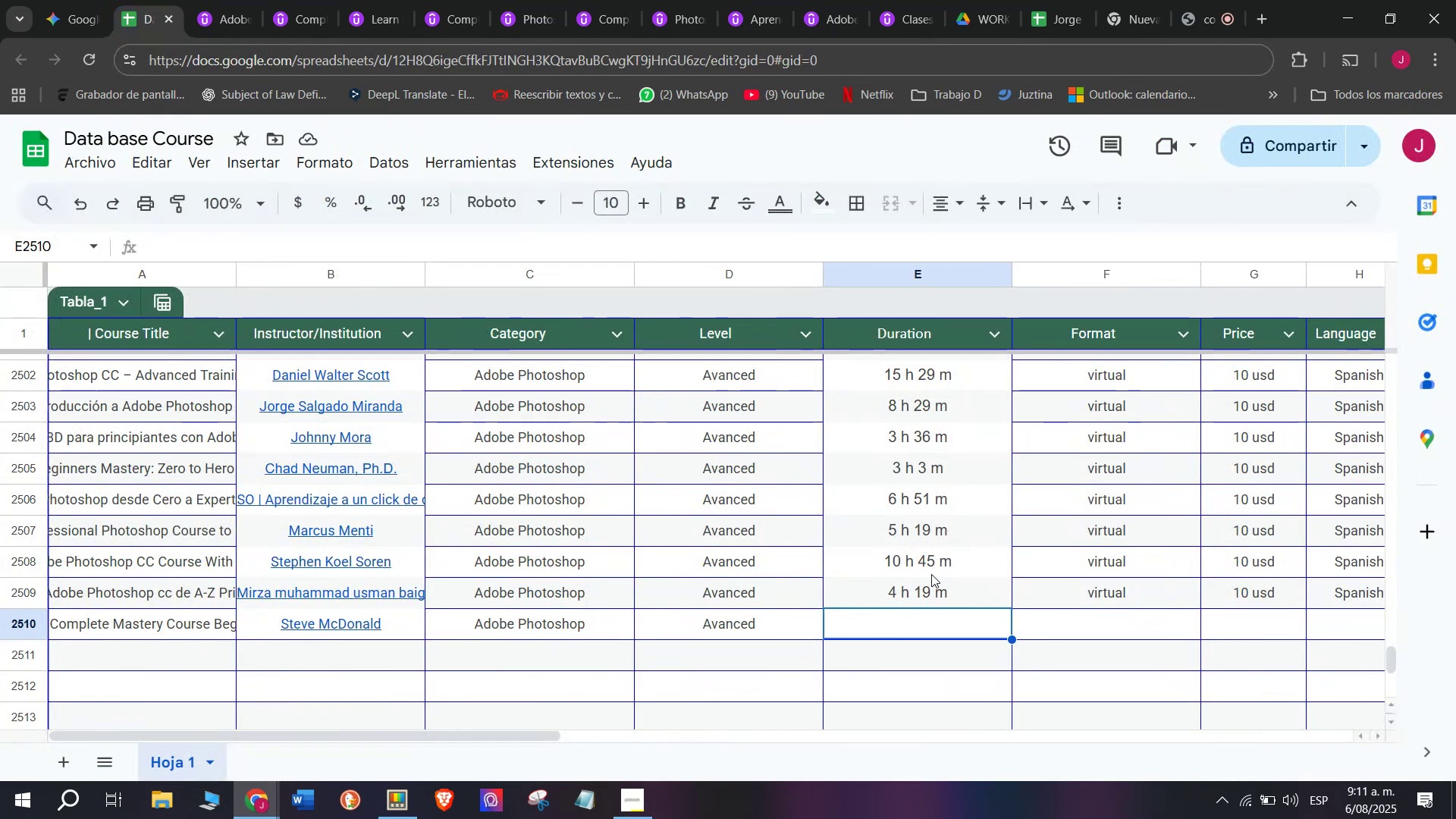 
key(Control+ControlLeft)
 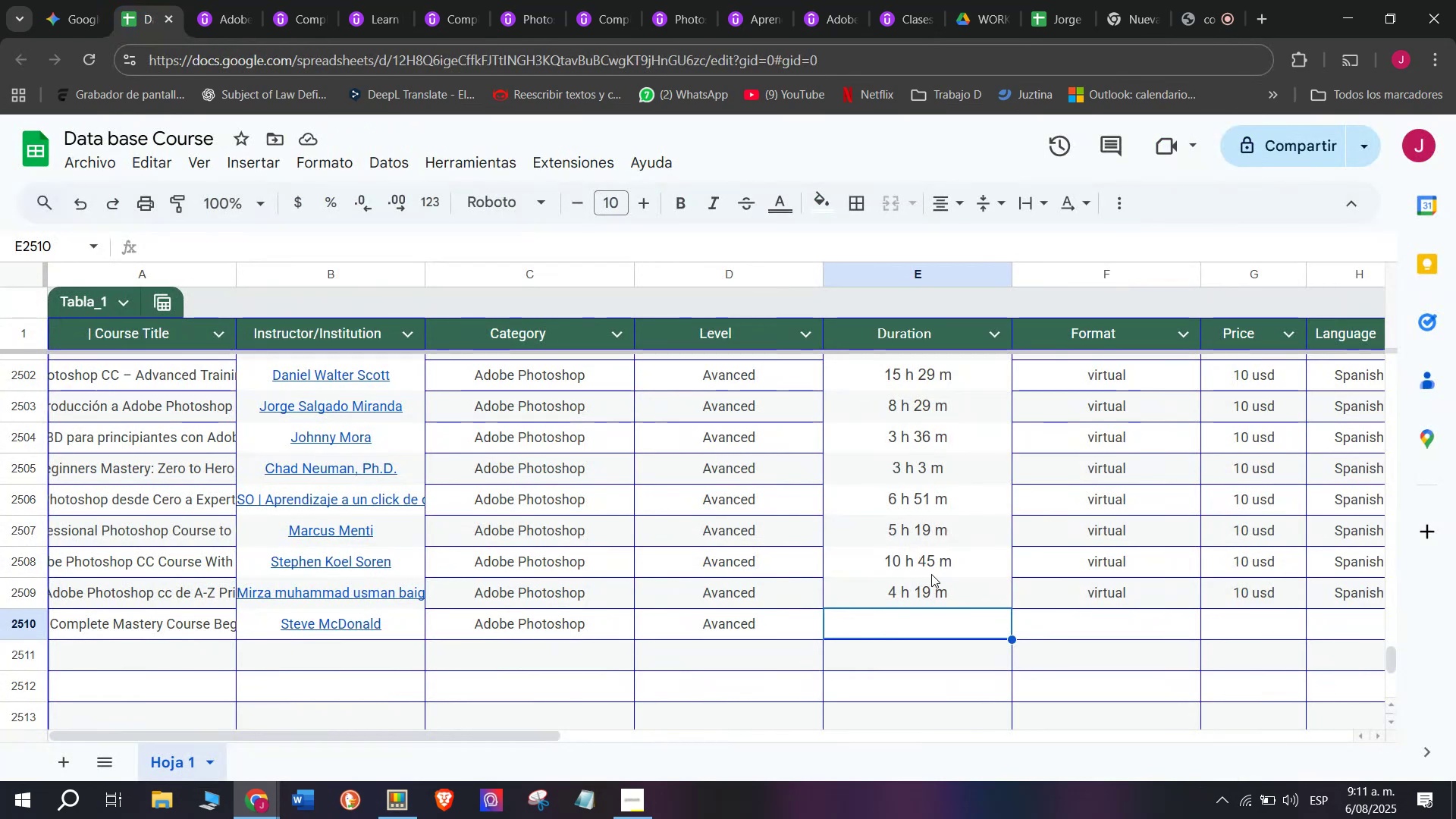 
key(Control+V)
 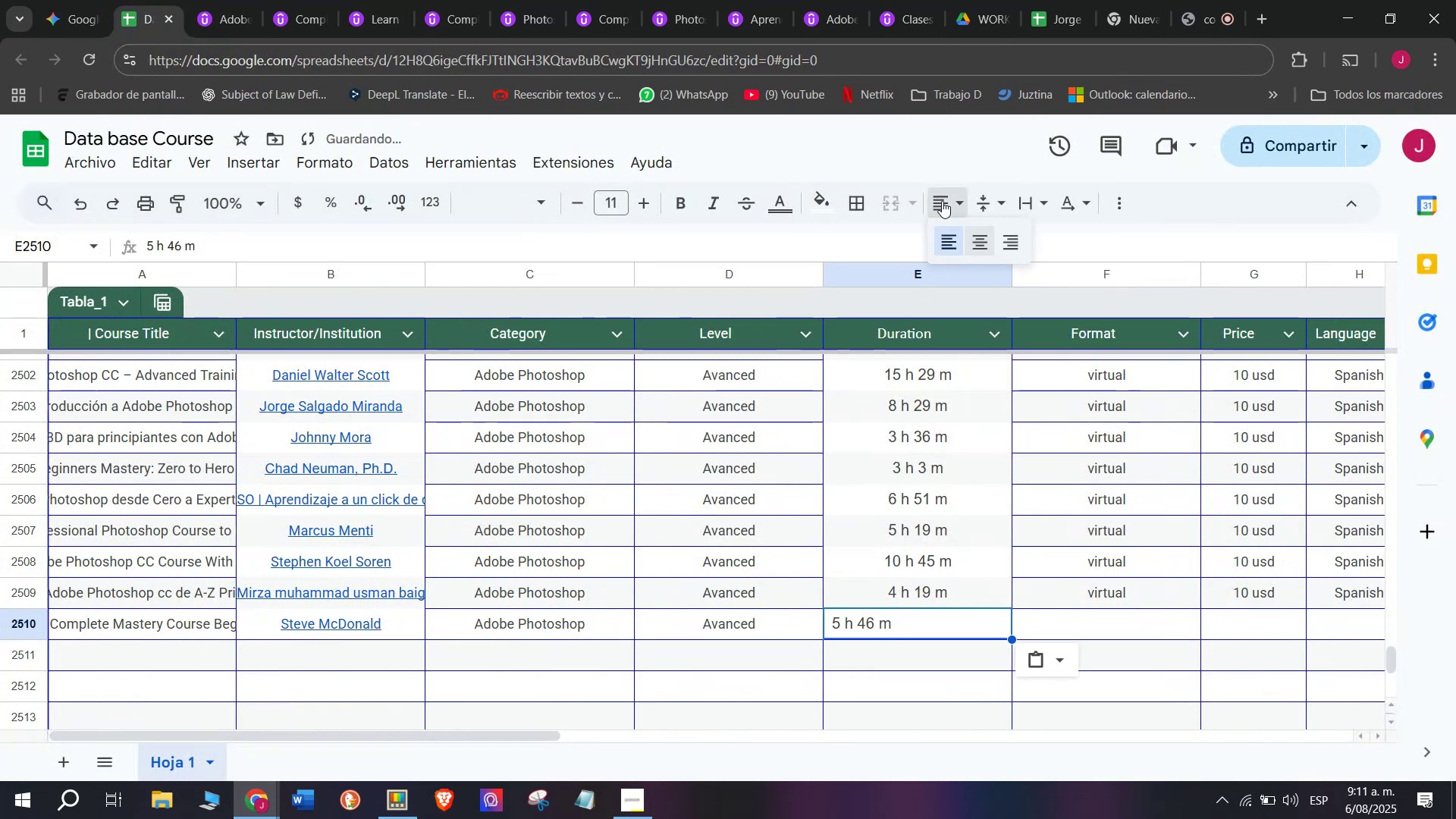 
double_click([977, 246])
 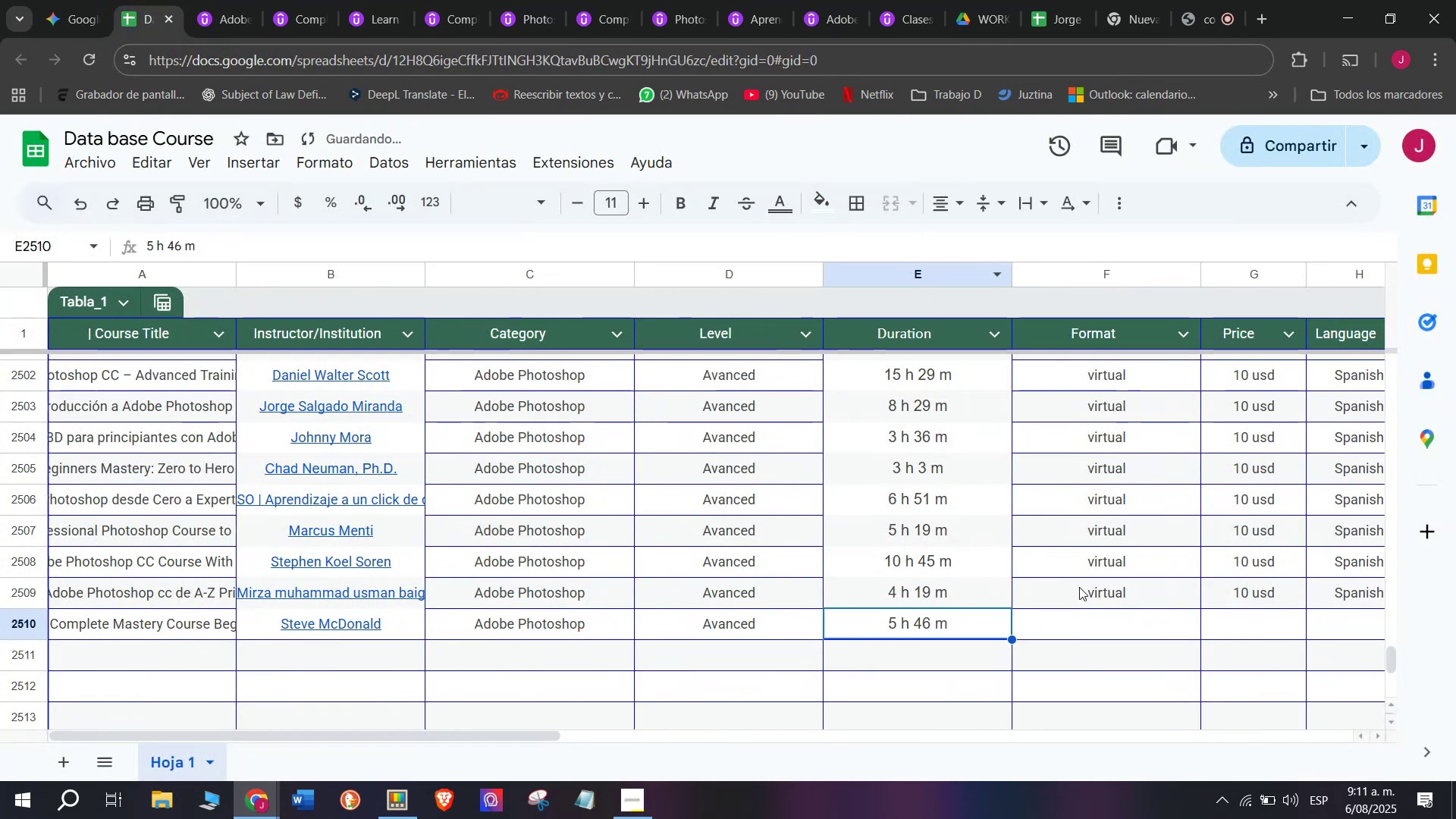 
left_click([1086, 594])
 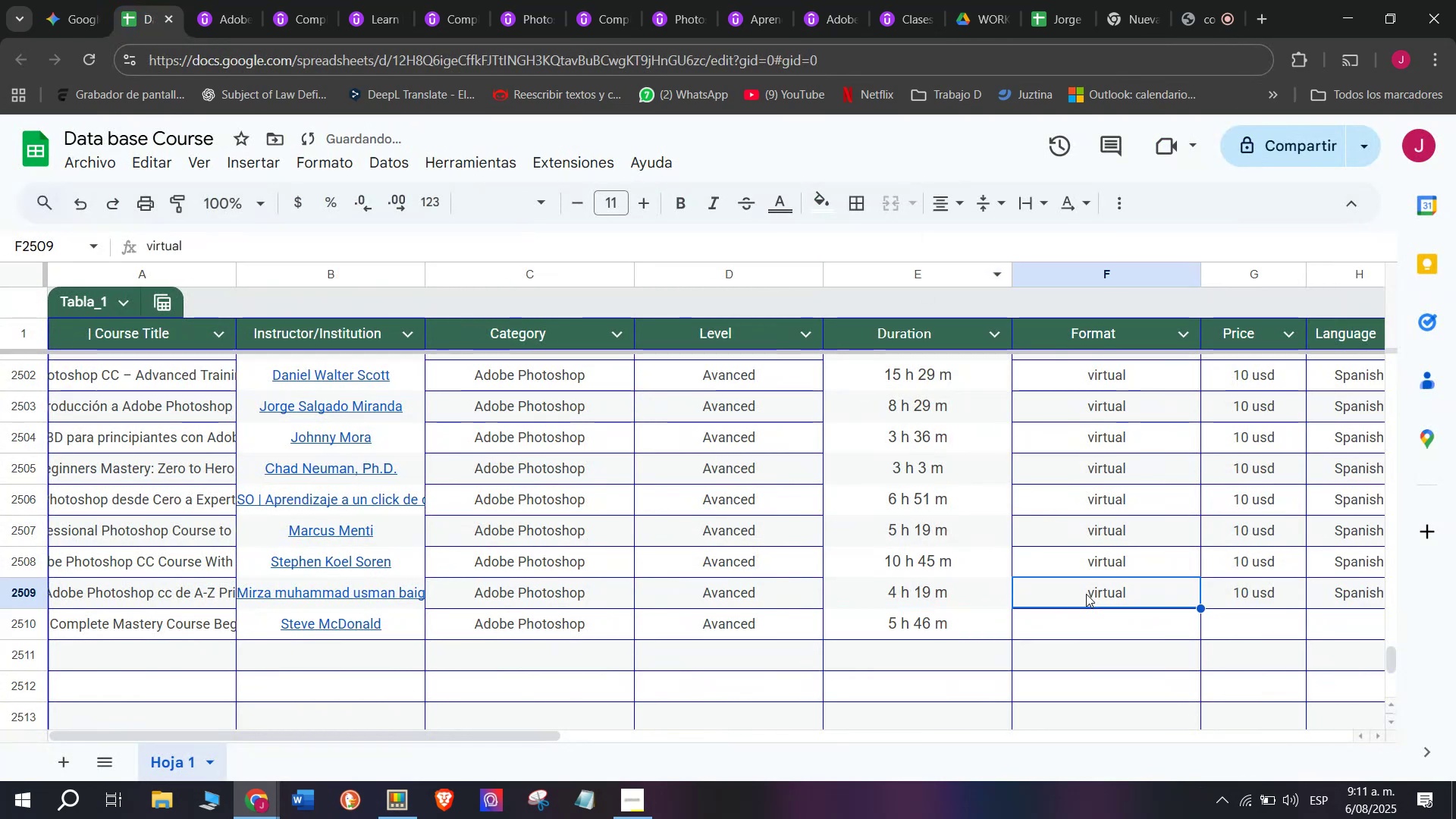 
key(Break)
 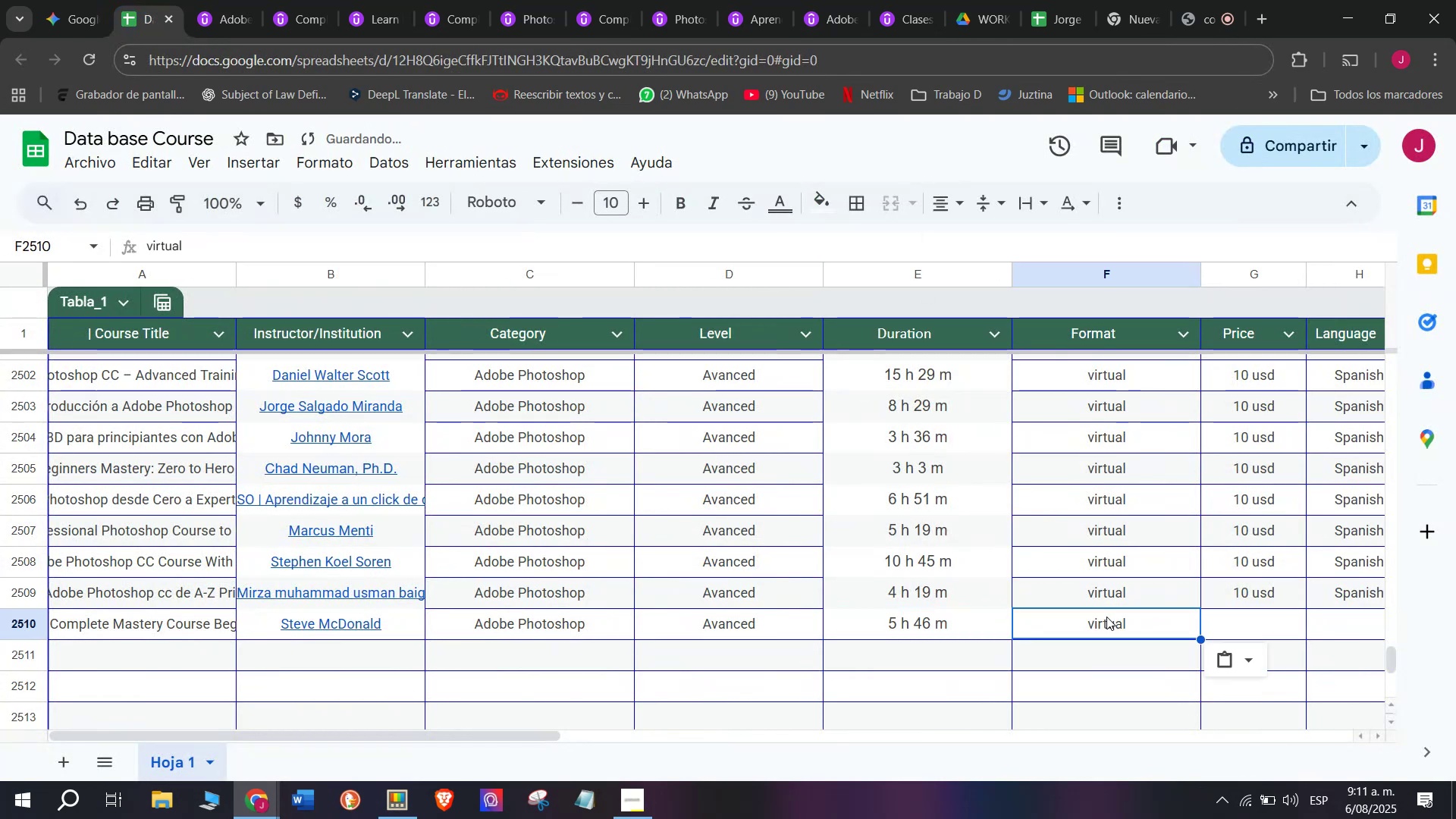 
key(Control+ControlLeft)
 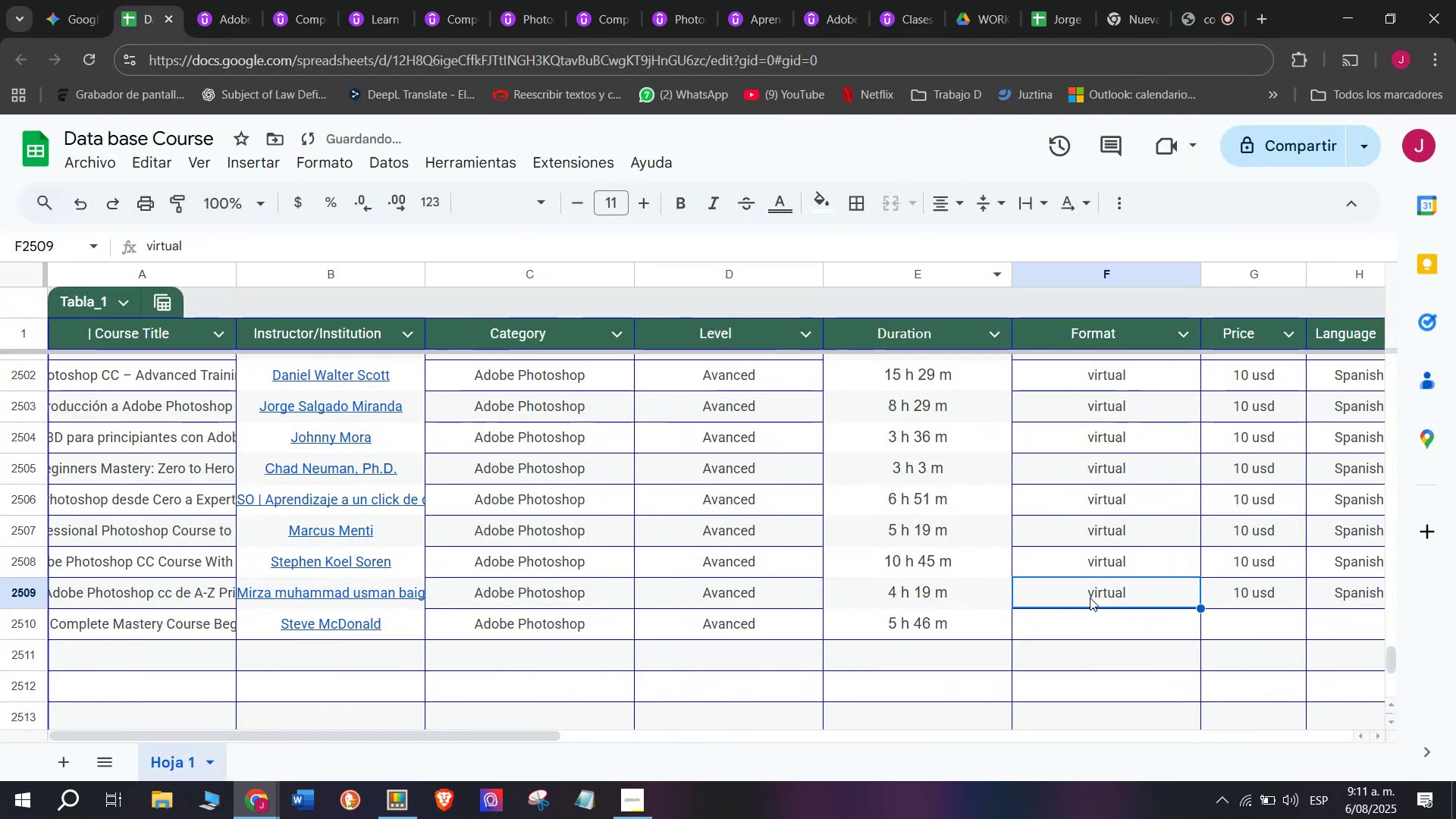 
key(Control+C)
 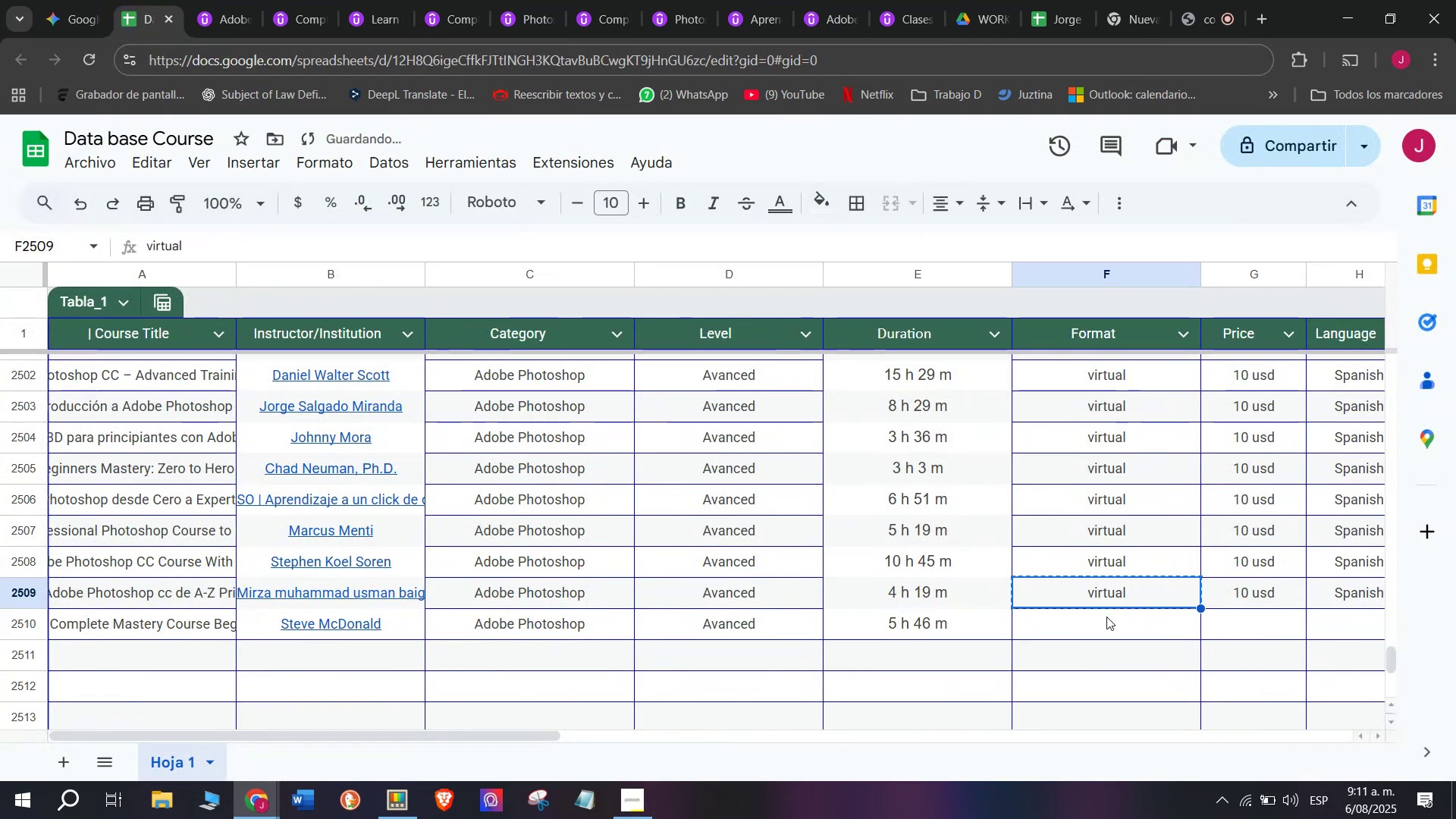 
double_click([1106, 617])
 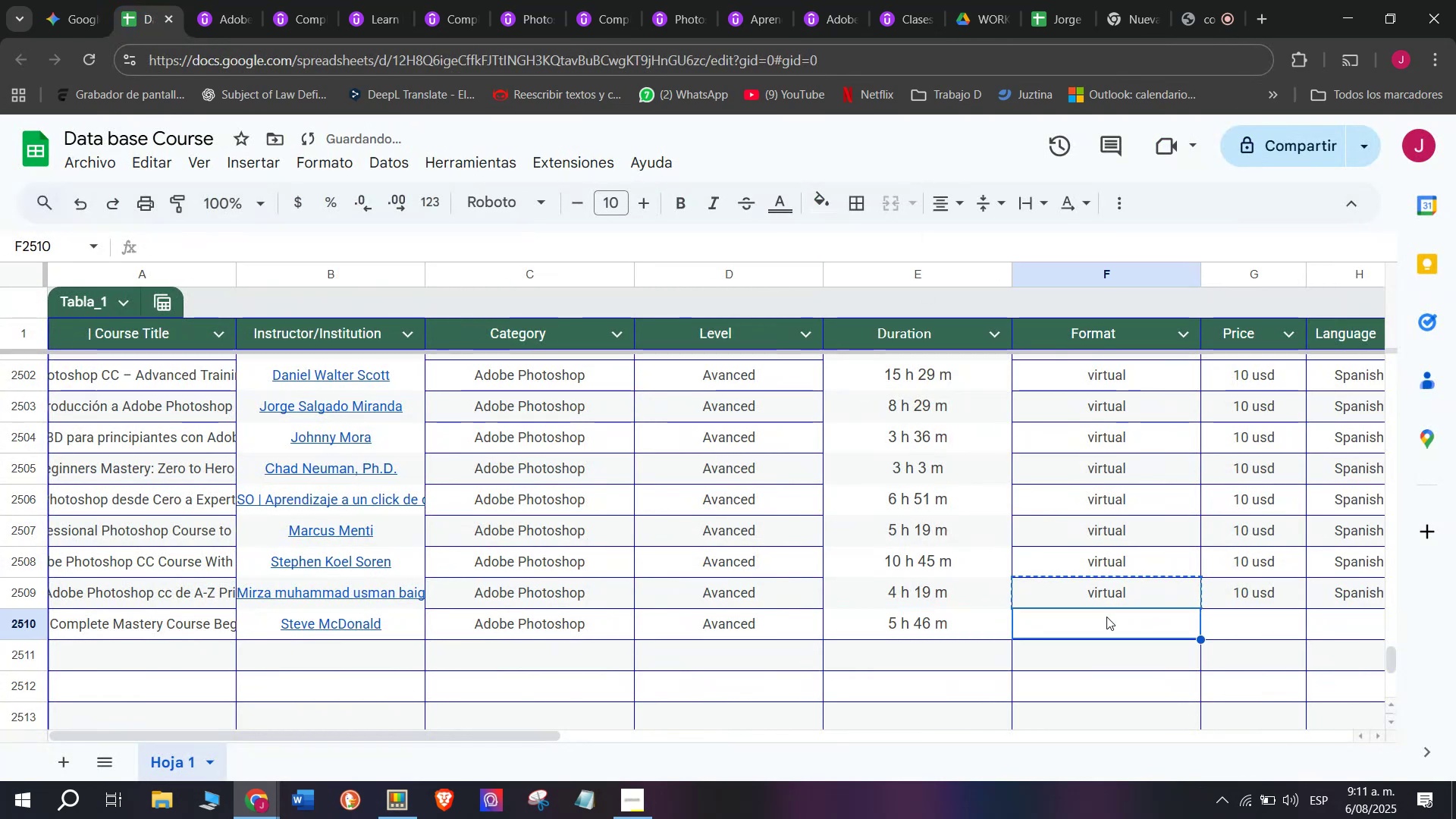 
key(Z)
 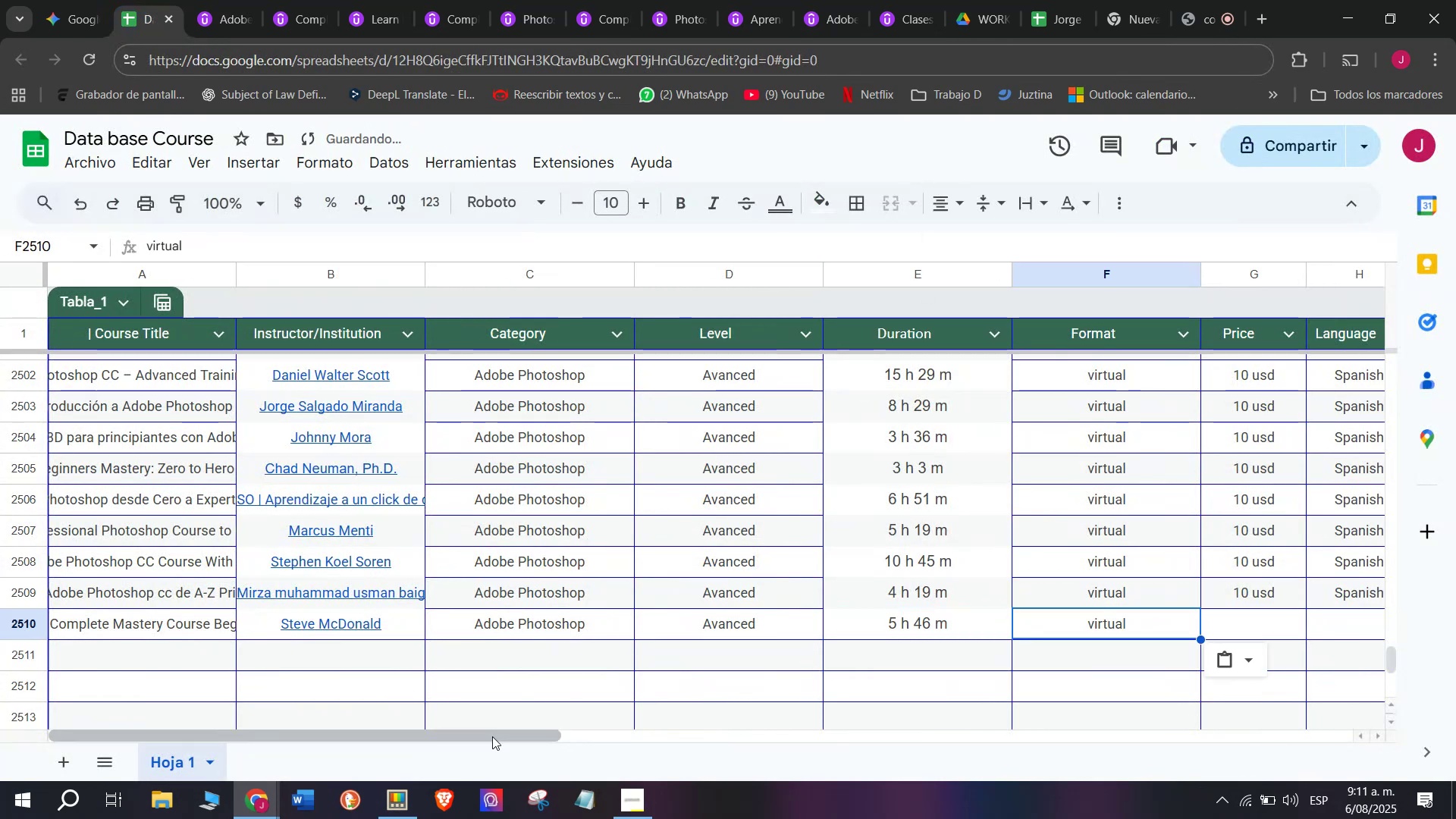 
key(Control+ControlLeft)
 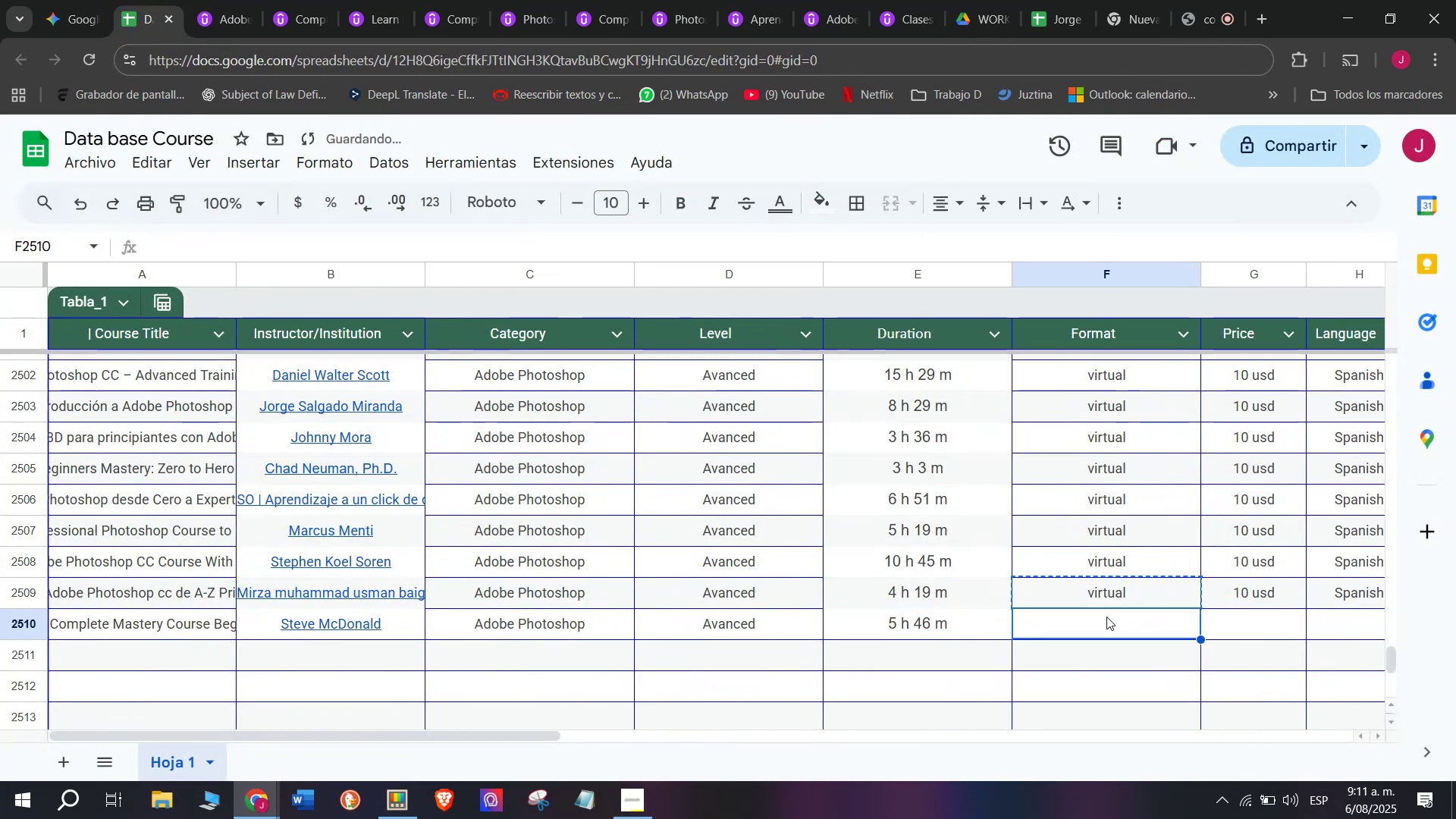 
key(Control+V)
 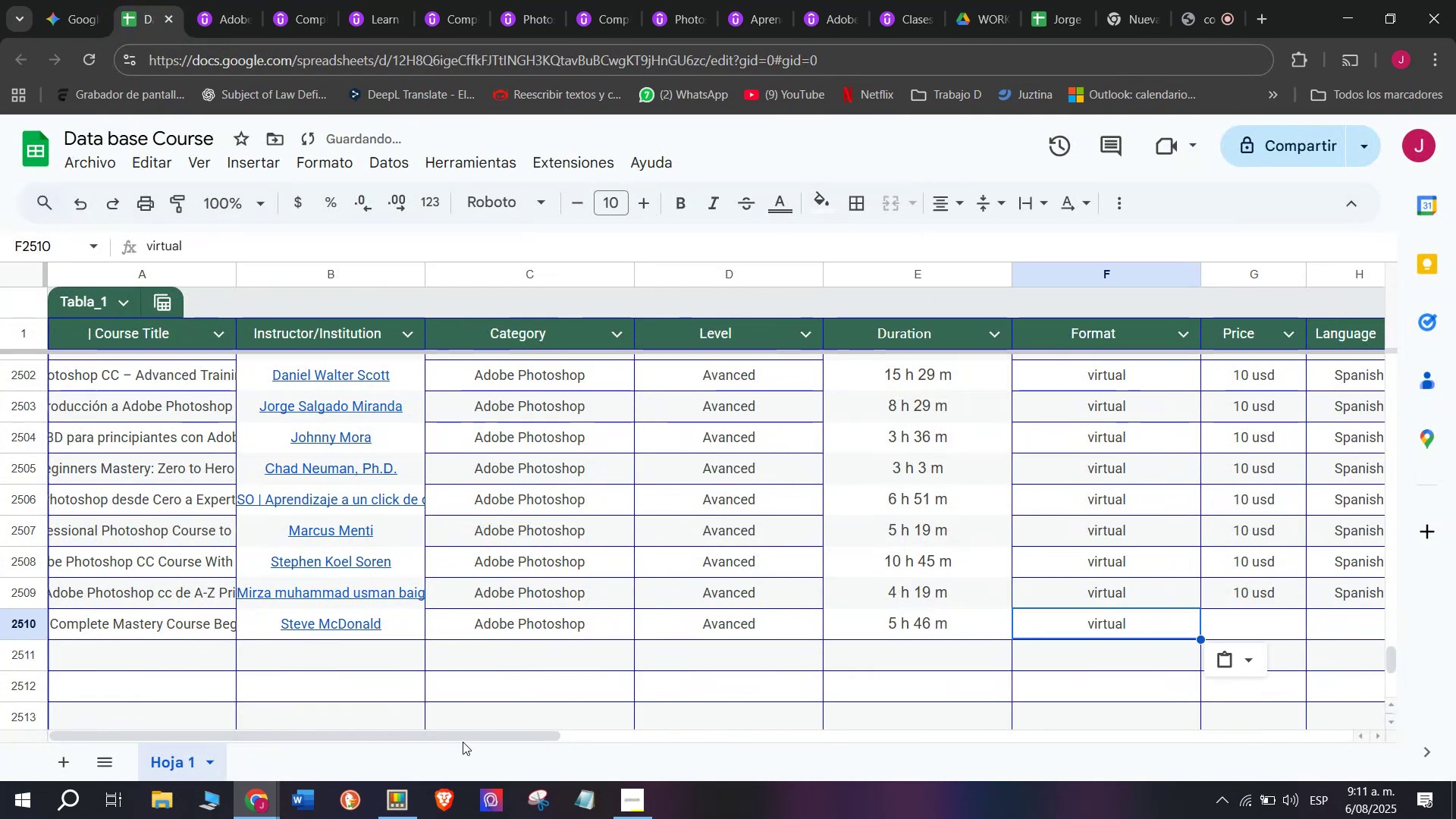 
left_click_drag(start_coordinate=[466, 737], to_coordinate=[727, 767])
 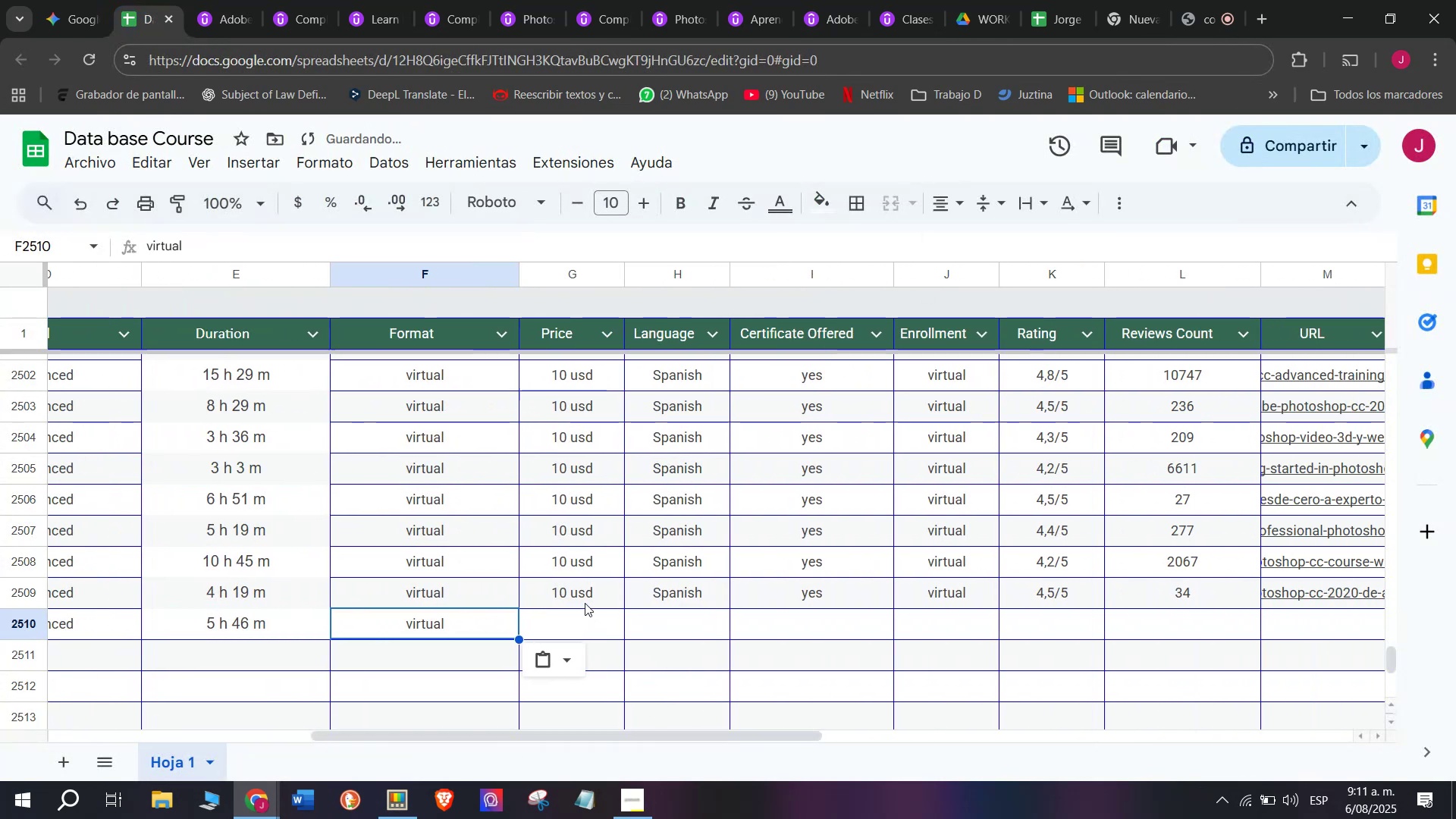 
left_click([583, 593])
 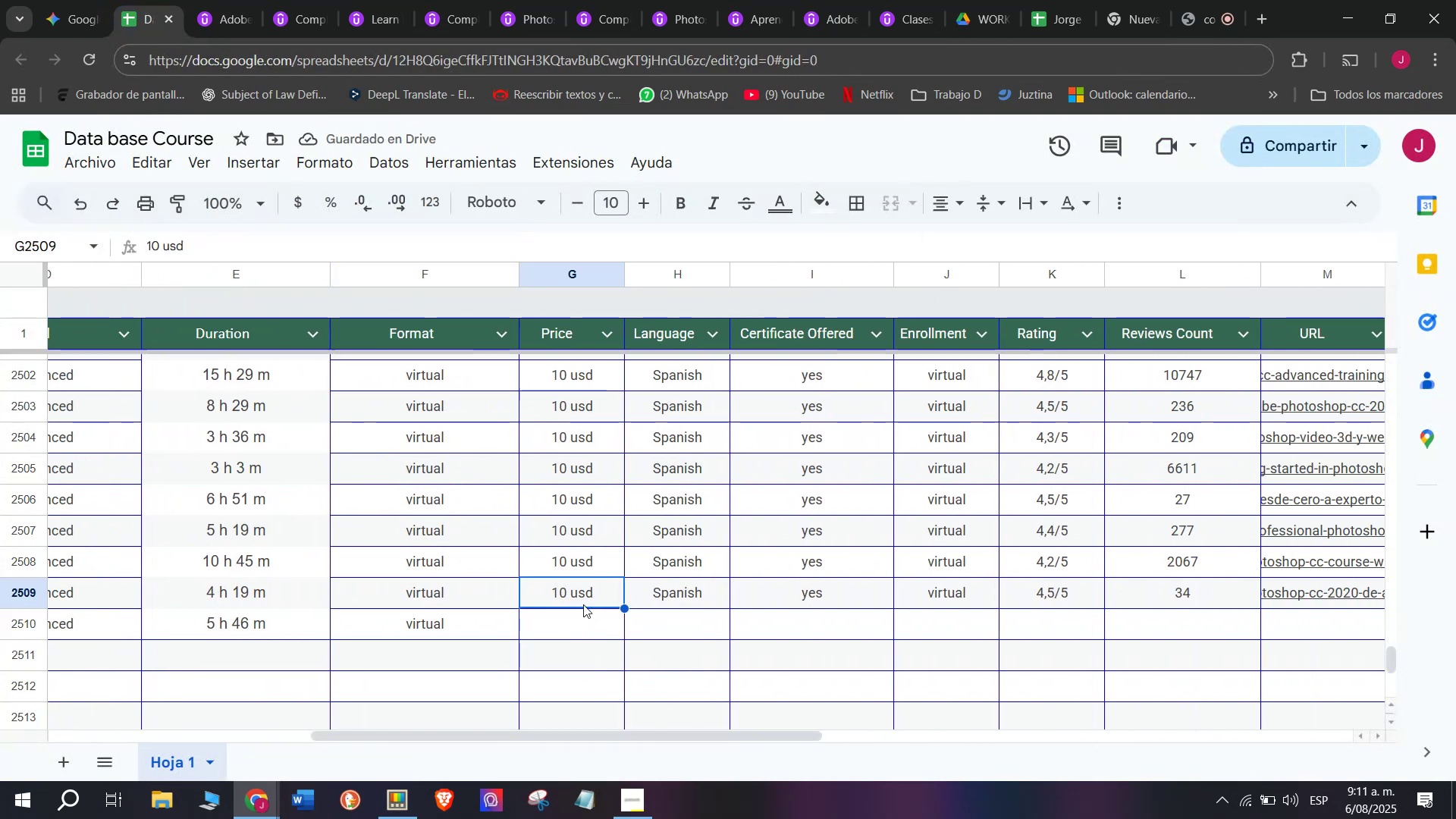 
key(Break)
 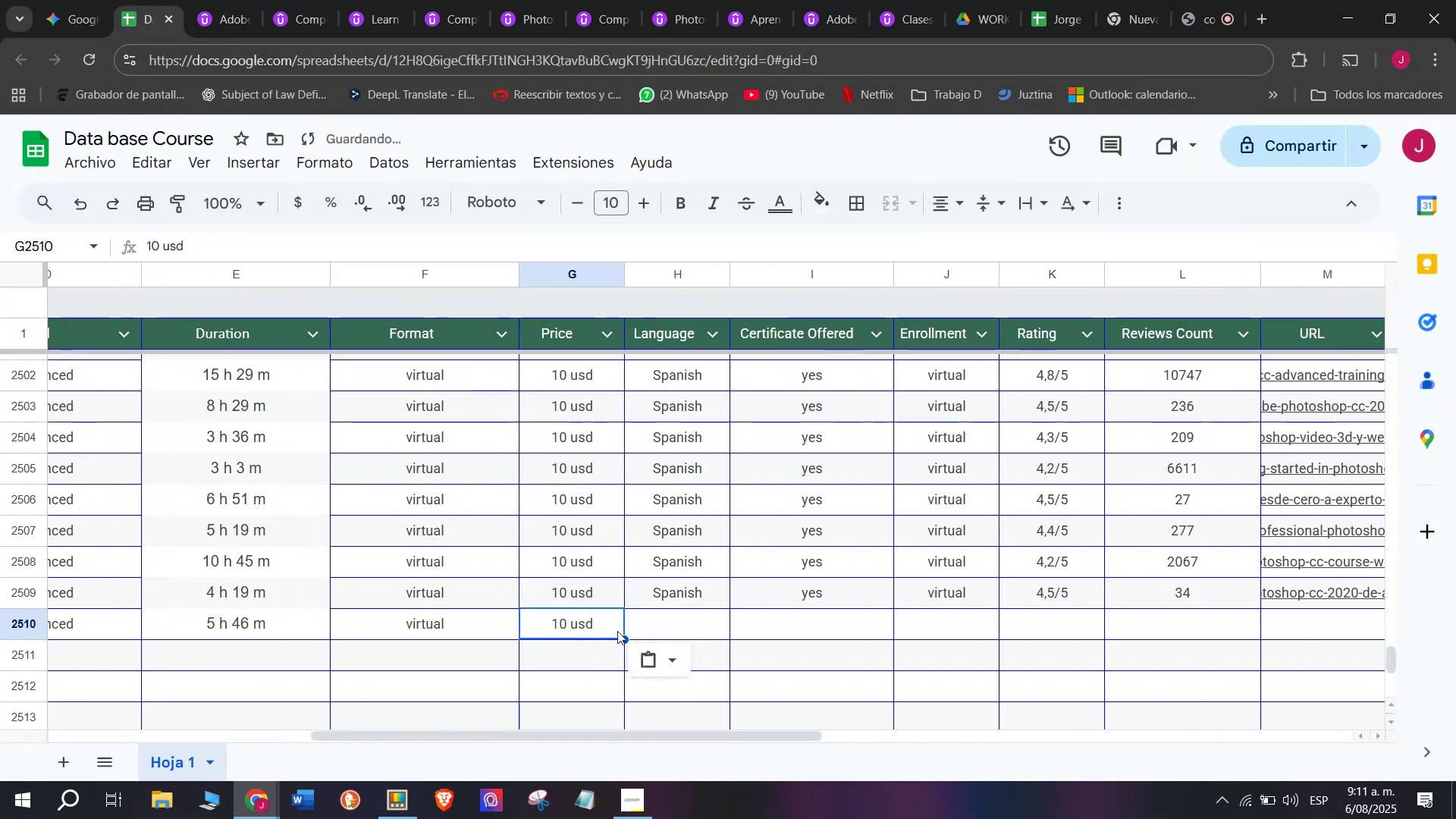 
key(Control+ControlLeft)
 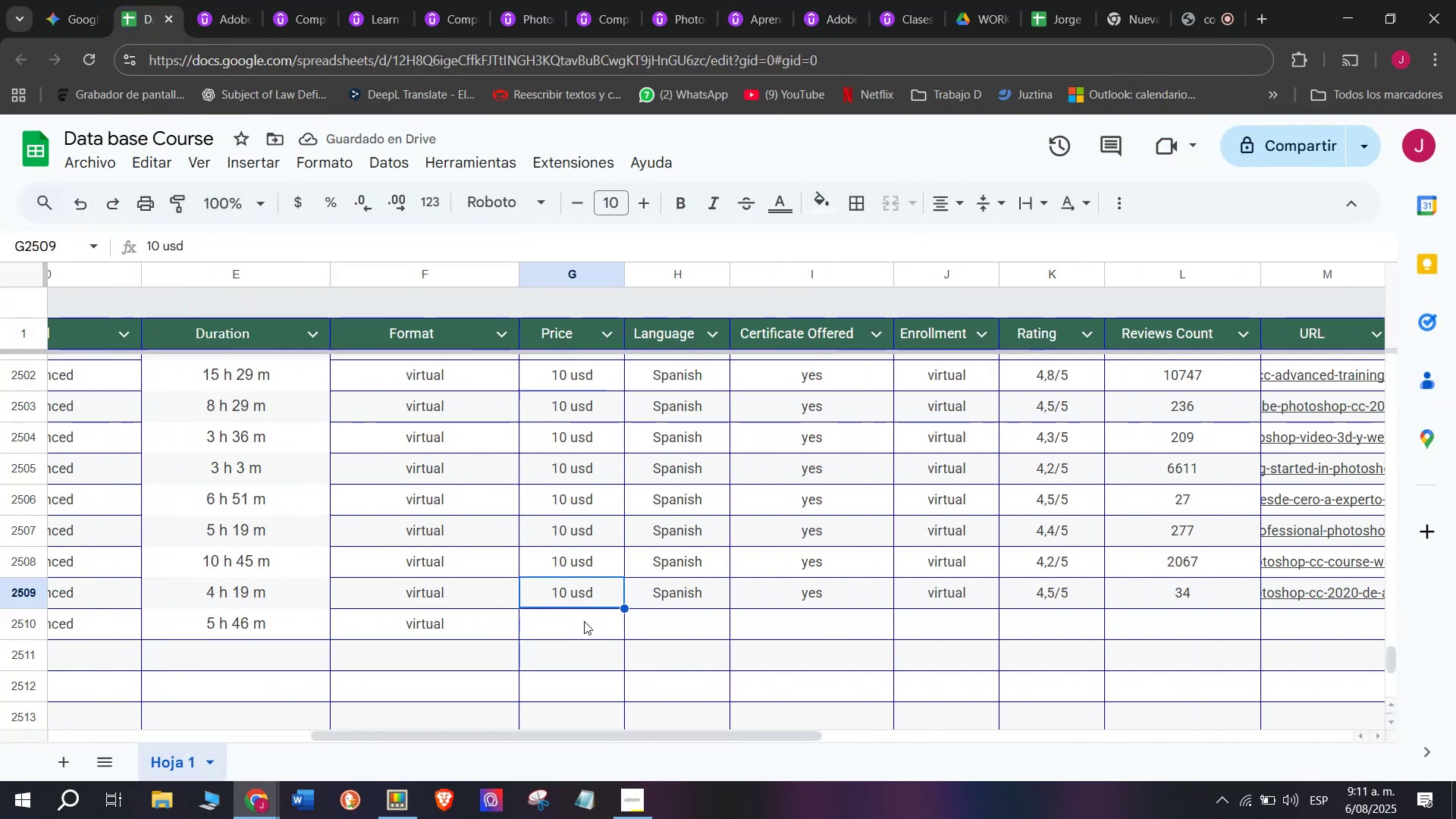 
key(Control+C)
 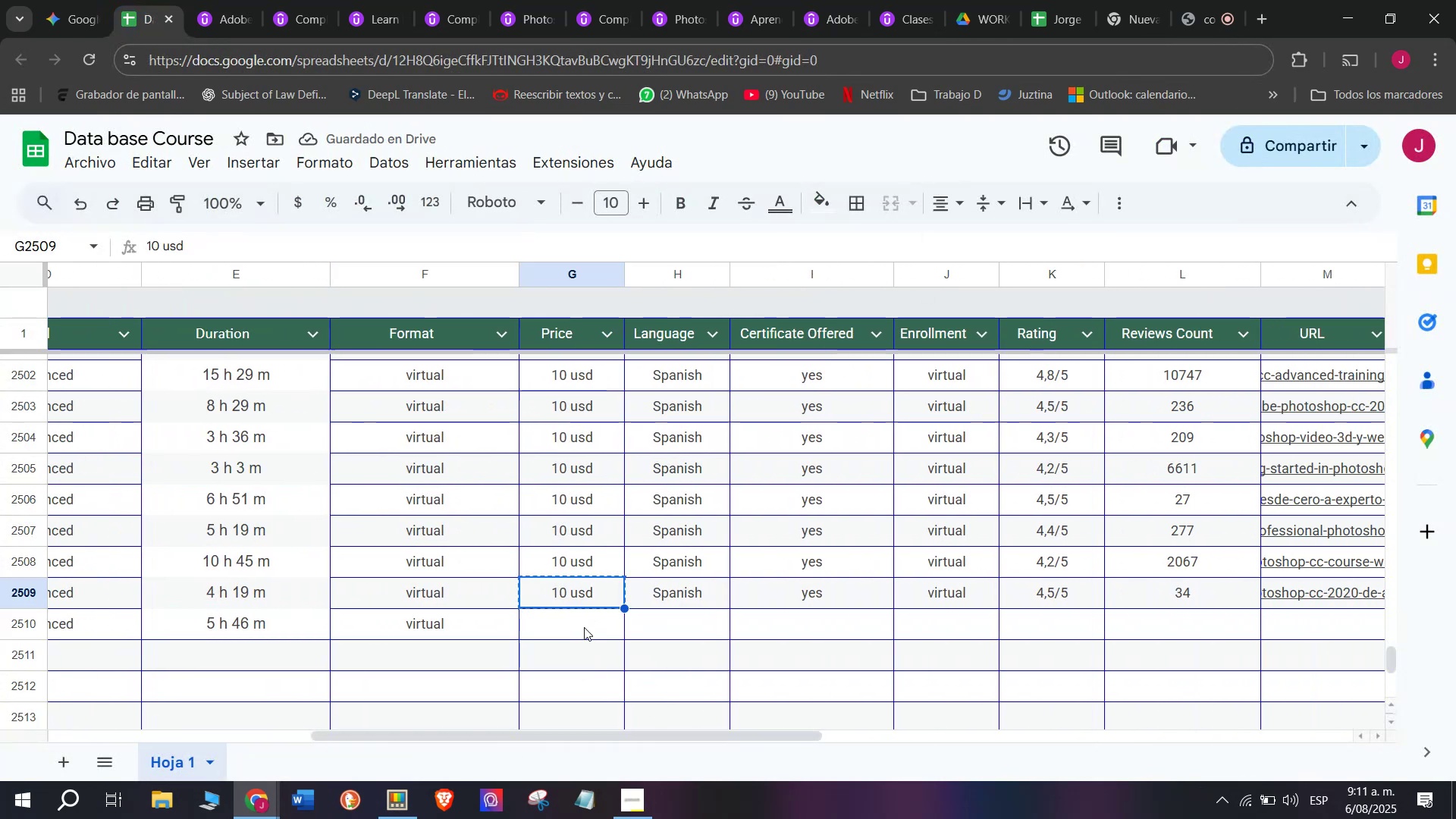 
double_click([584, 627])
 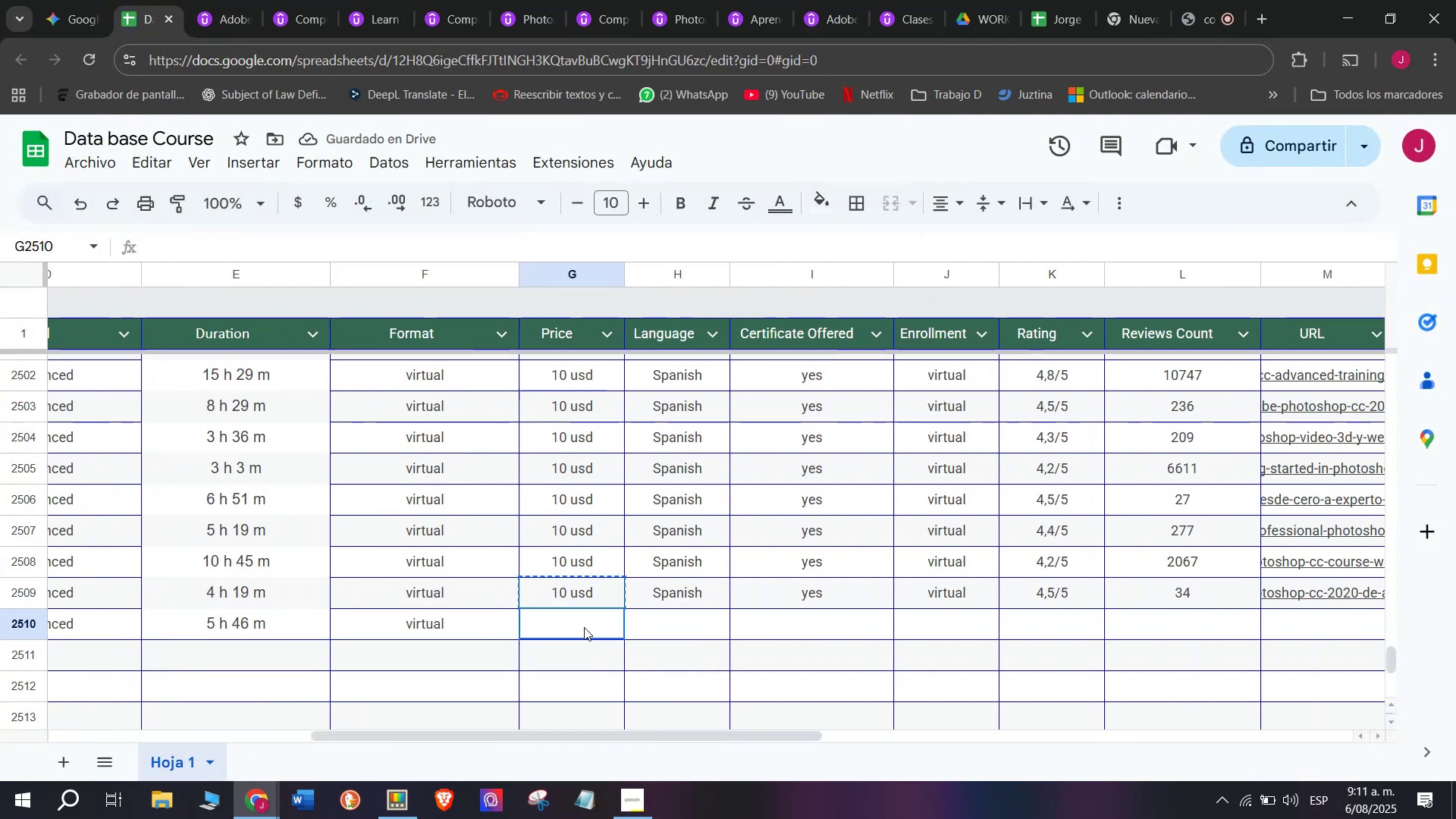 
key(Z)
 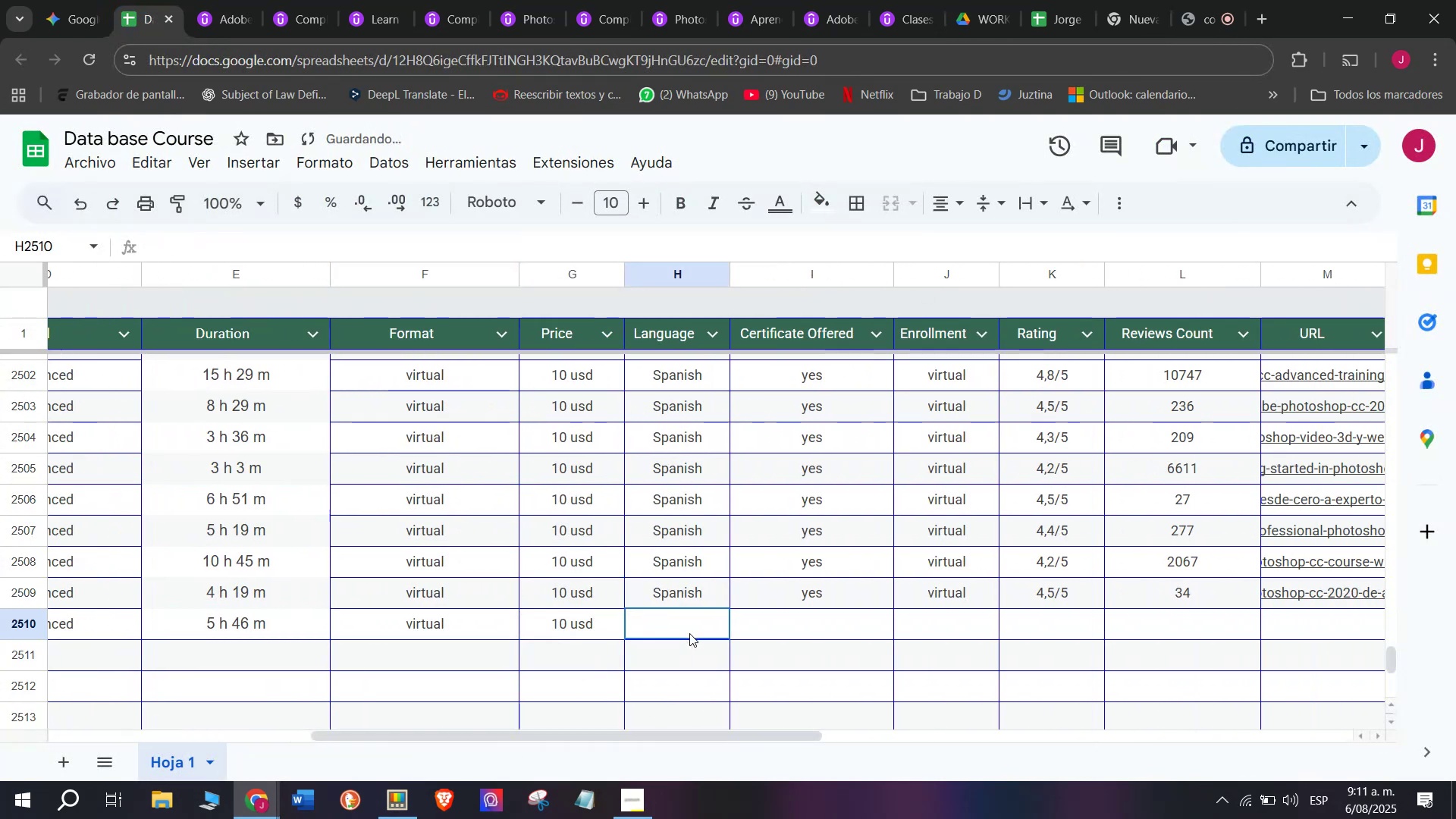 
key(Control+ControlLeft)
 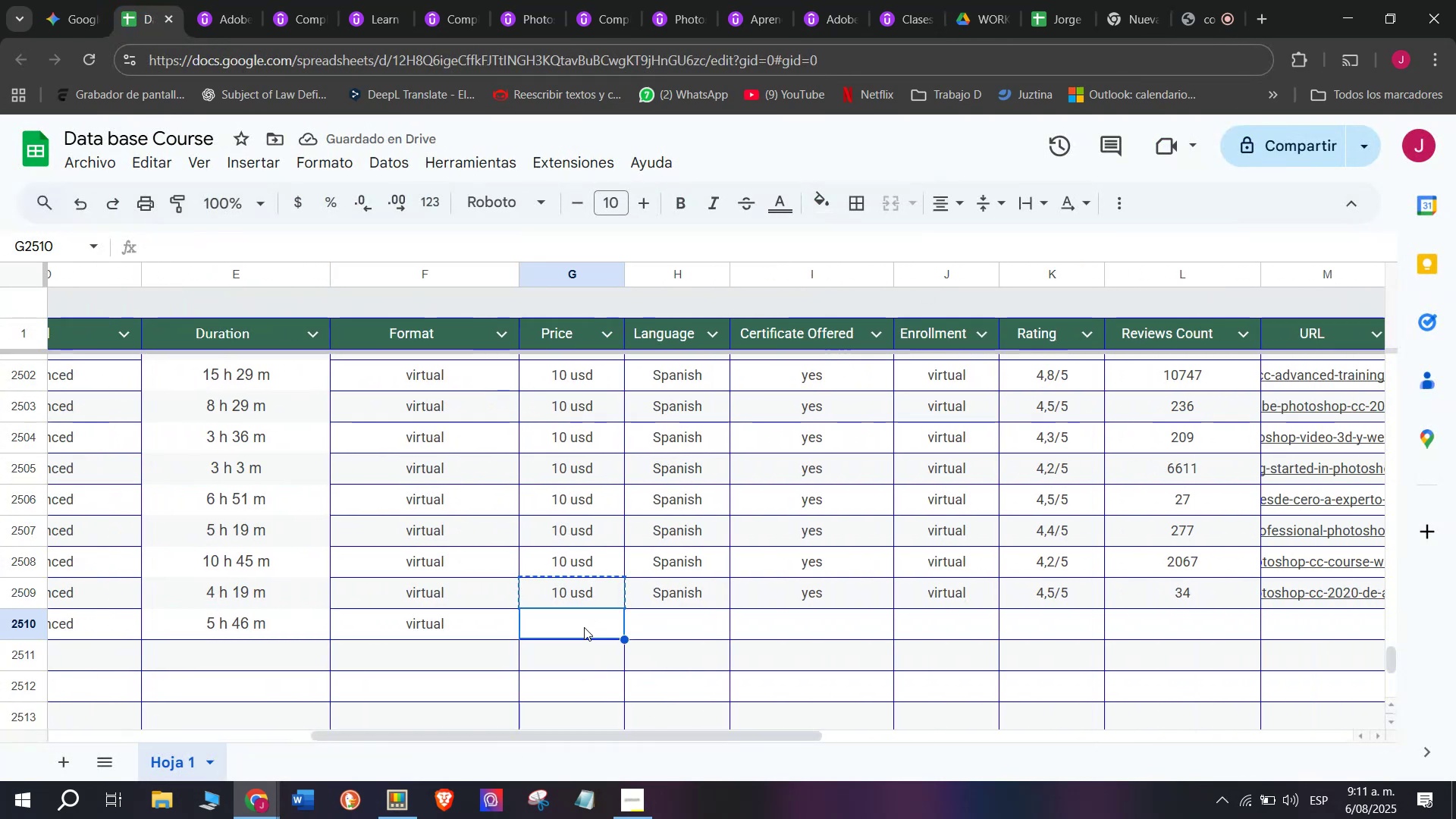 
key(Control+V)
 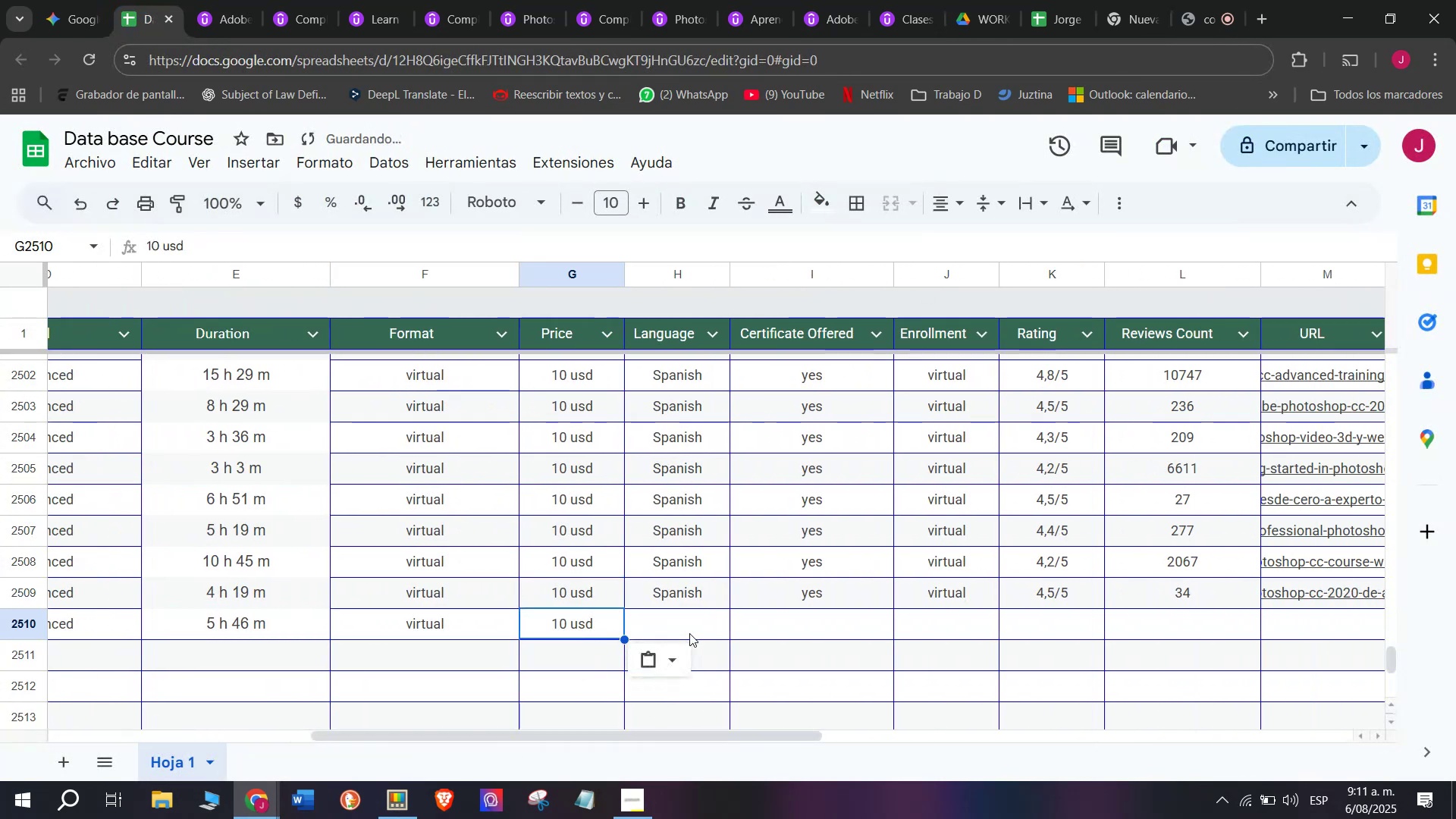 
triple_click([689, 633])
 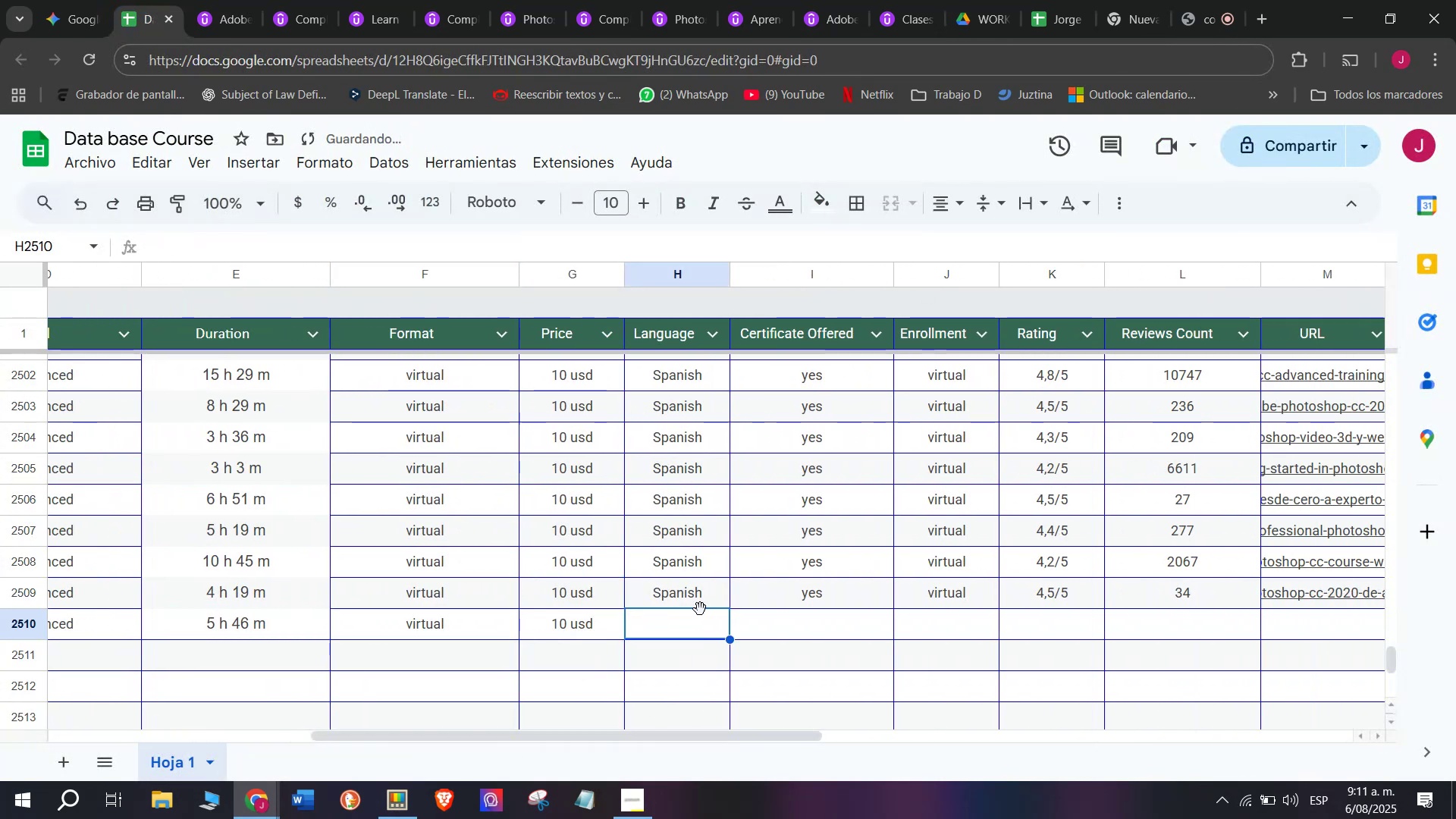 
key(Control+ControlLeft)
 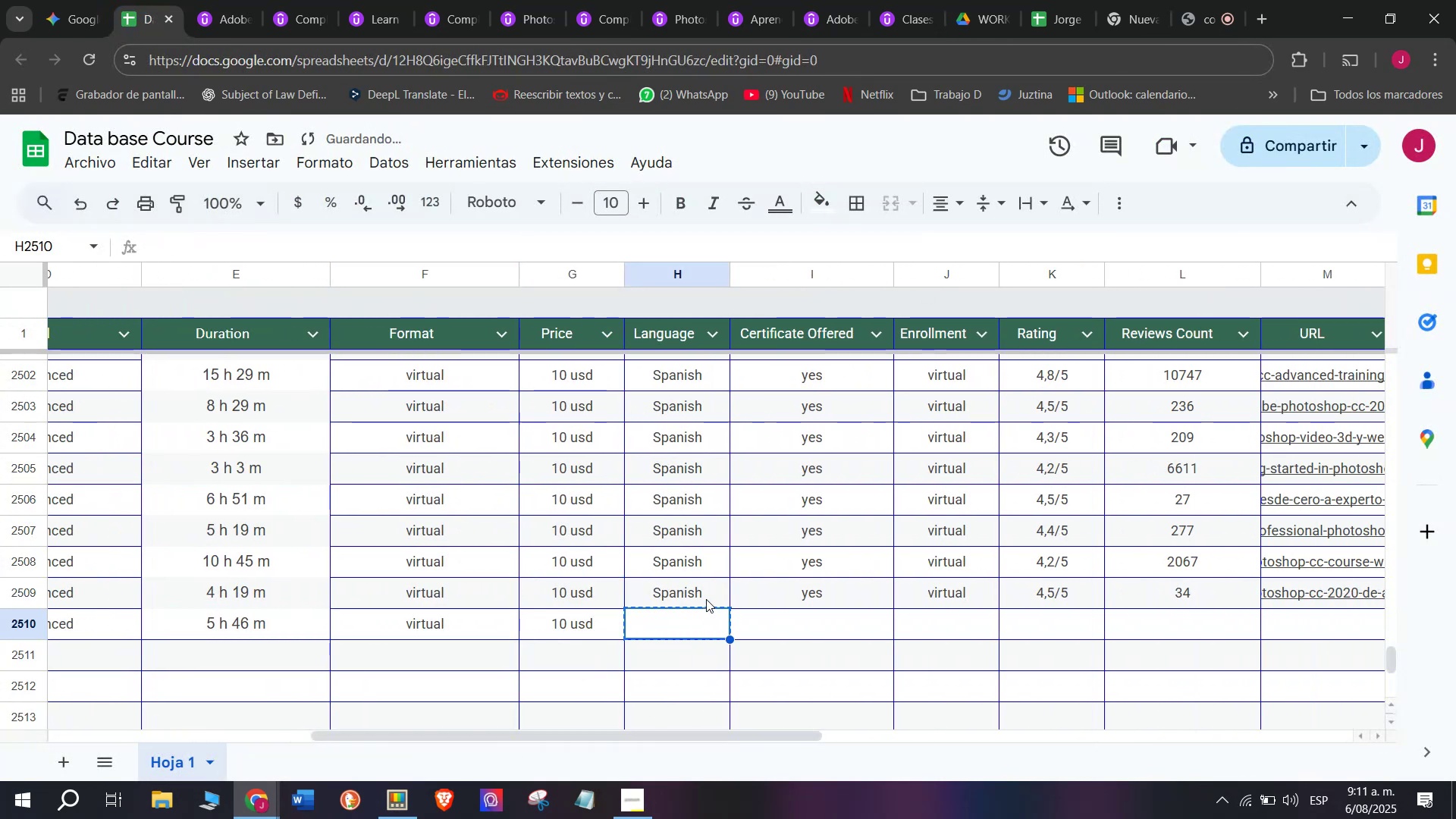 
key(Break)
 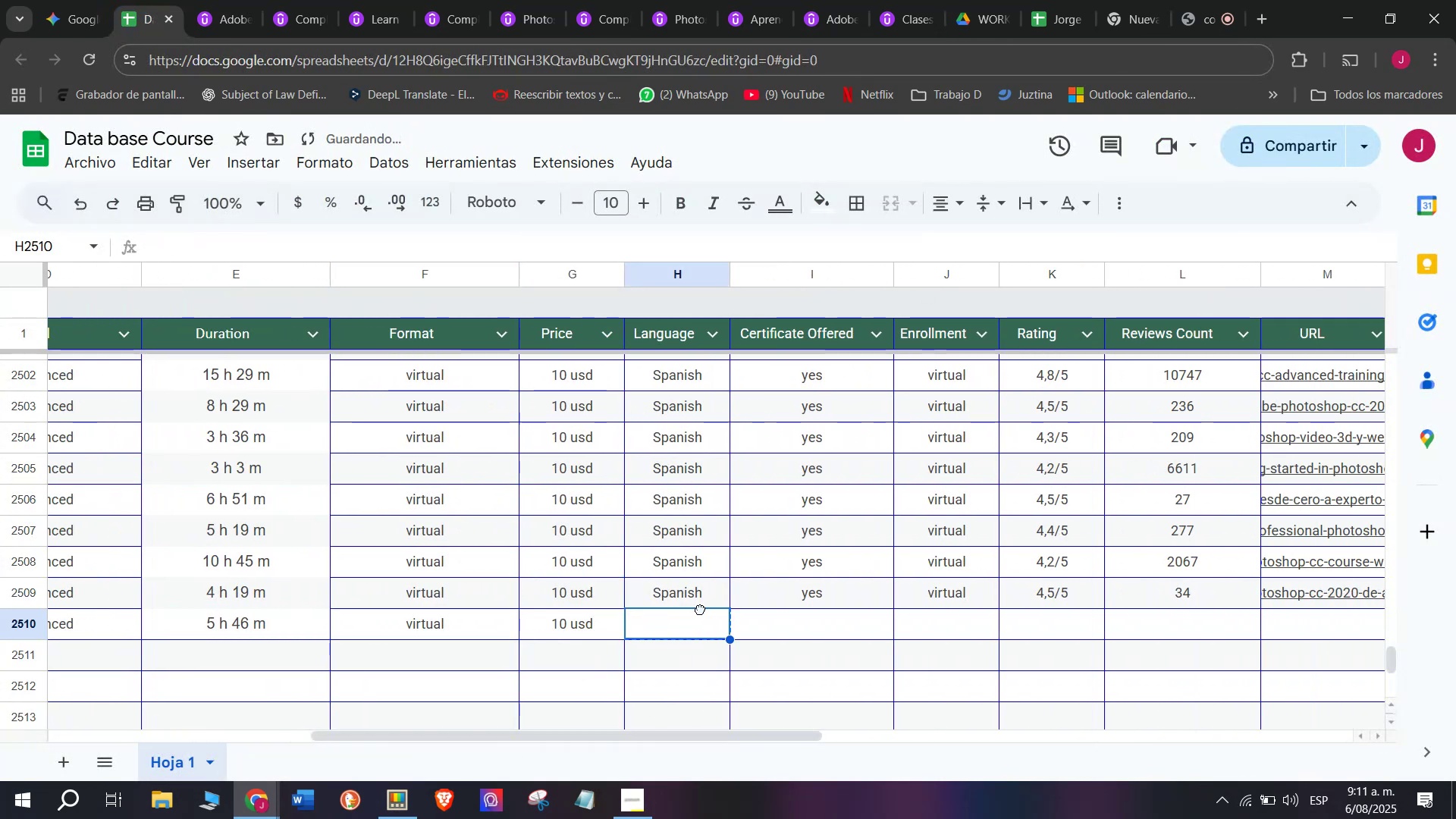 
key(Control+C)
 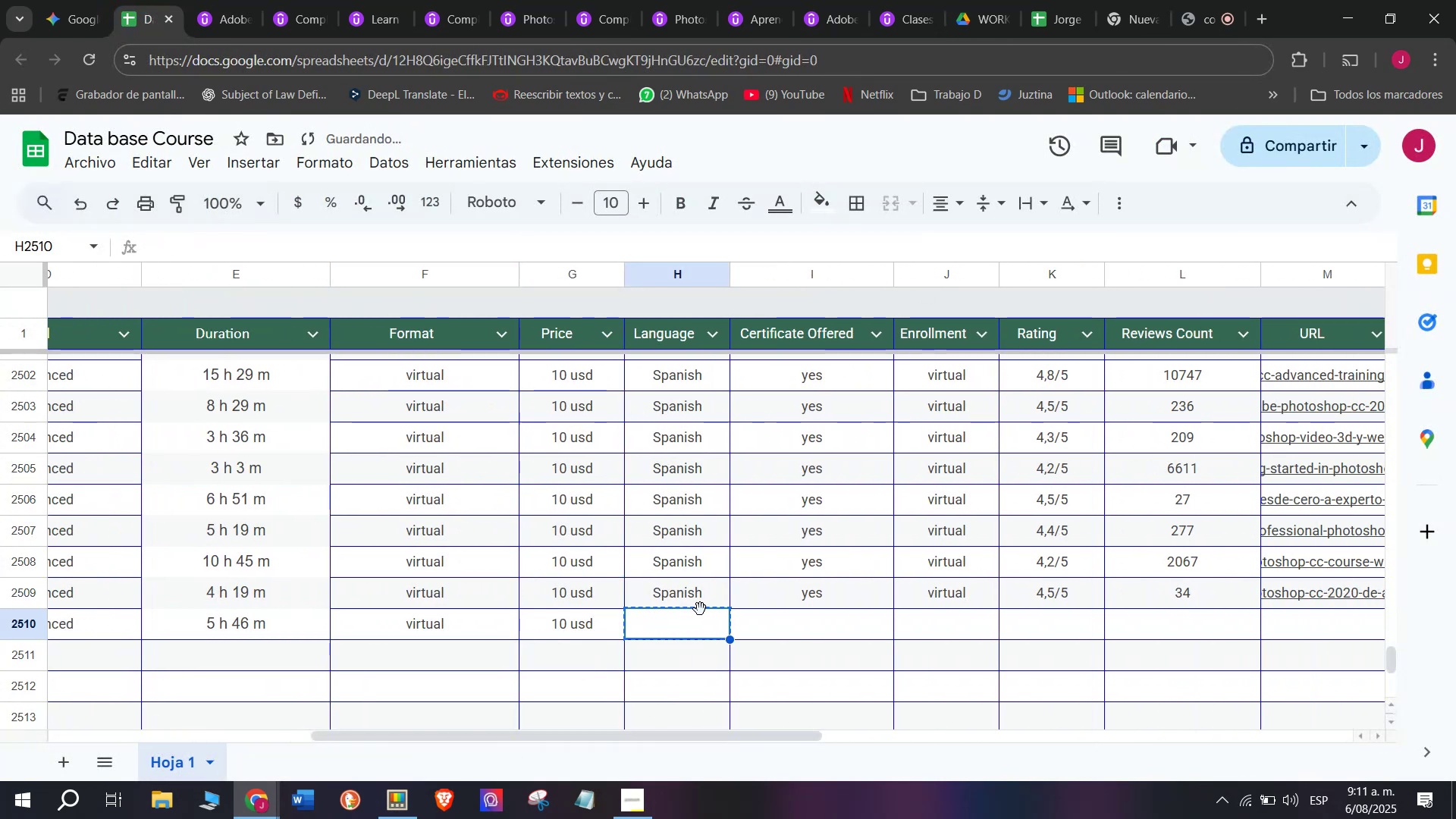 
triple_click([700, 609])
 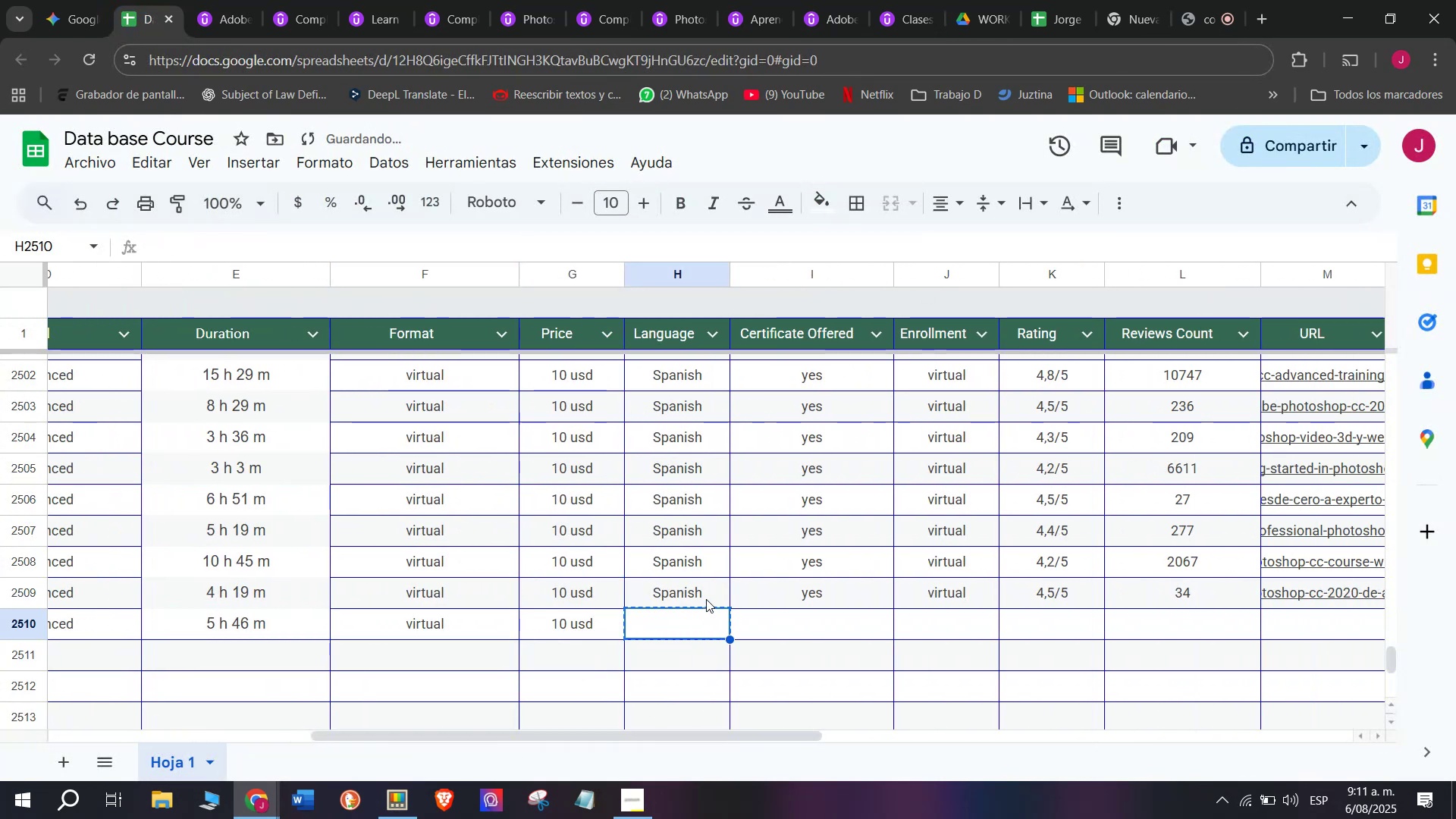 
left_click([706, 599])
 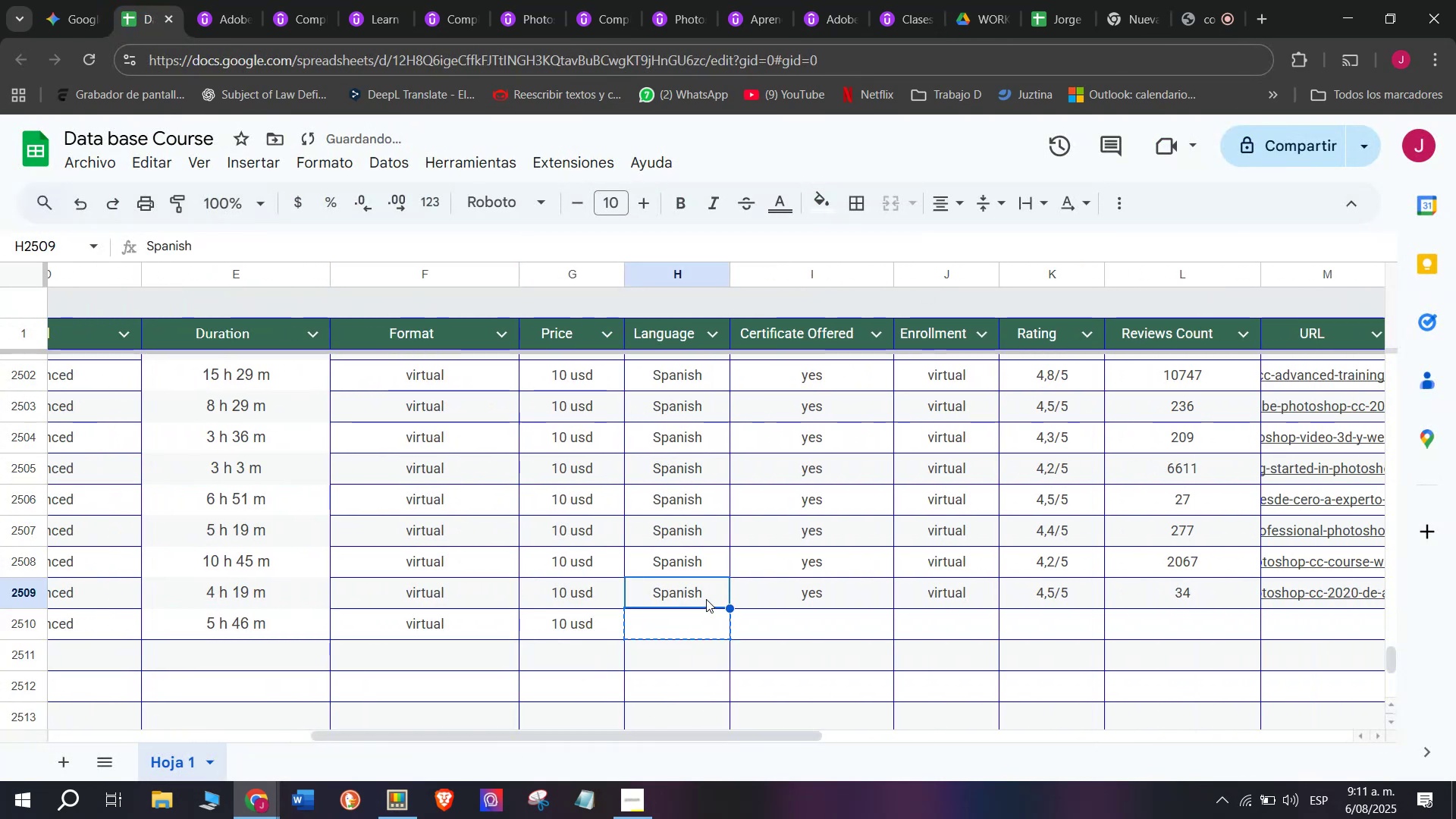 
key(Break)
 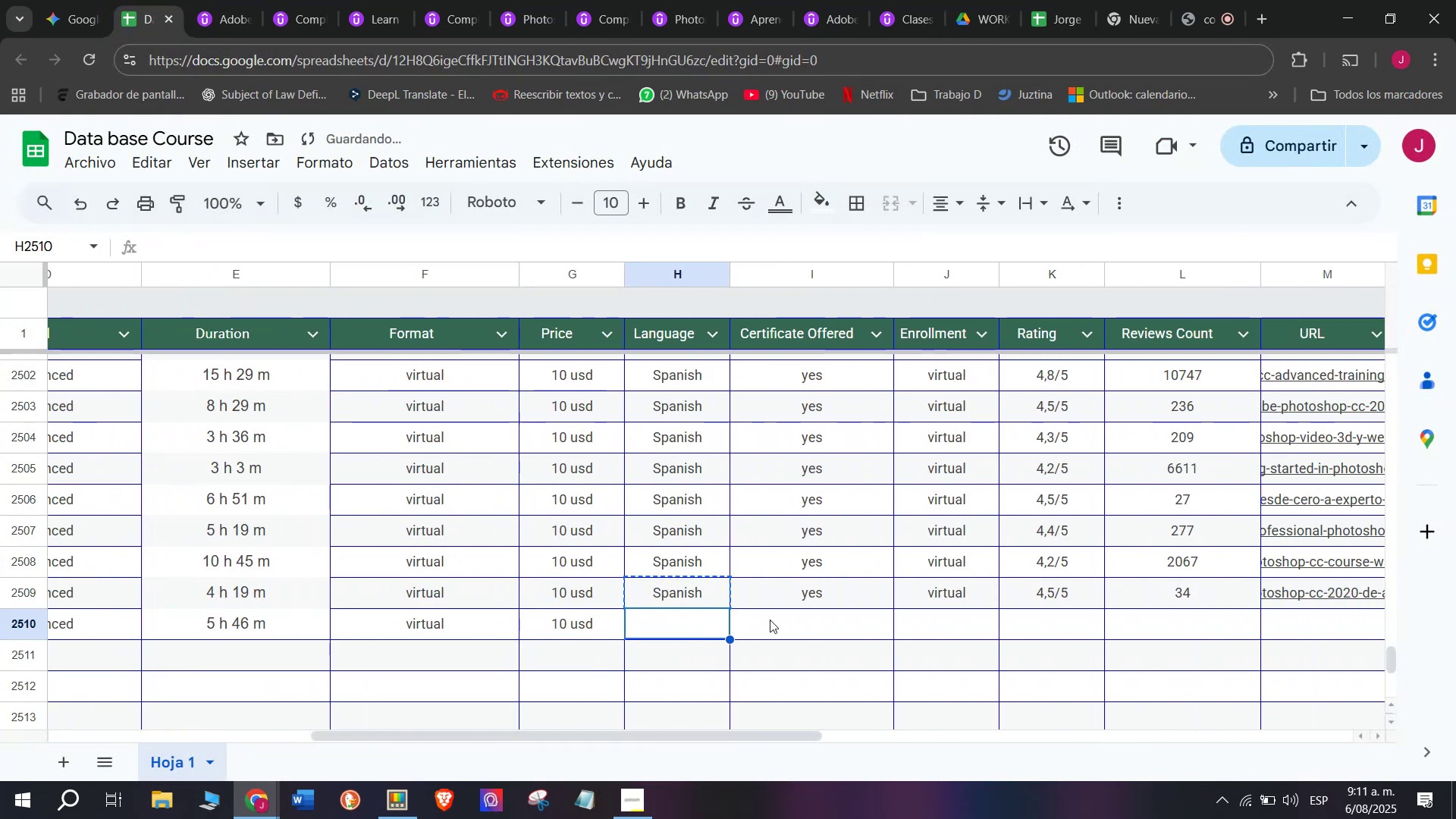 
key(Control+ControlLeft)
 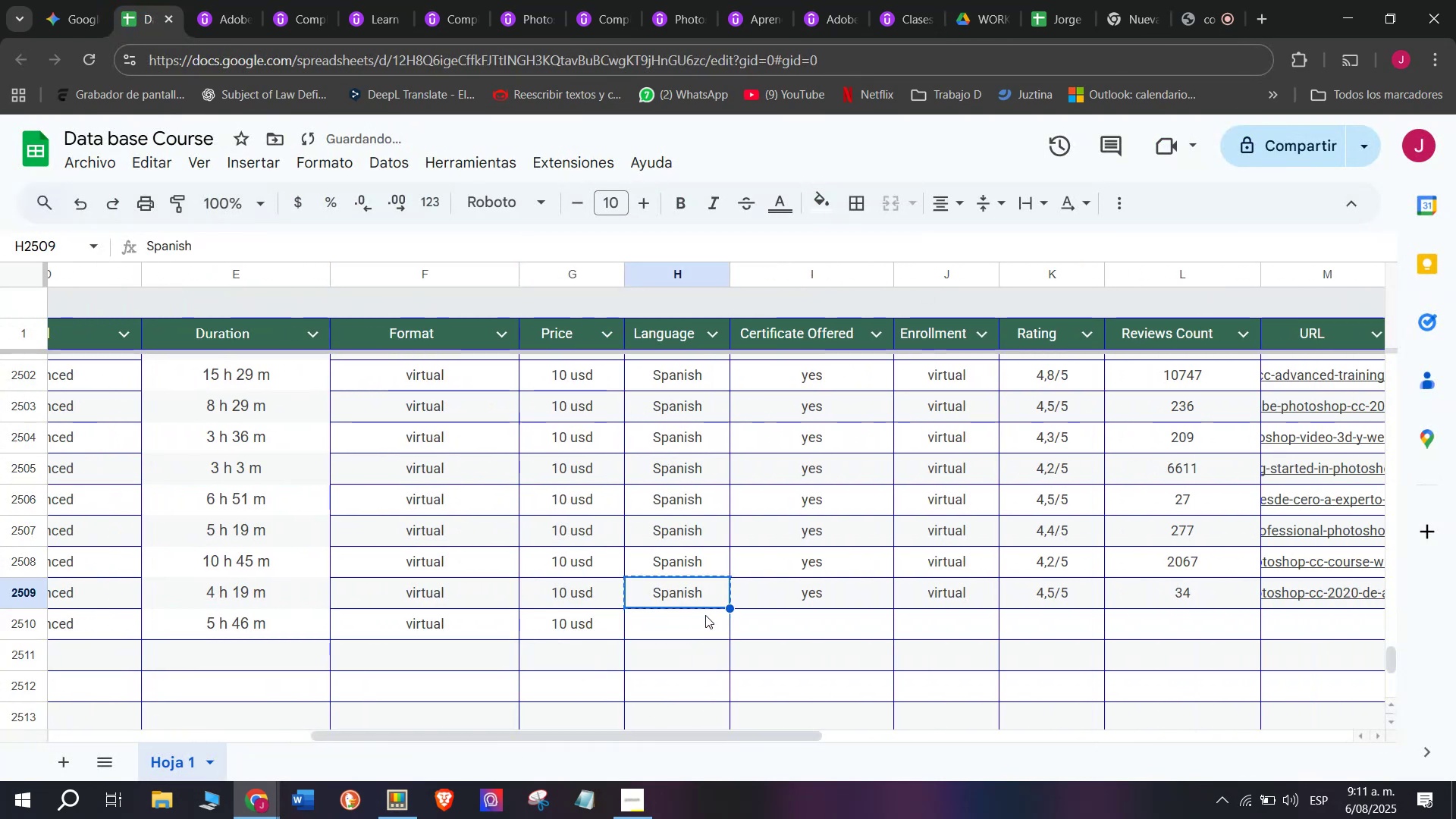 
key(Control+C)
 